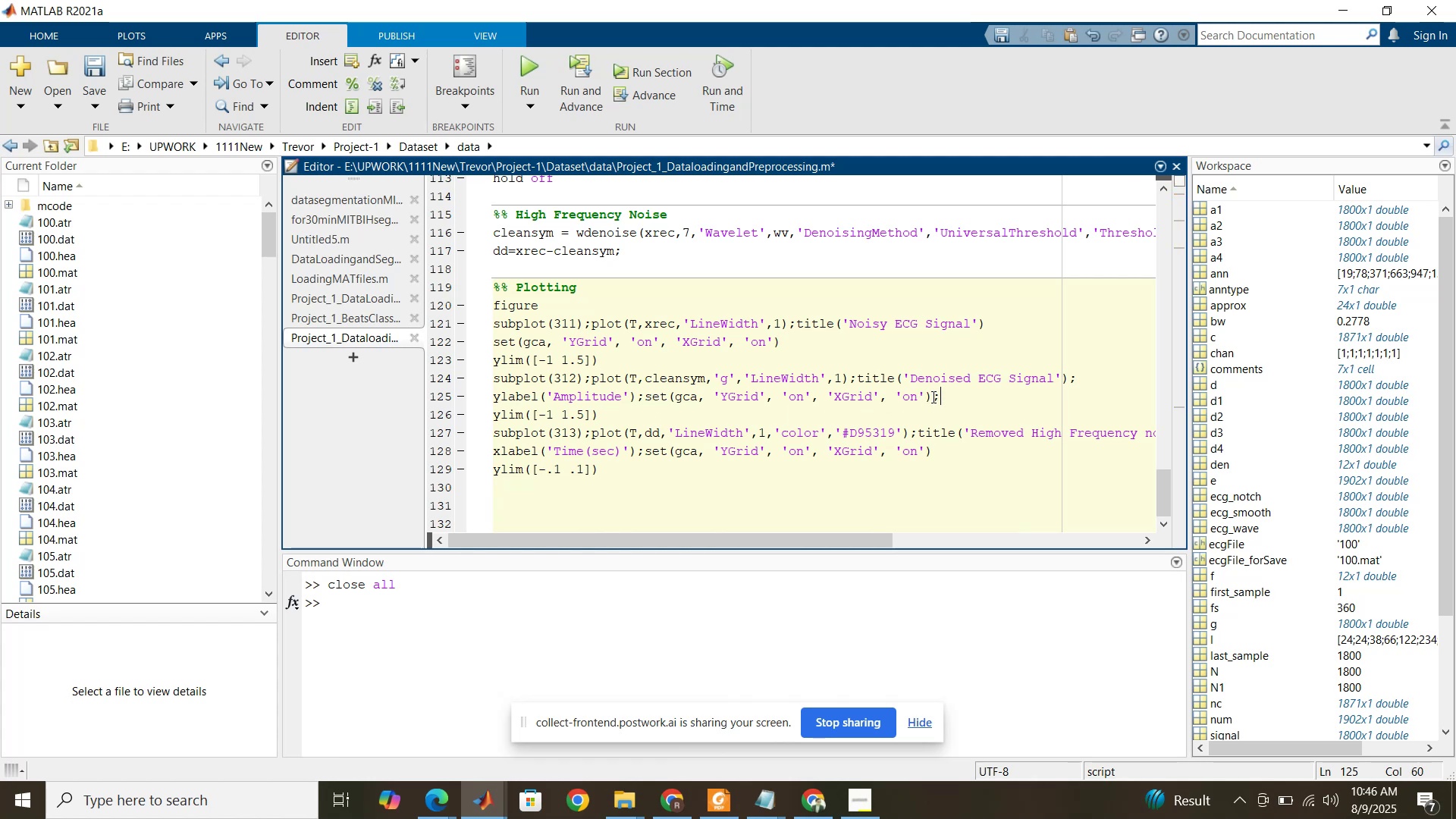 
key(Delete)
 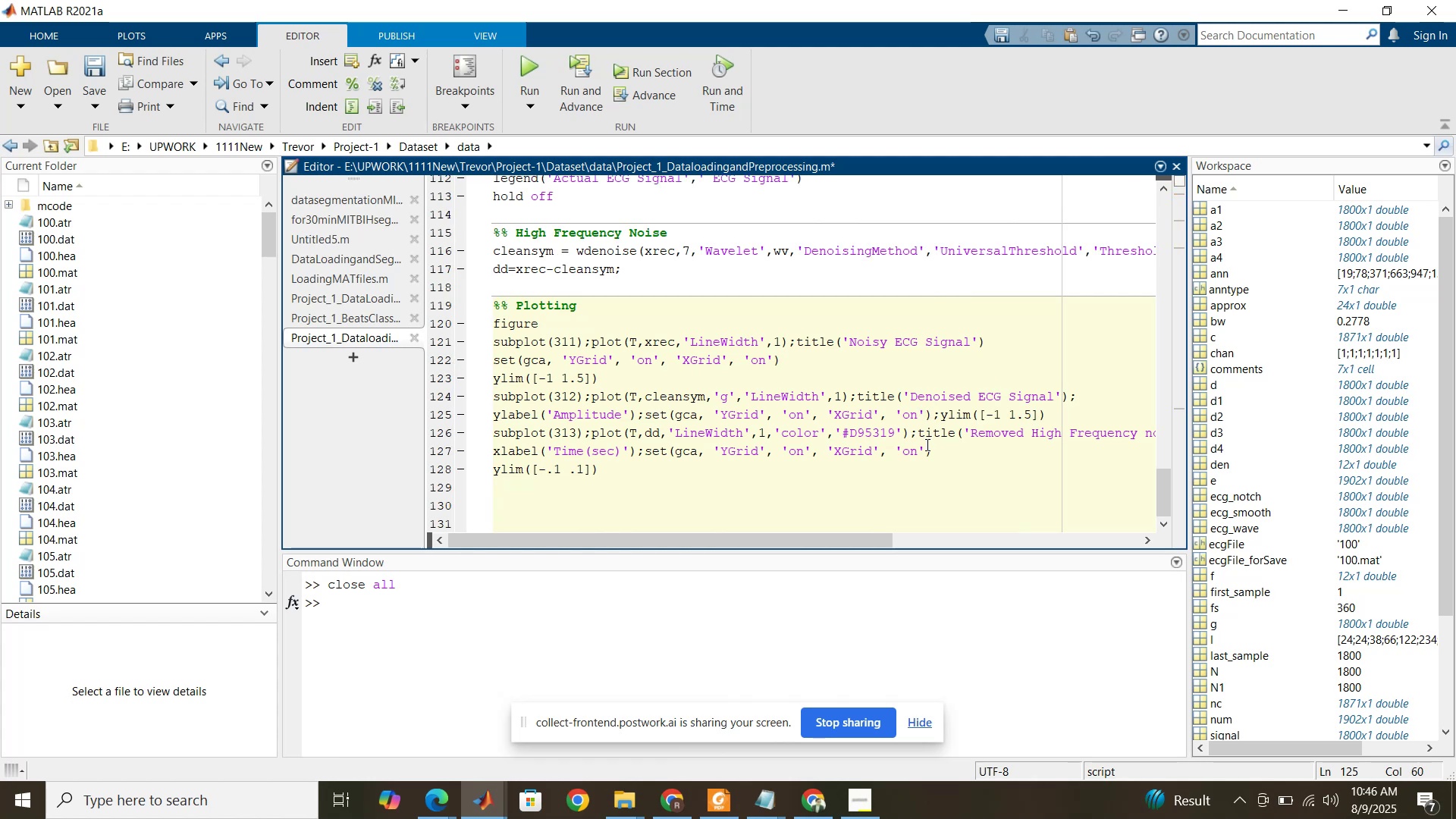 
left_click([932, 450])
 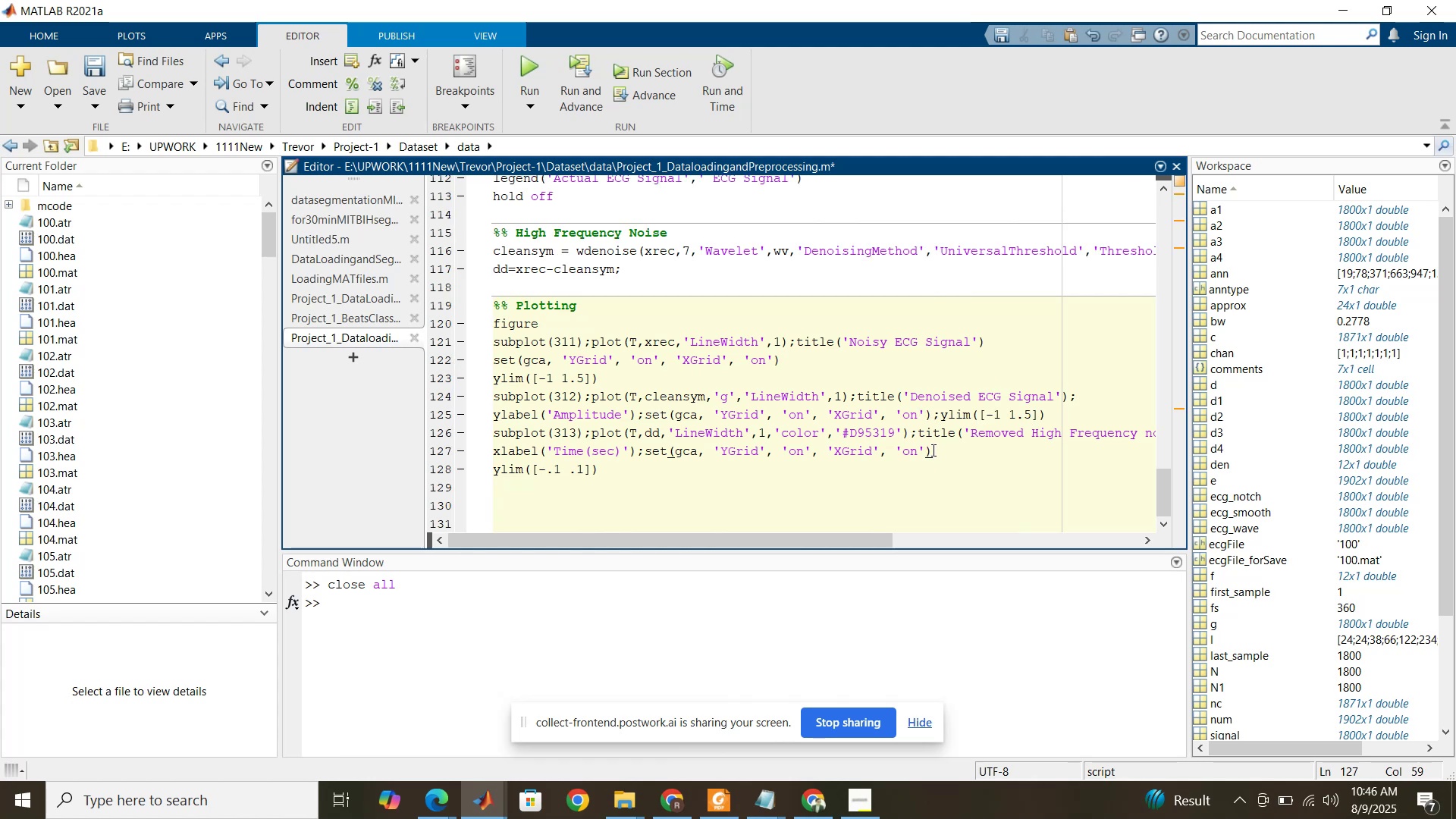 
key(Semicolon)
 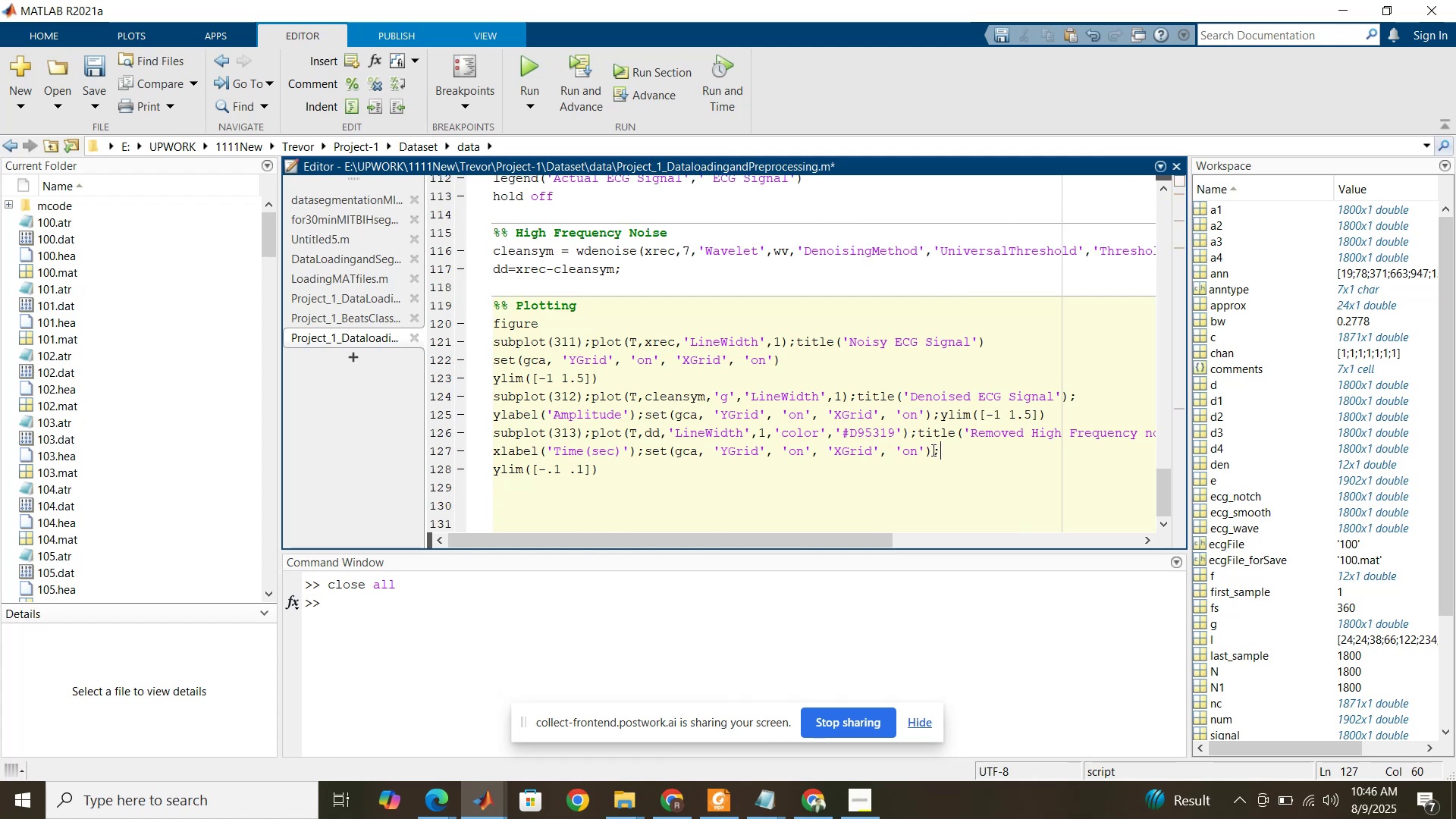 
key(Delete)
 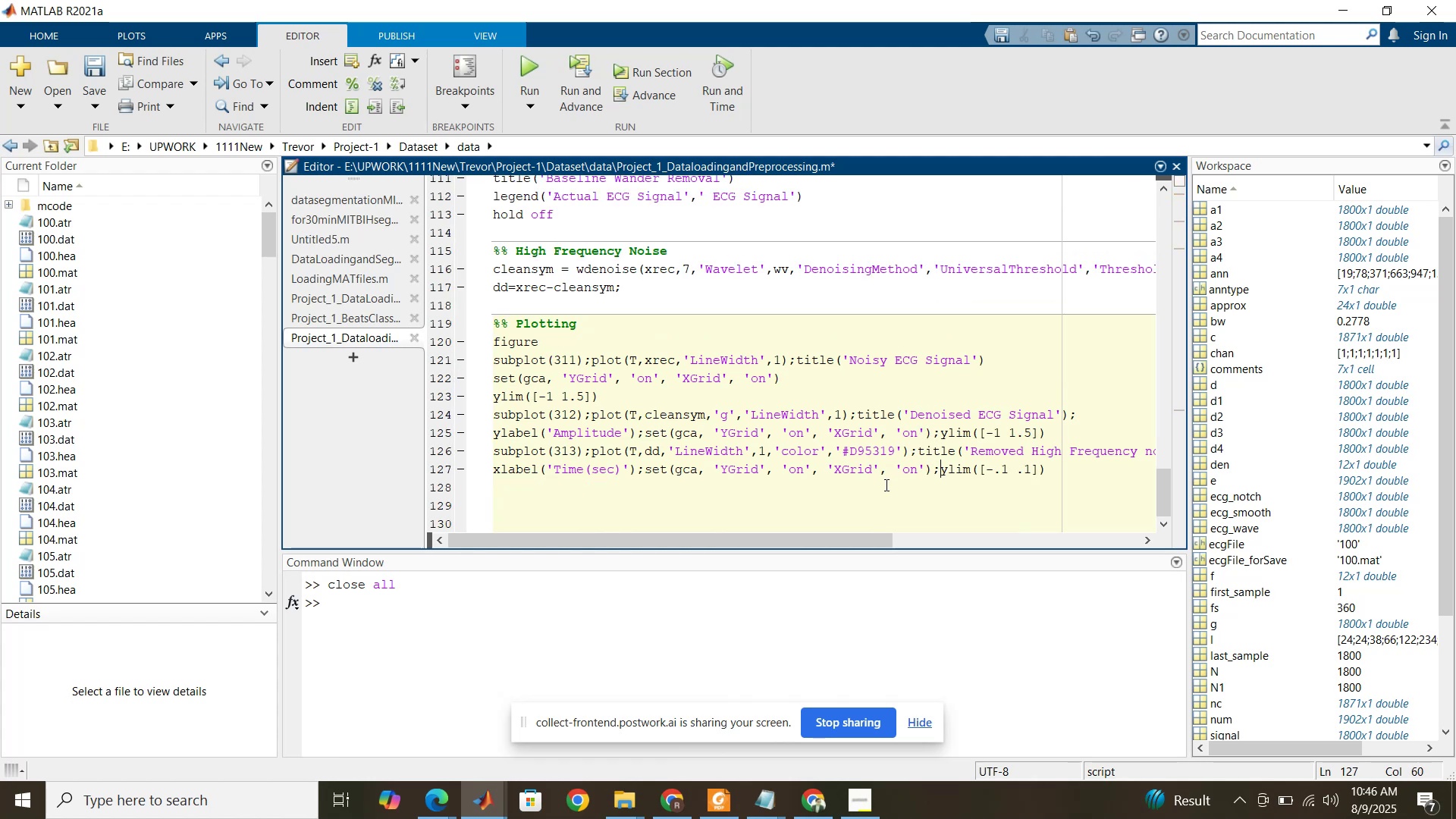 
left_click([885, 485])
 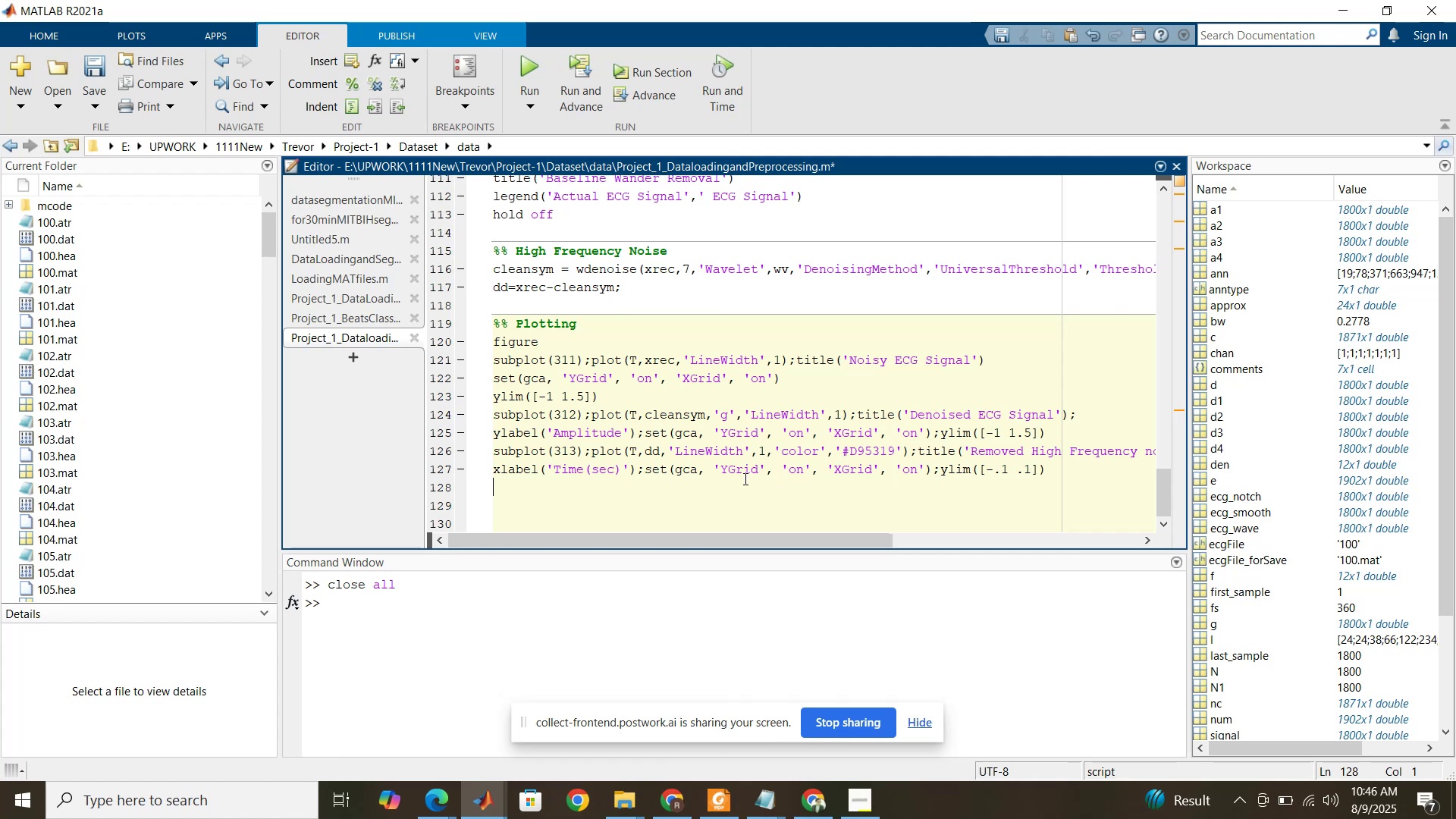 
left_click([647, 436])
 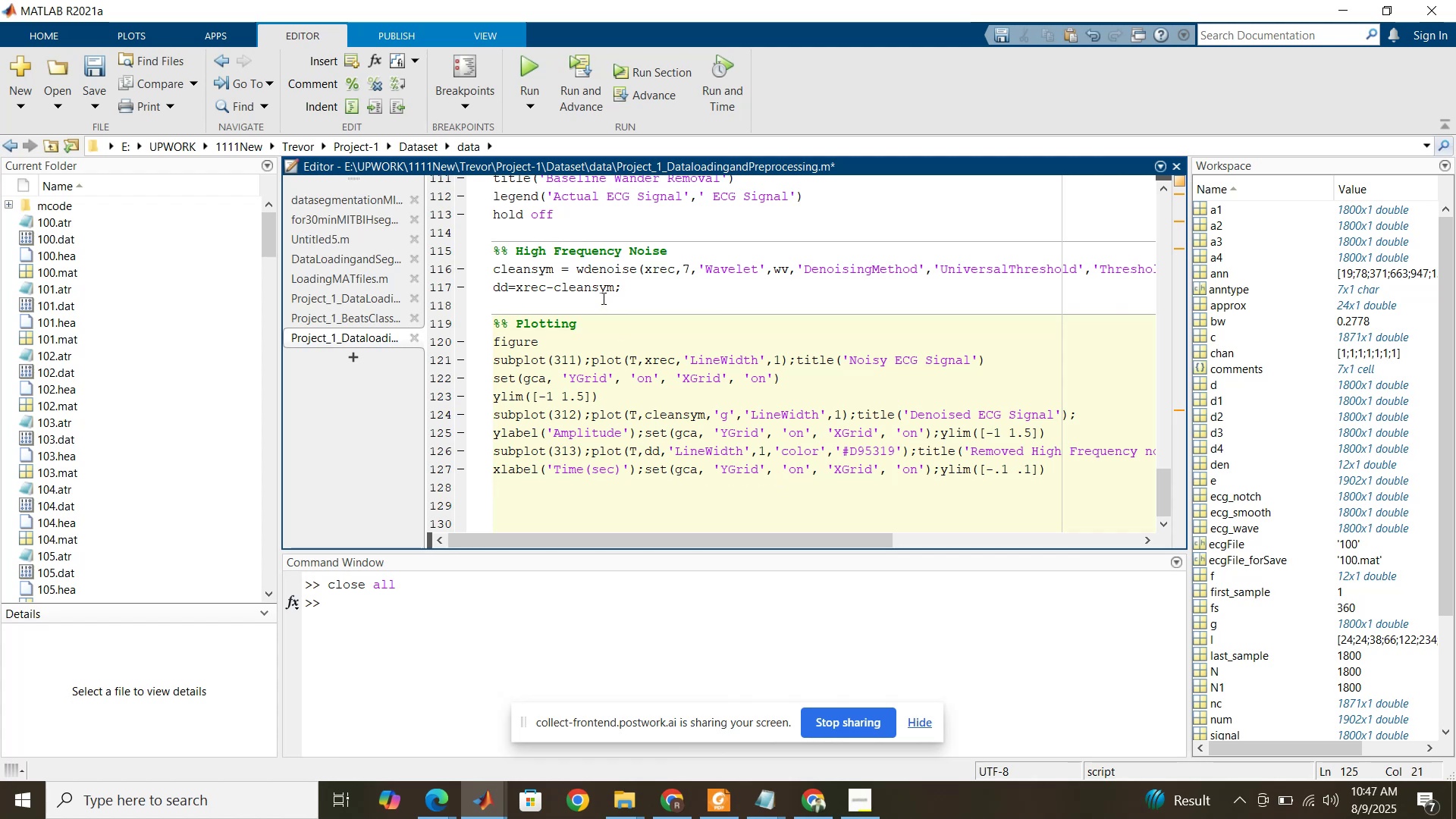 
left_click([607, 297])
 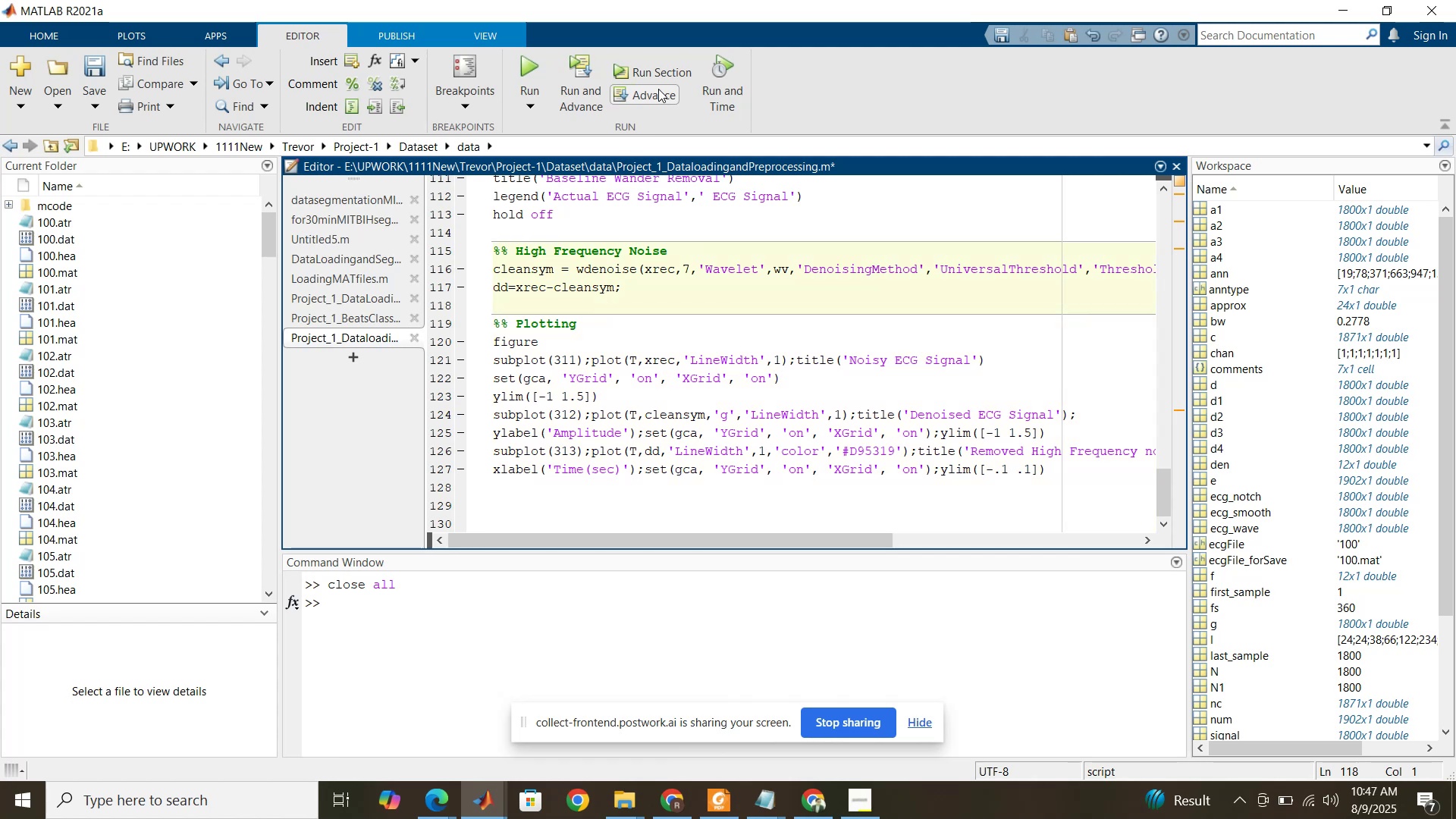 
left_click([659, 74])
 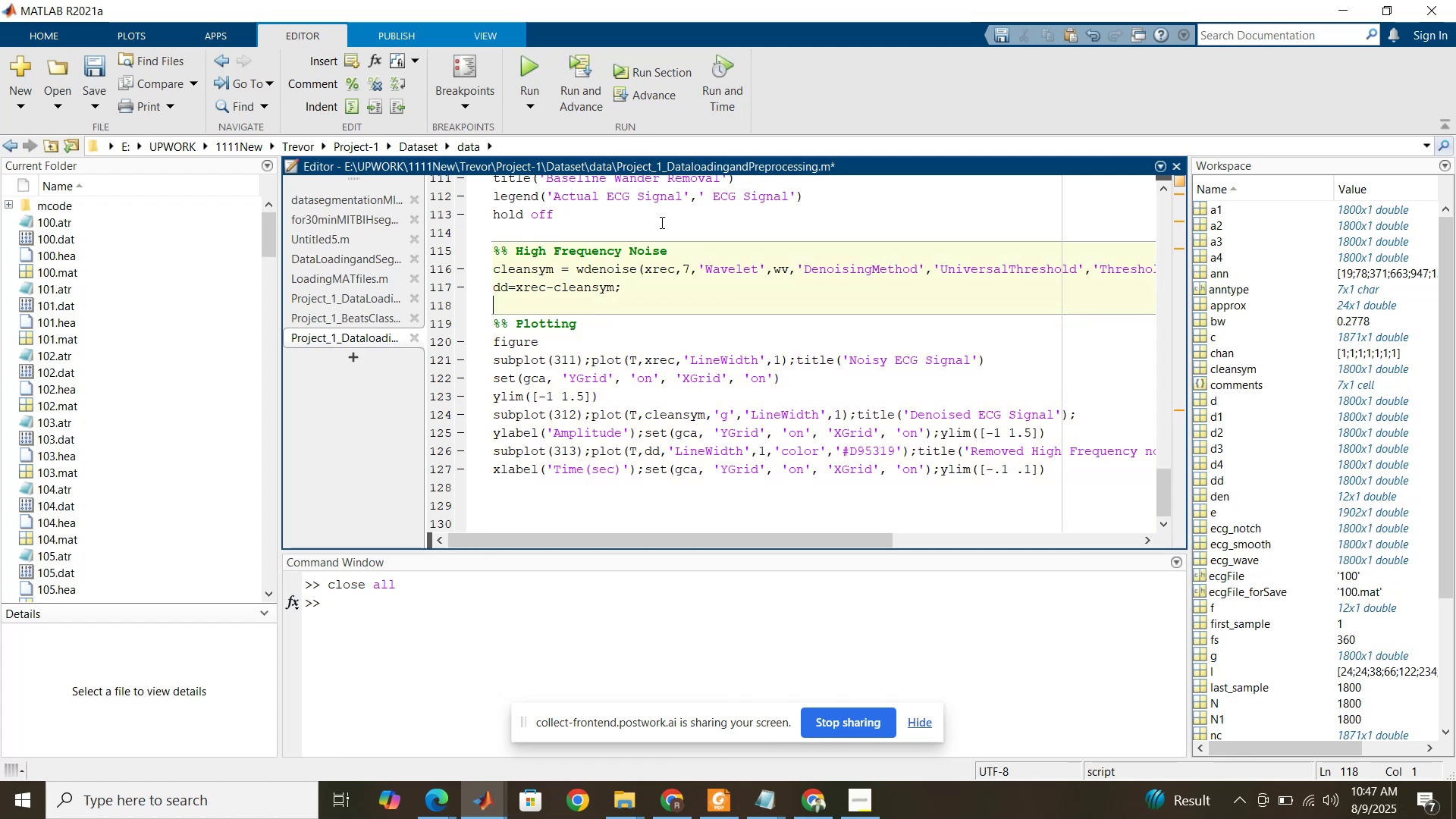 
left_click([654, 389])
 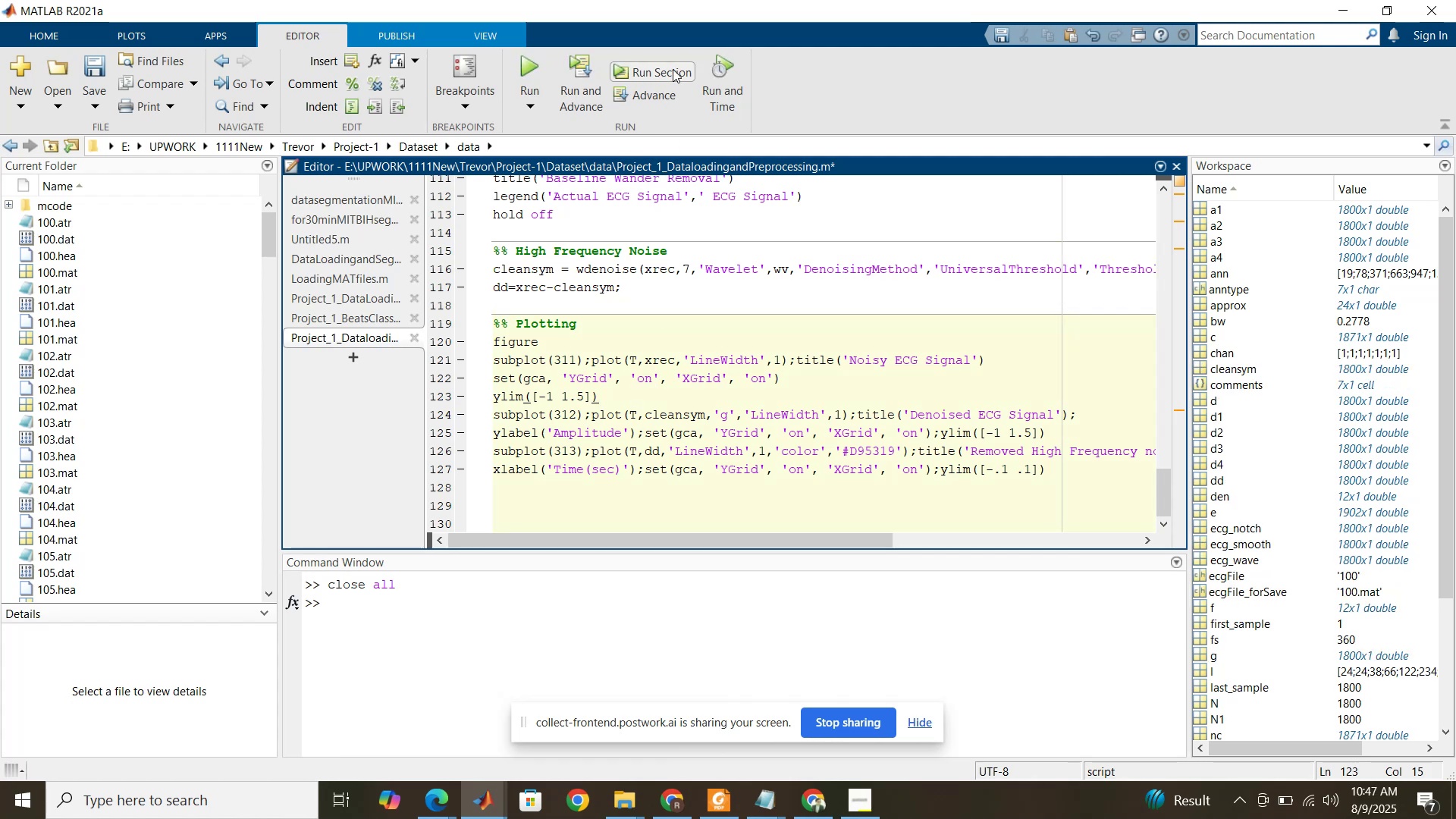 
left_click([673, 69])
 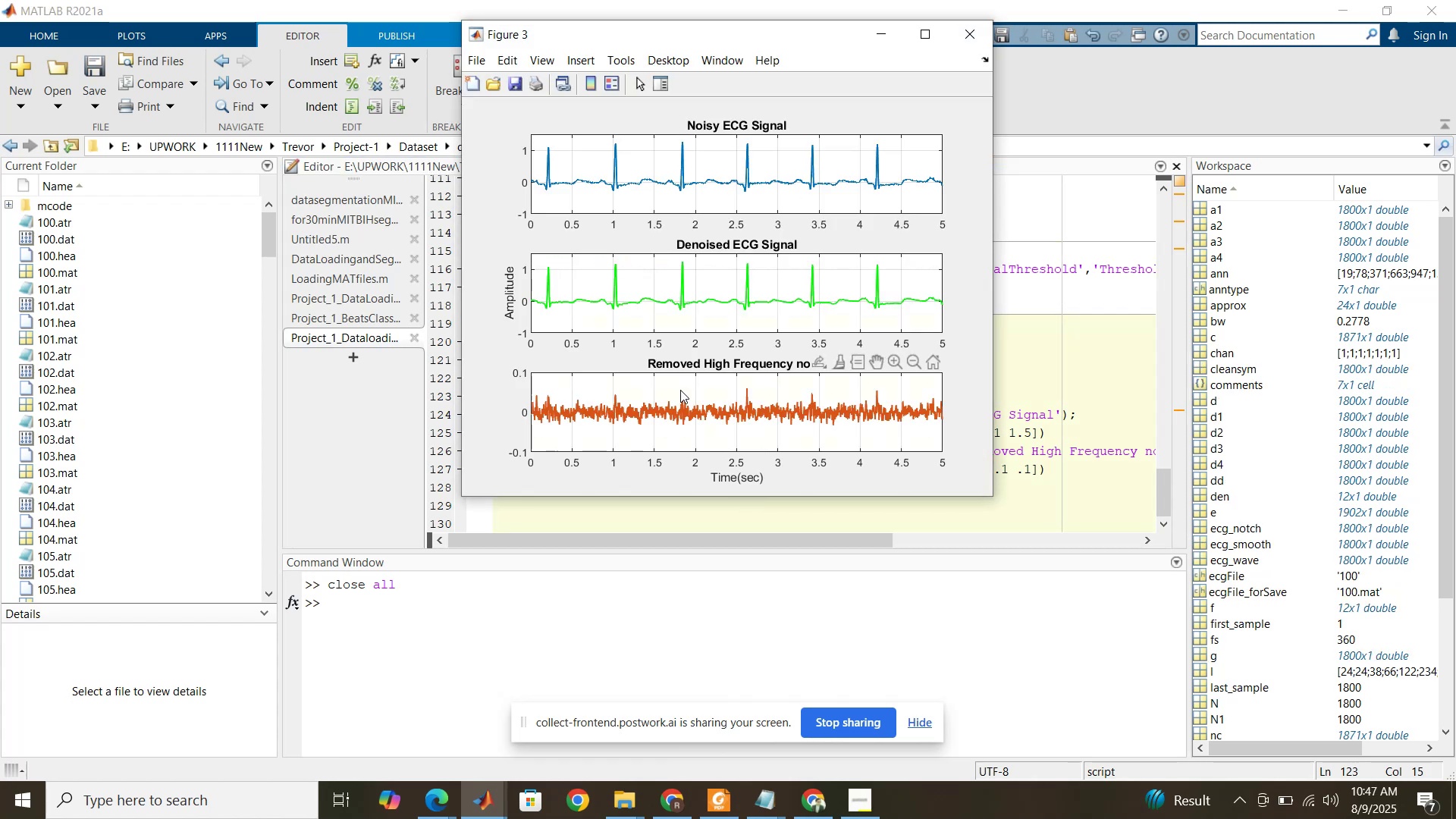 
wait(8.03)
 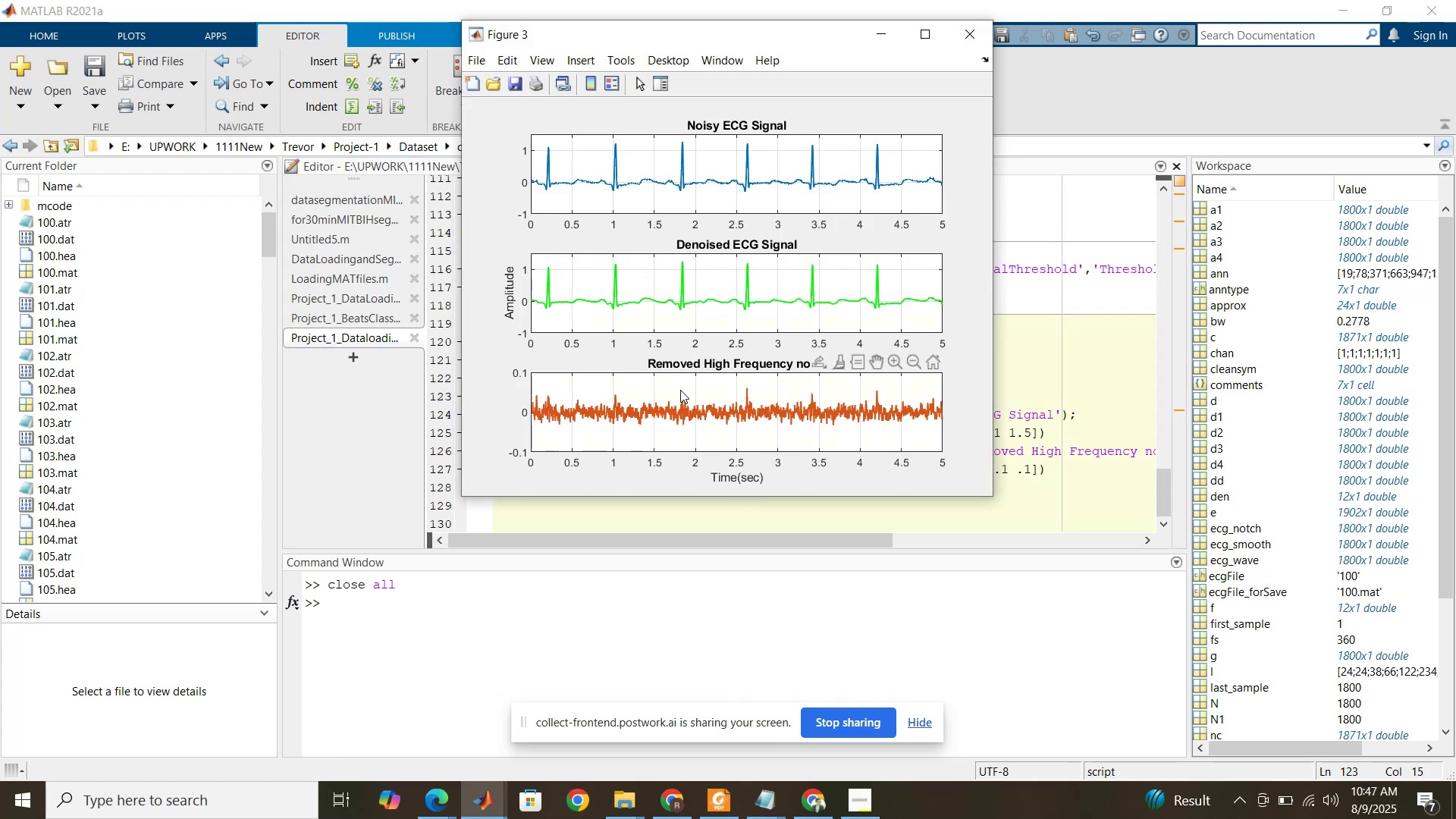 
left_click([764, 503])
 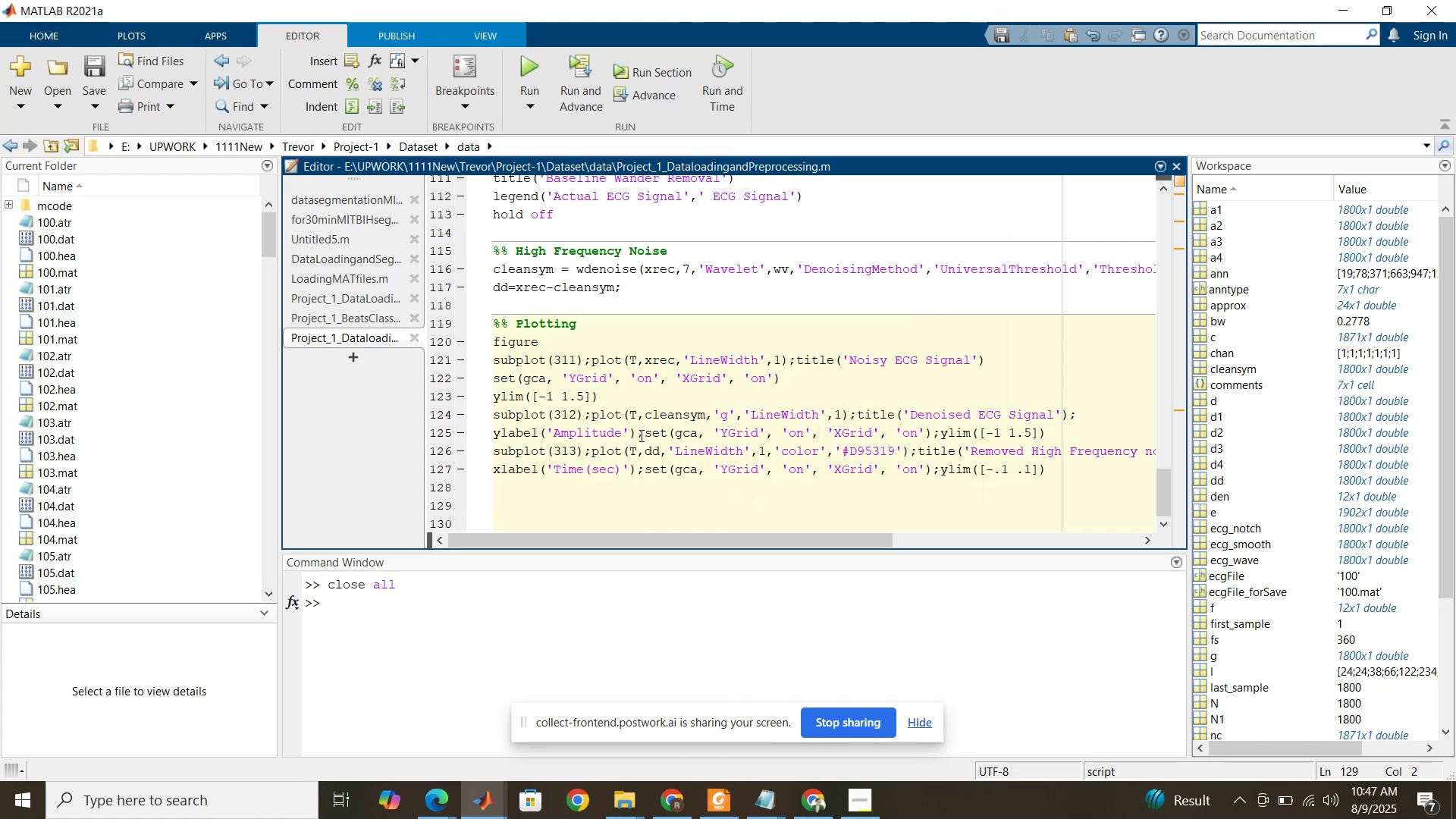 
scroll: coordinate [610, 406], scroll_direction: up, amount: 2.0
 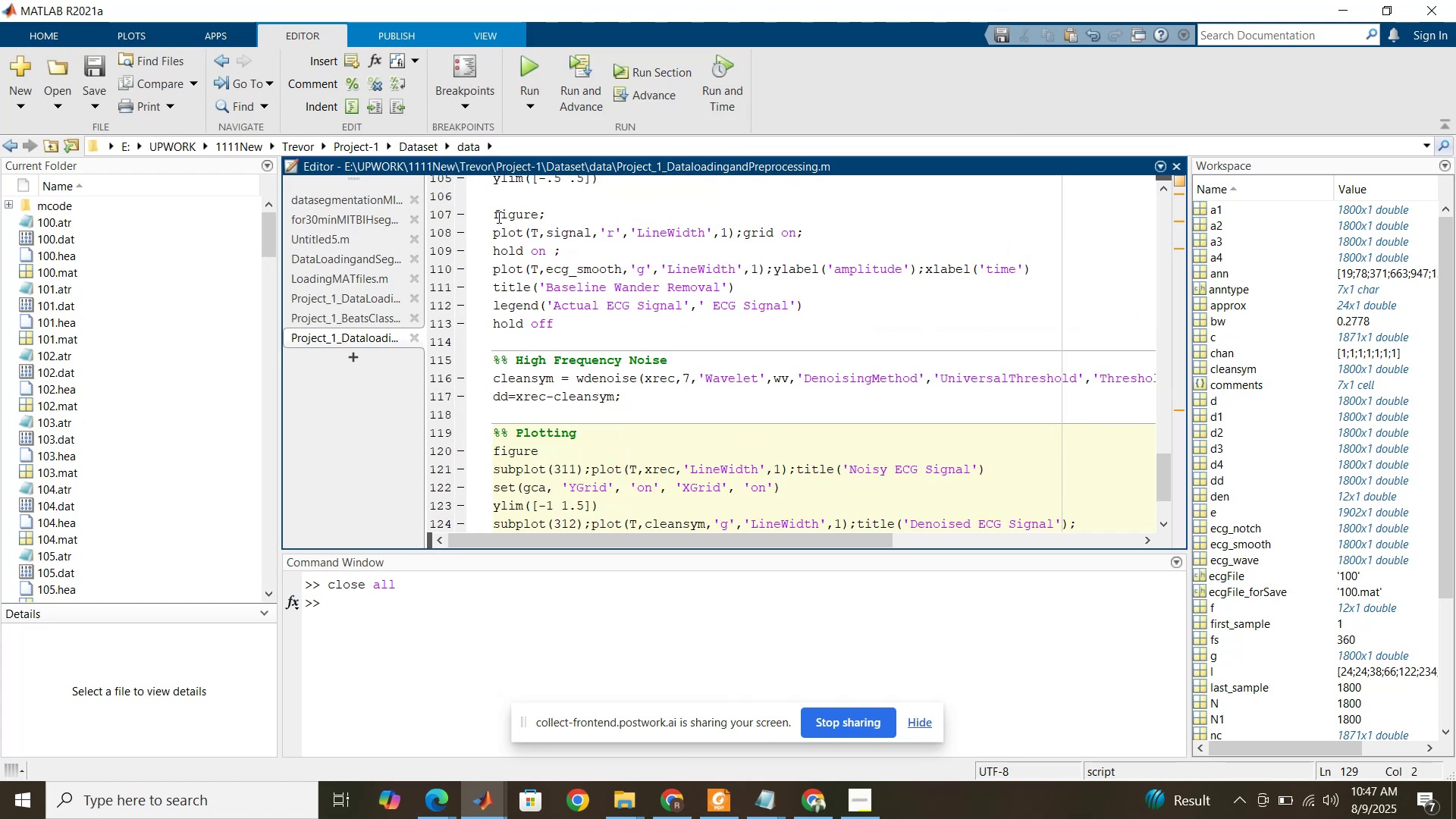 
left_click_drag(start_coordinate=[491, 214], to_coordinate=[568, 324])
 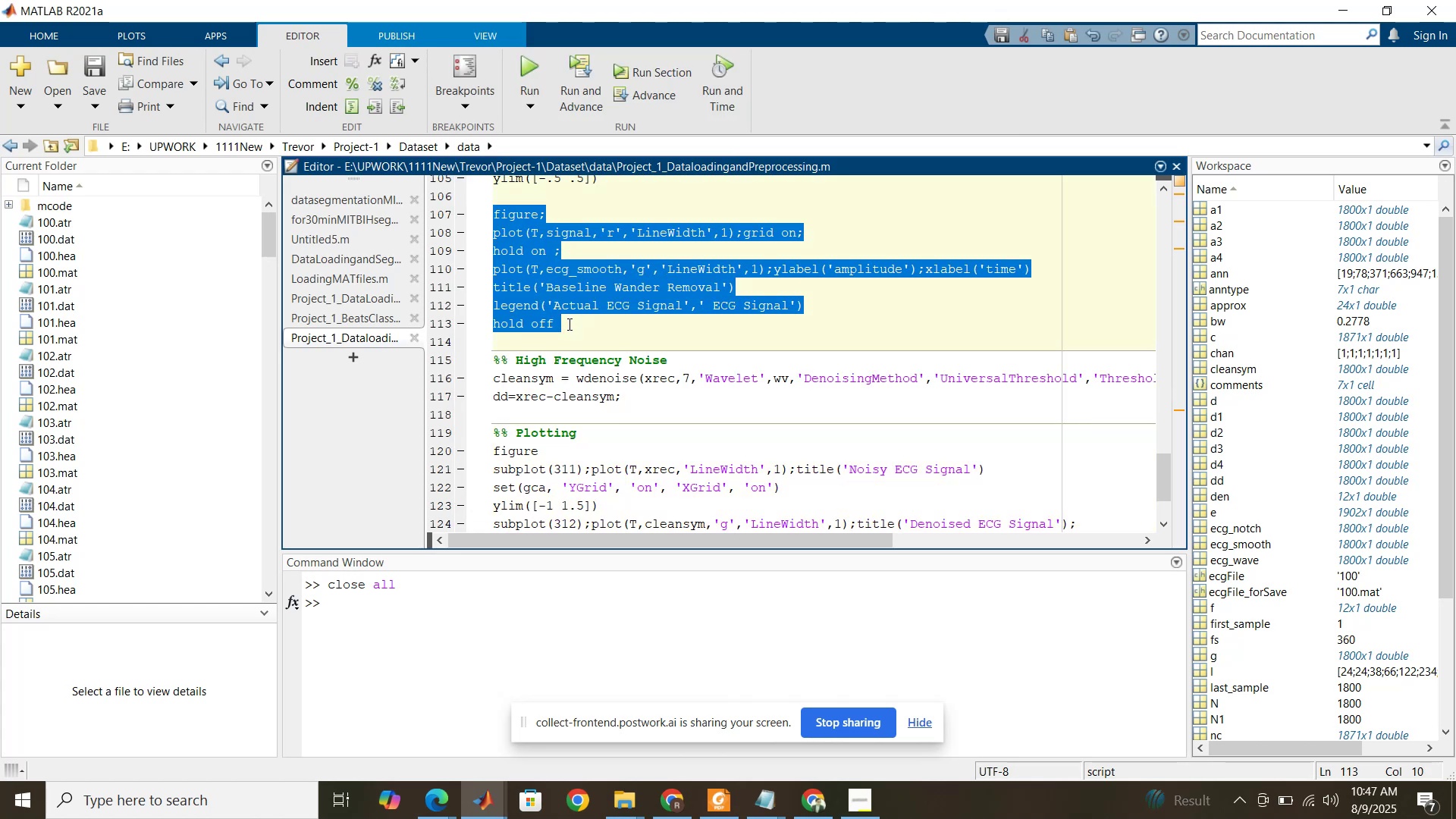 
key(Control+C)
 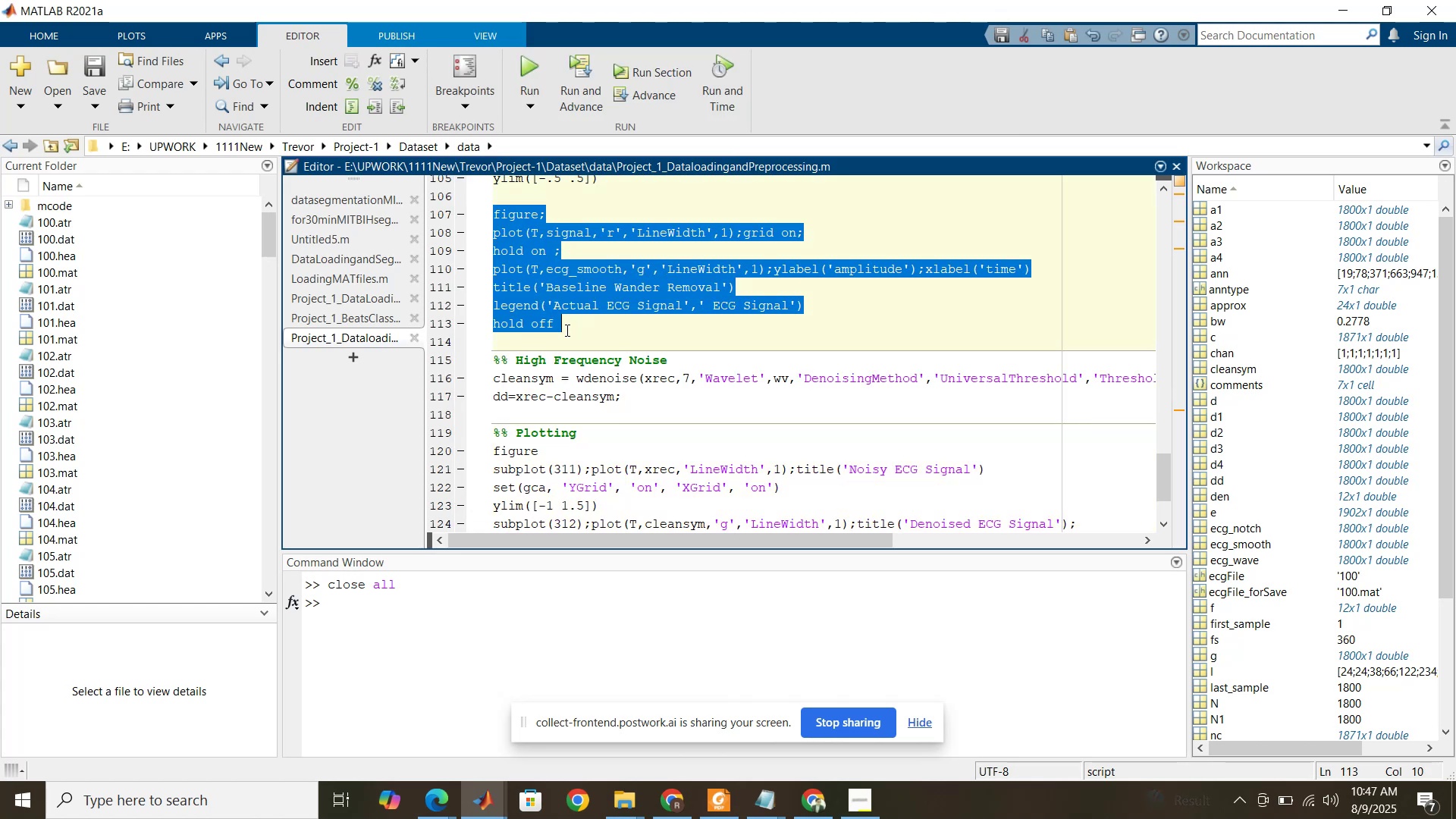 
scroll: coordinate [566, 337], scroll_direction: down, amount: 4.0
 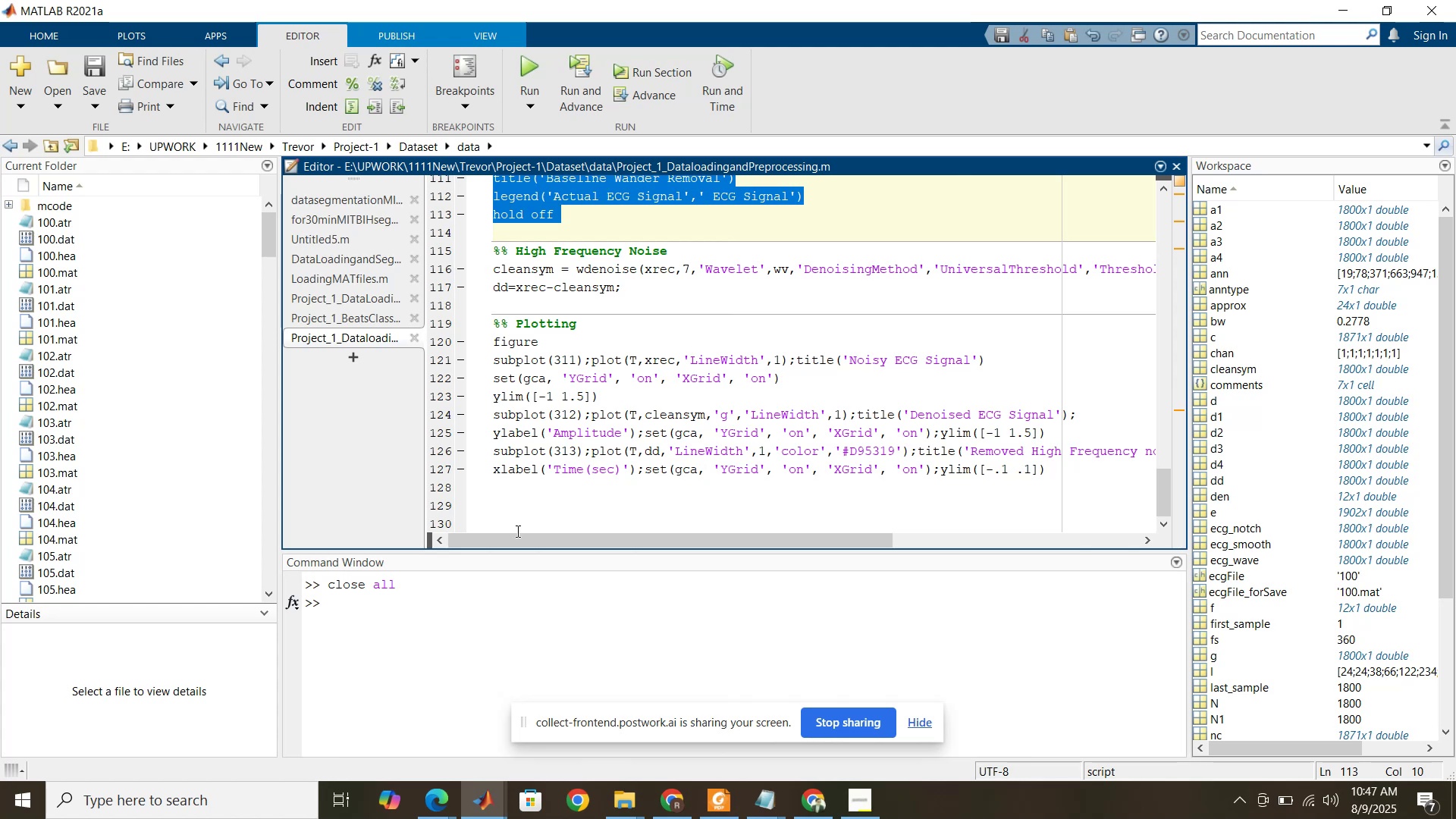 
left_click([519, 509])
 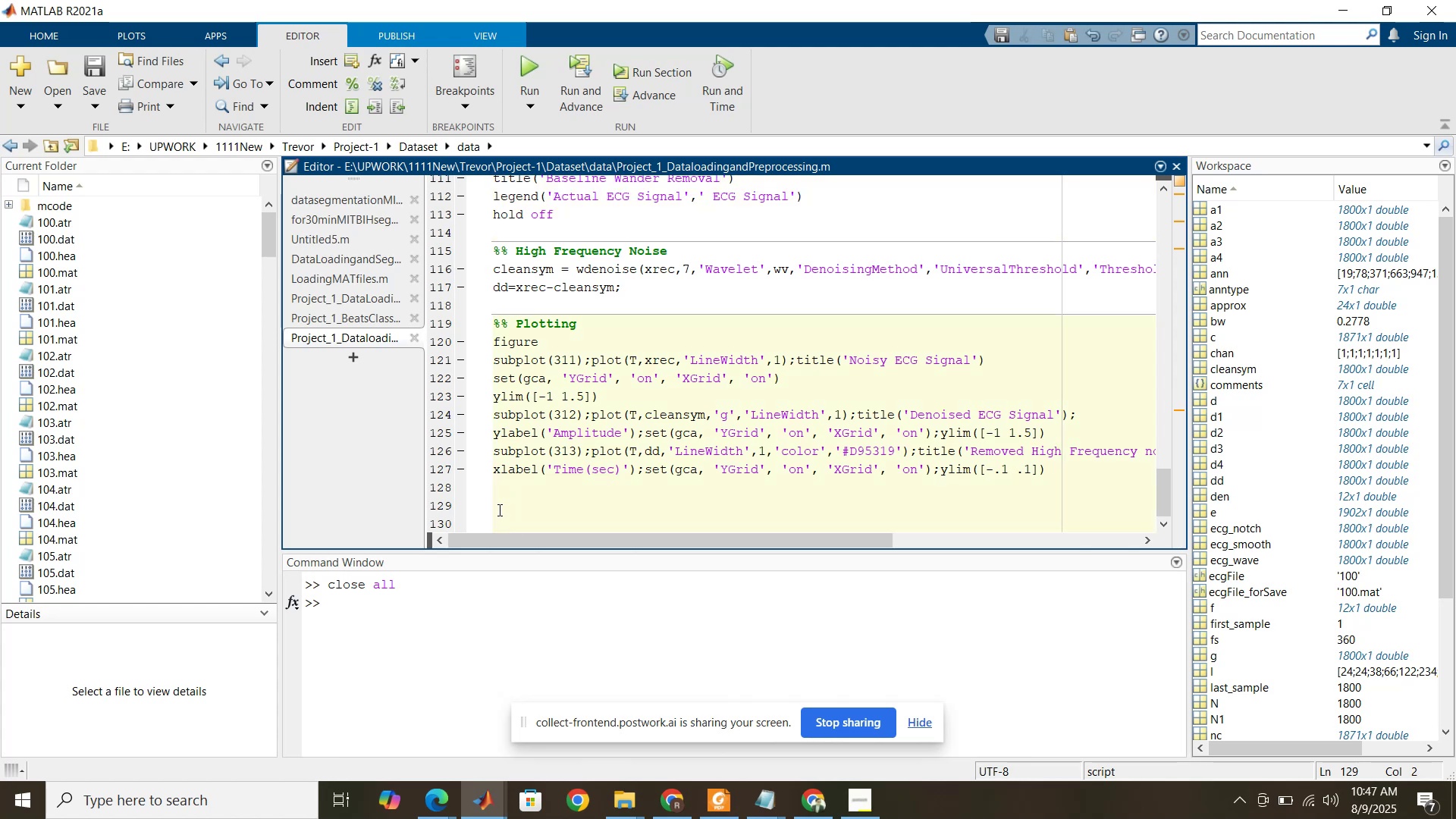 
left_click([498, 510])
 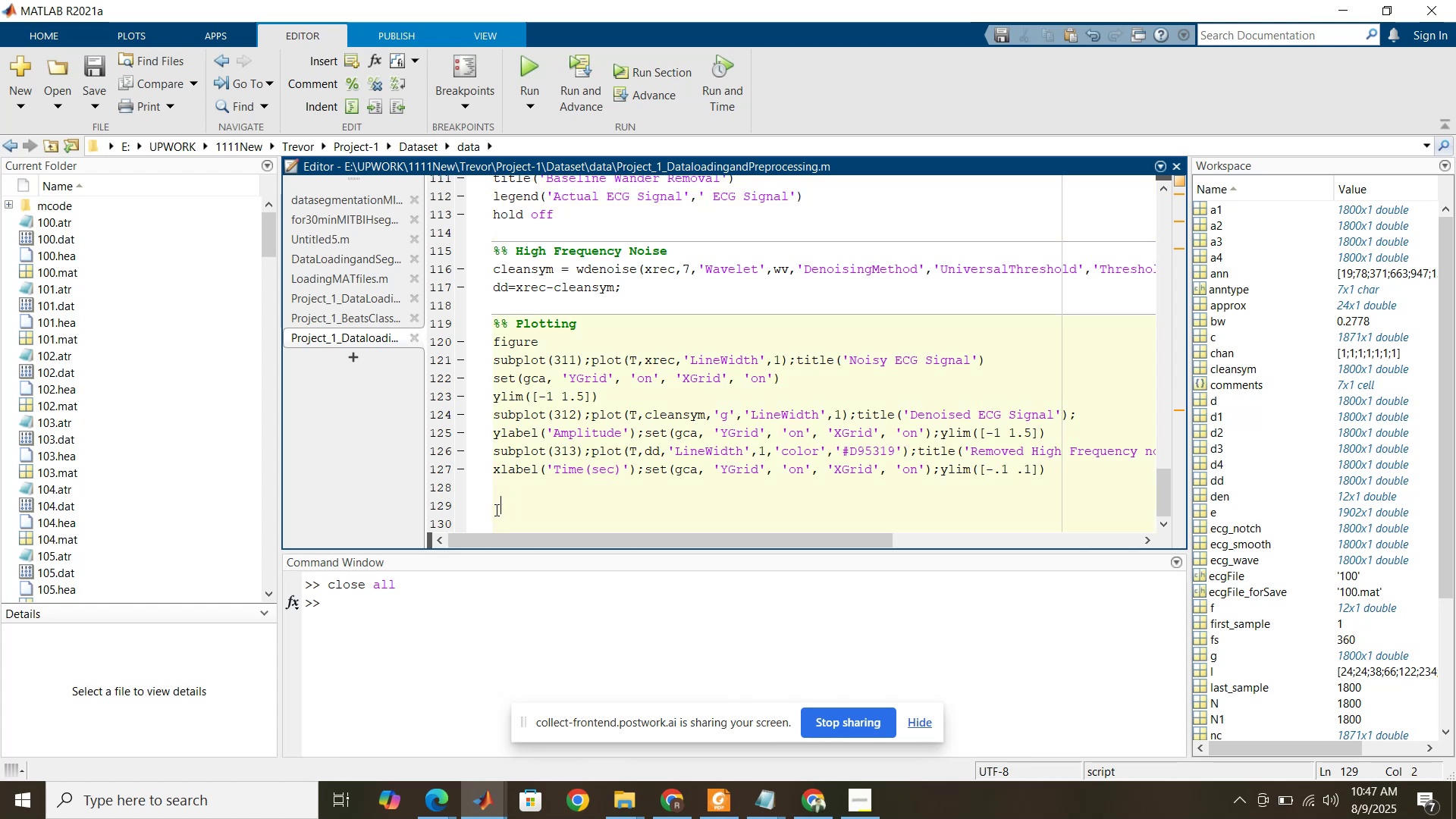 
left_click([495, 510])
 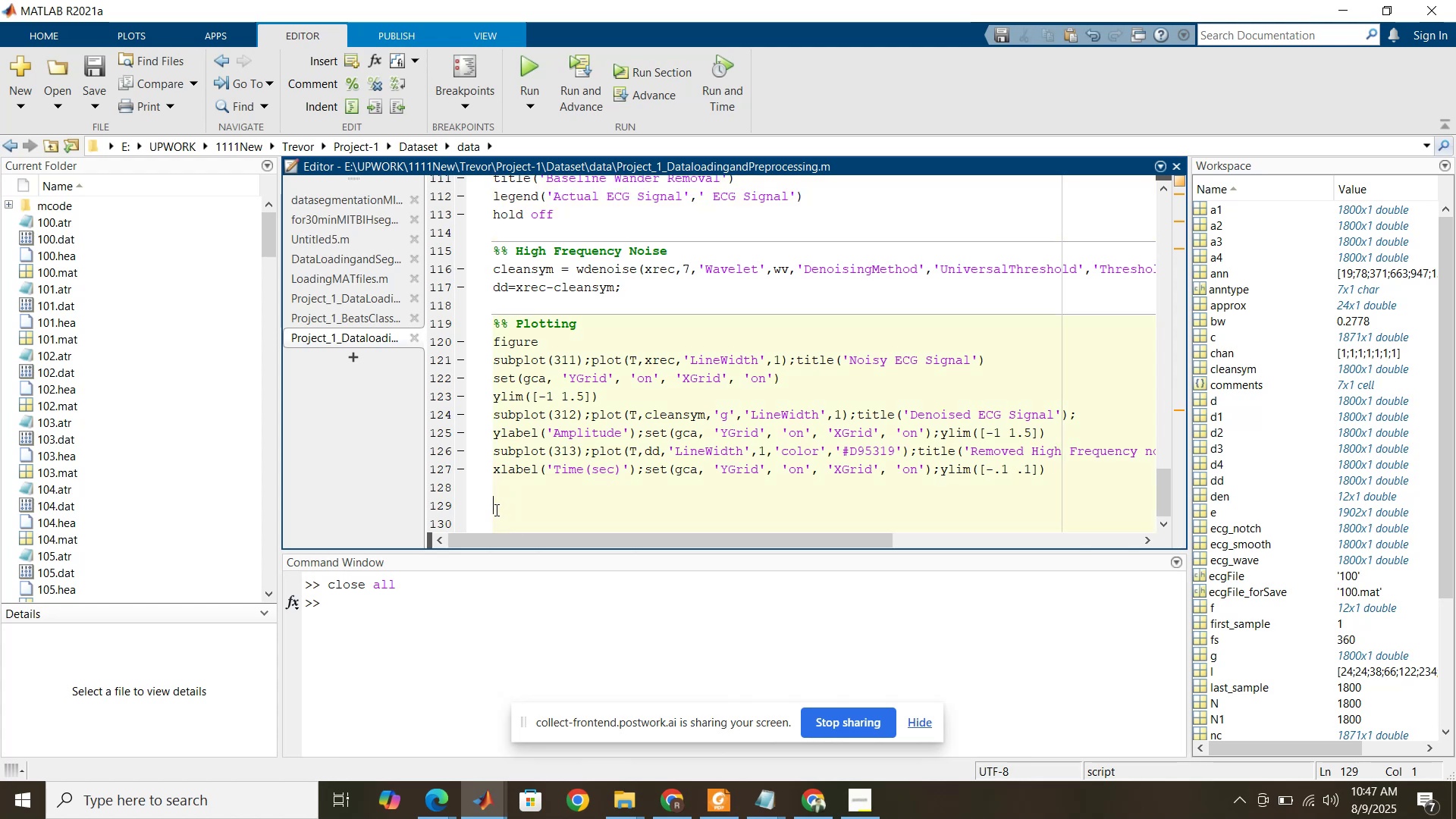 
key(Control+V)
 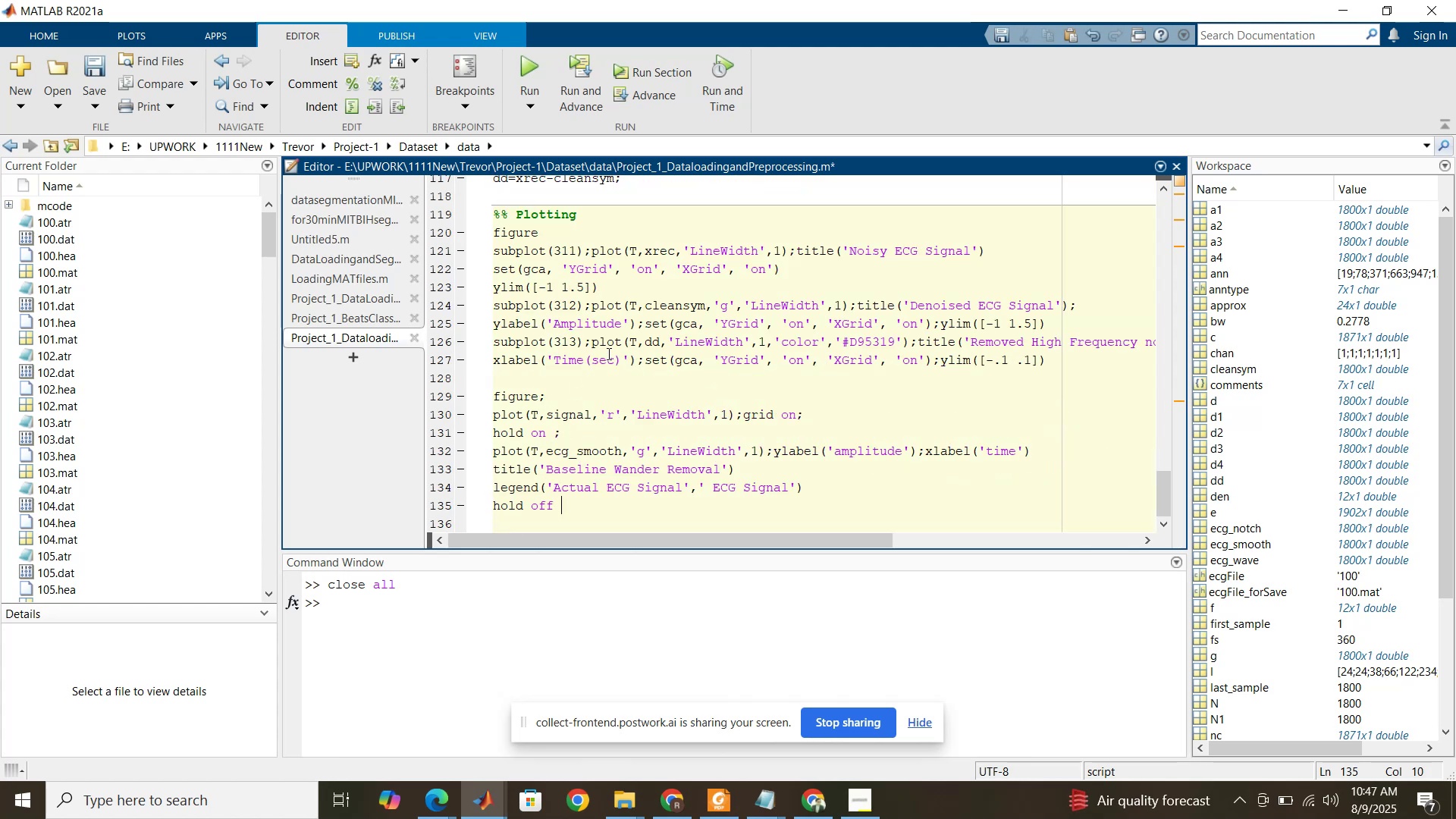 
double_click([650, 343])
 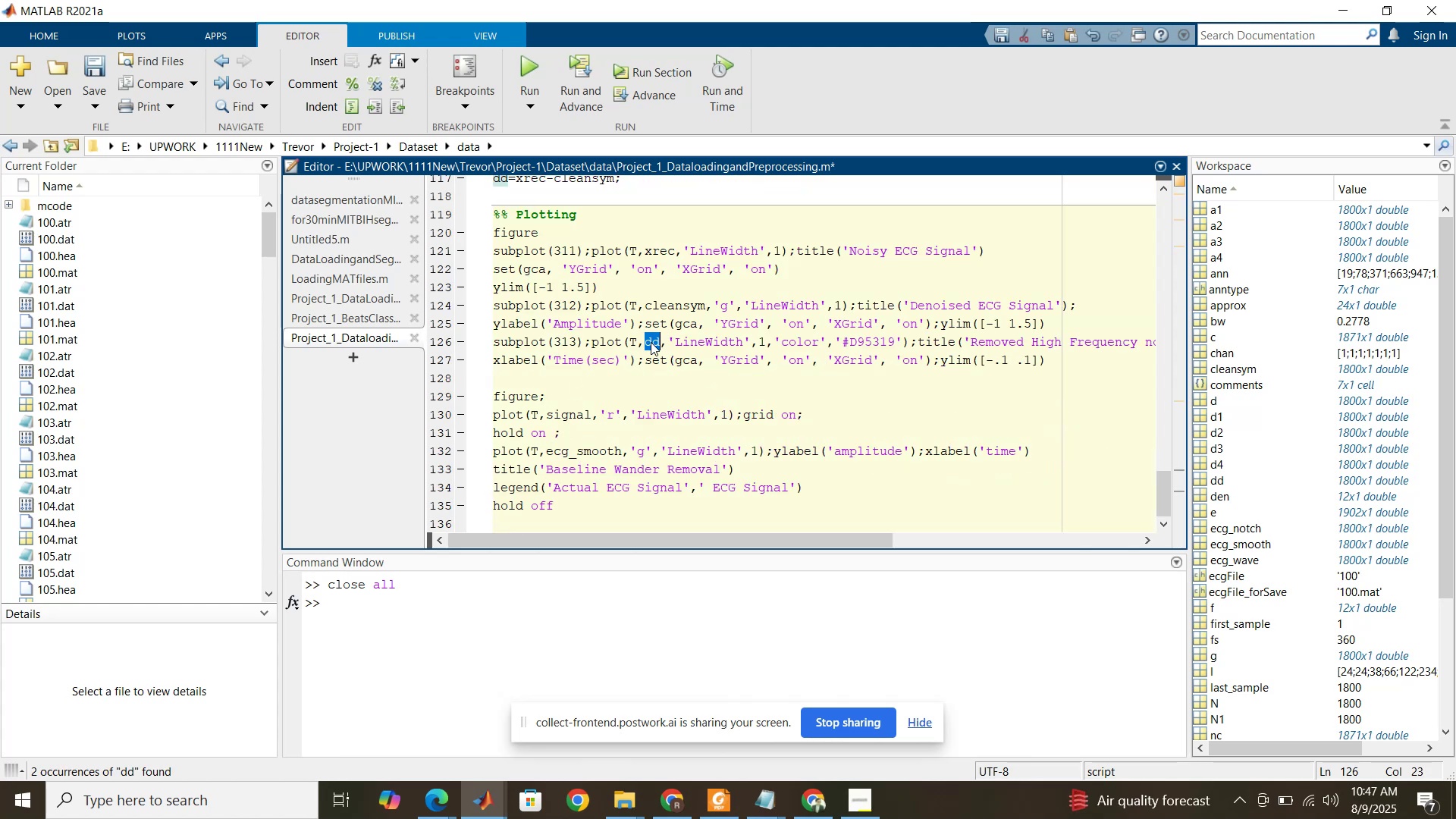 
key(Control+C)
 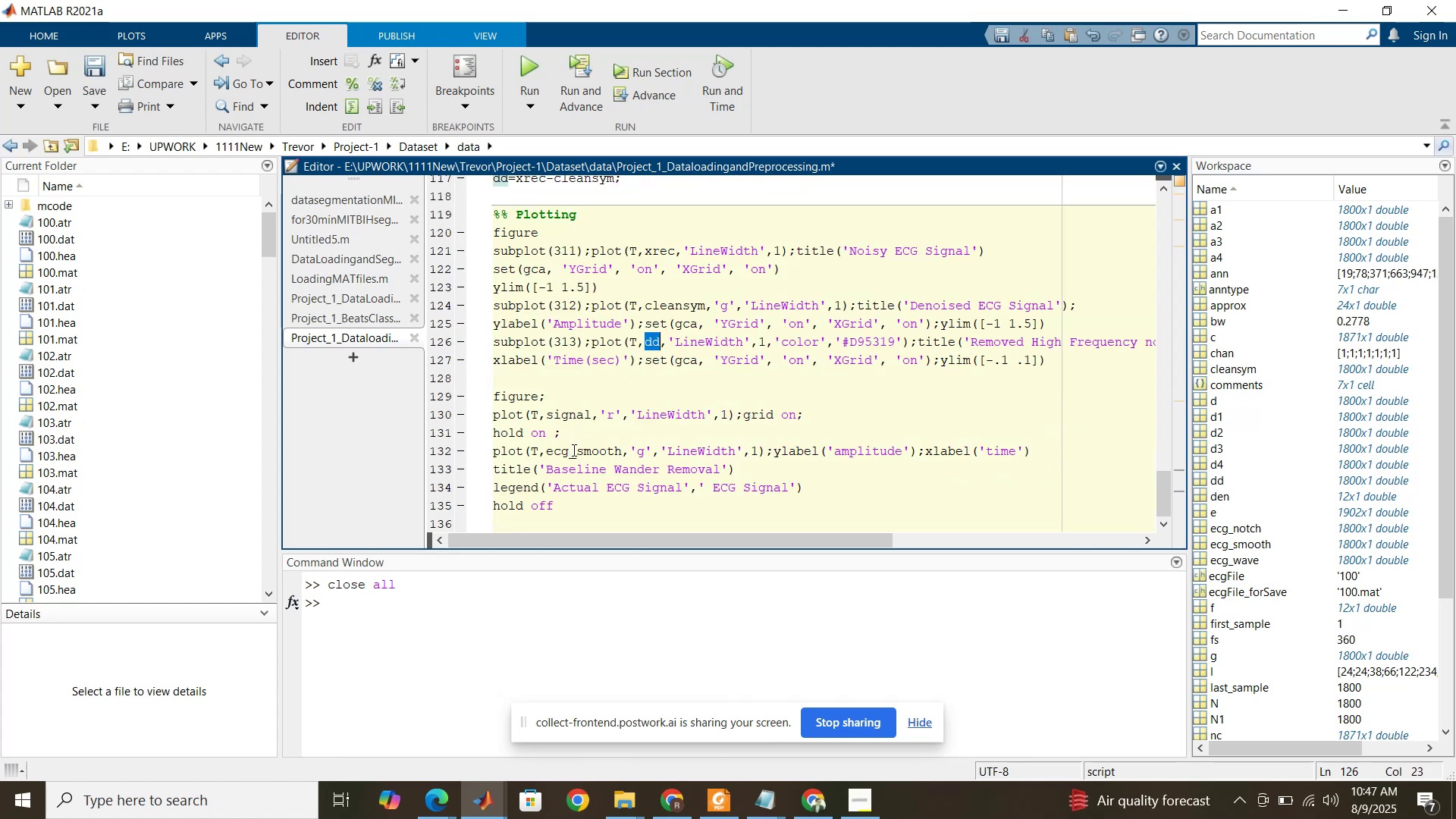 
double_click([573, 450])
 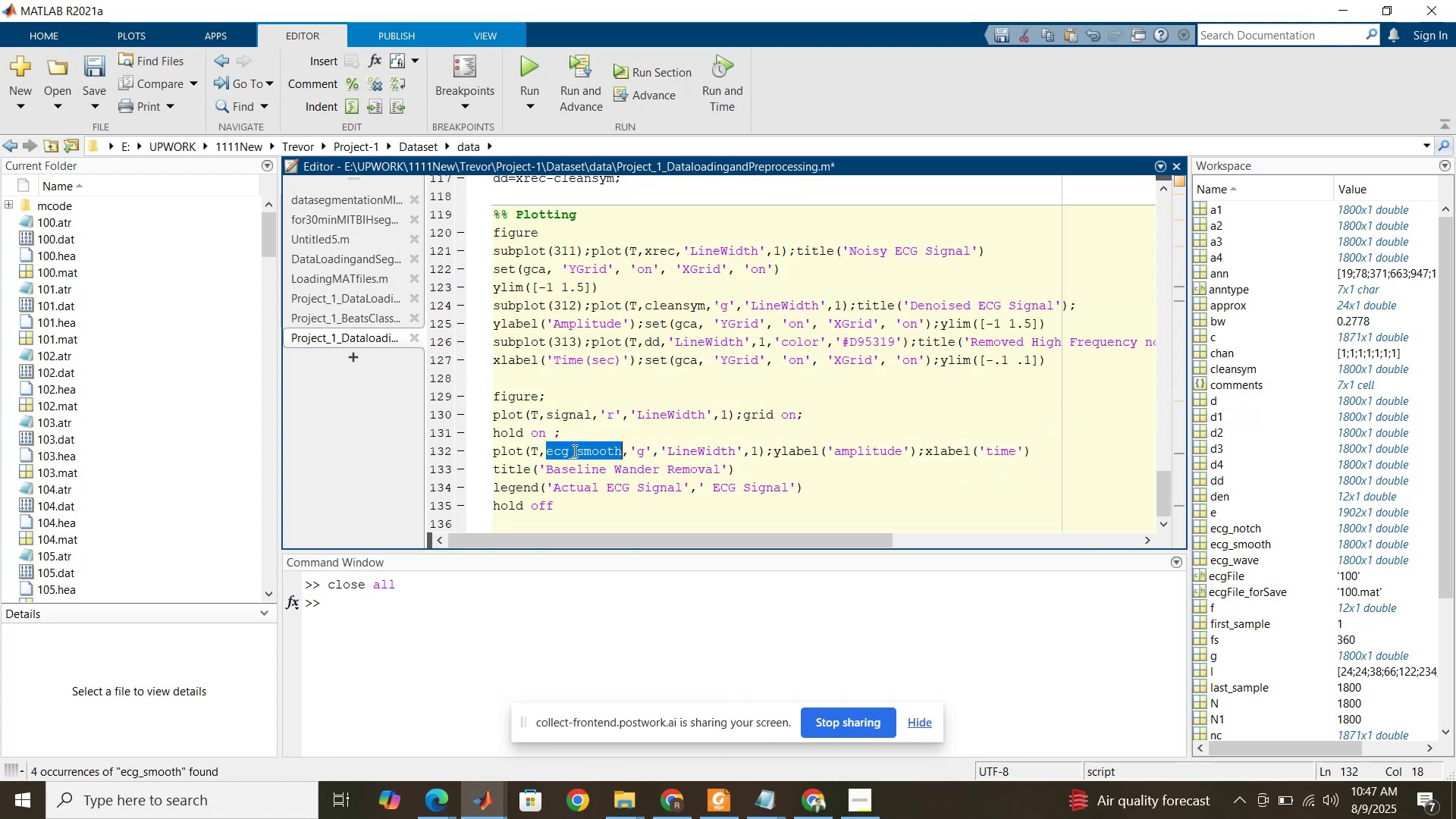 
key(Control+V)
 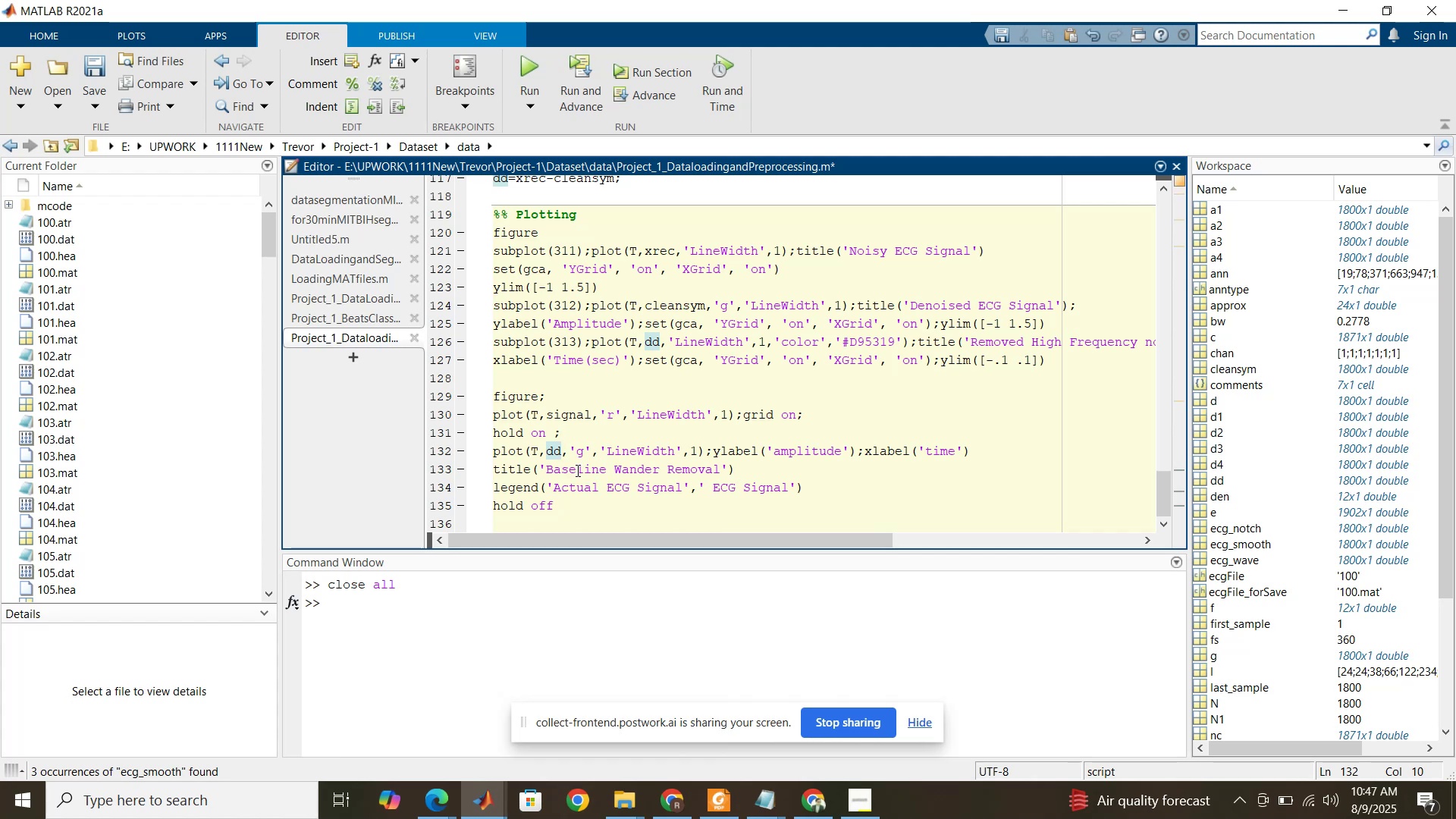 
wait(5.25)
 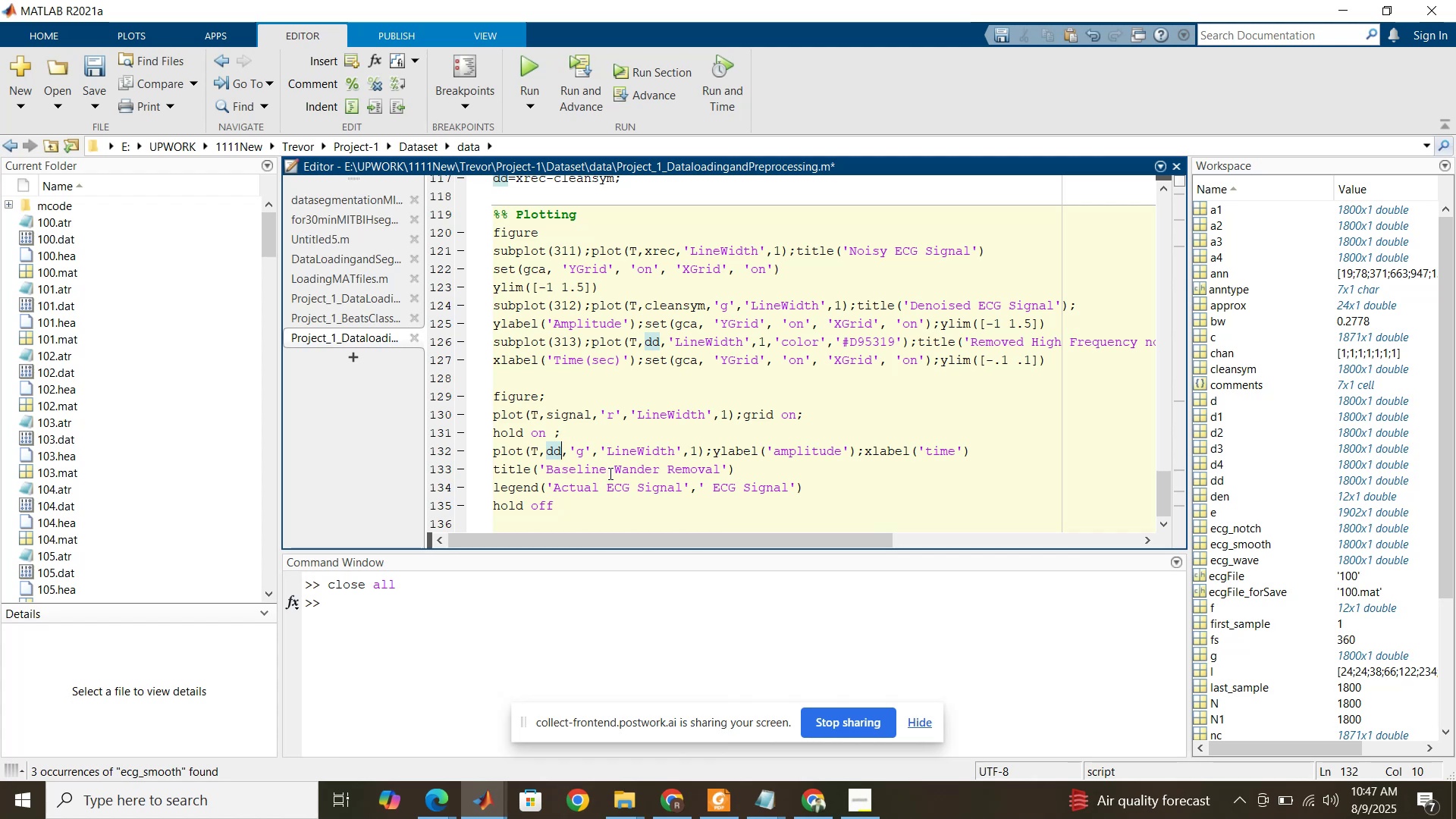 
left_click_drag(start_coordinate=[546, 469], to_coordinate=[657, 466])
 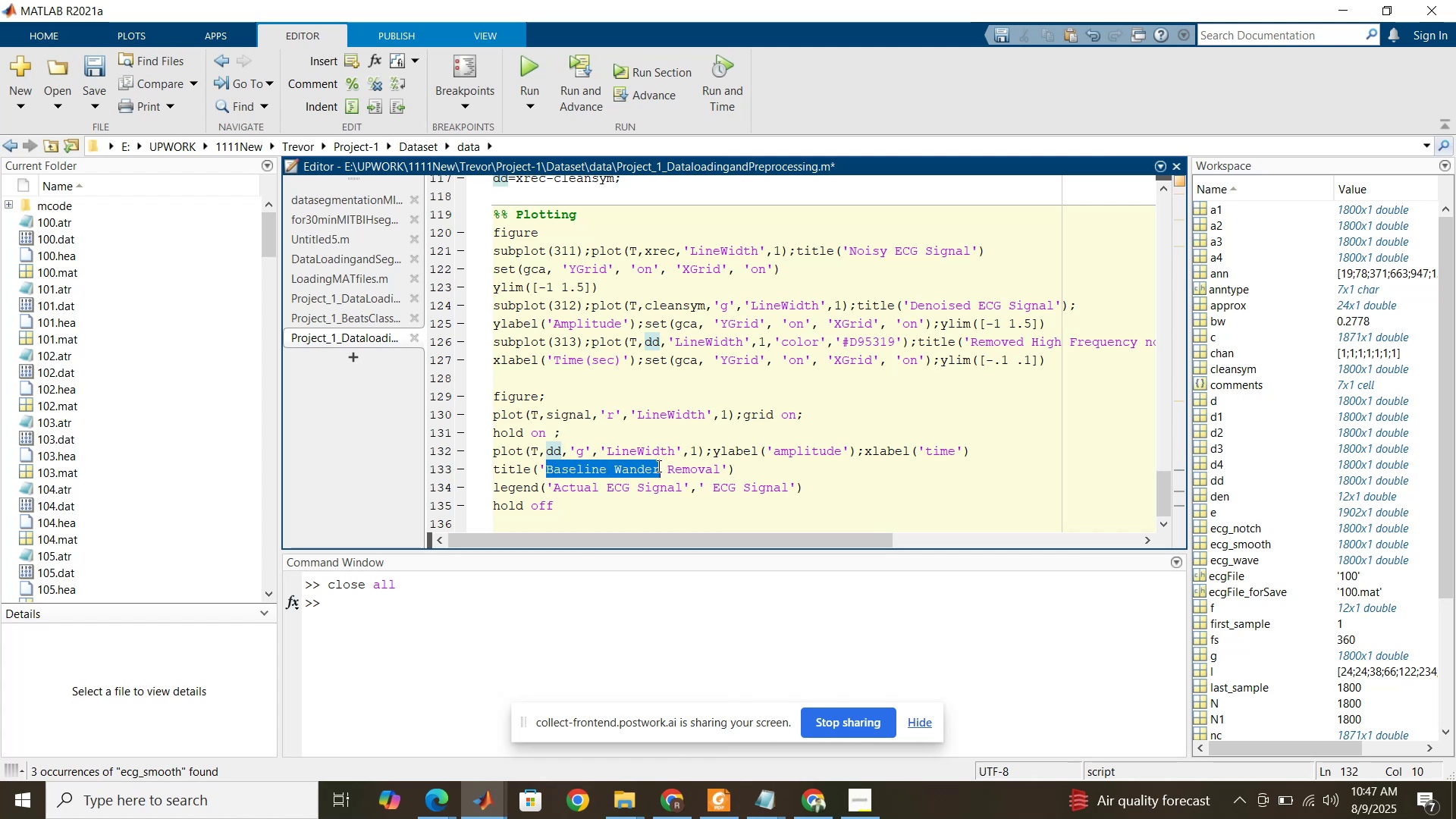 
left_click_drag(start_coordinate=[657, 466], to_coordinate=[686, 460])
 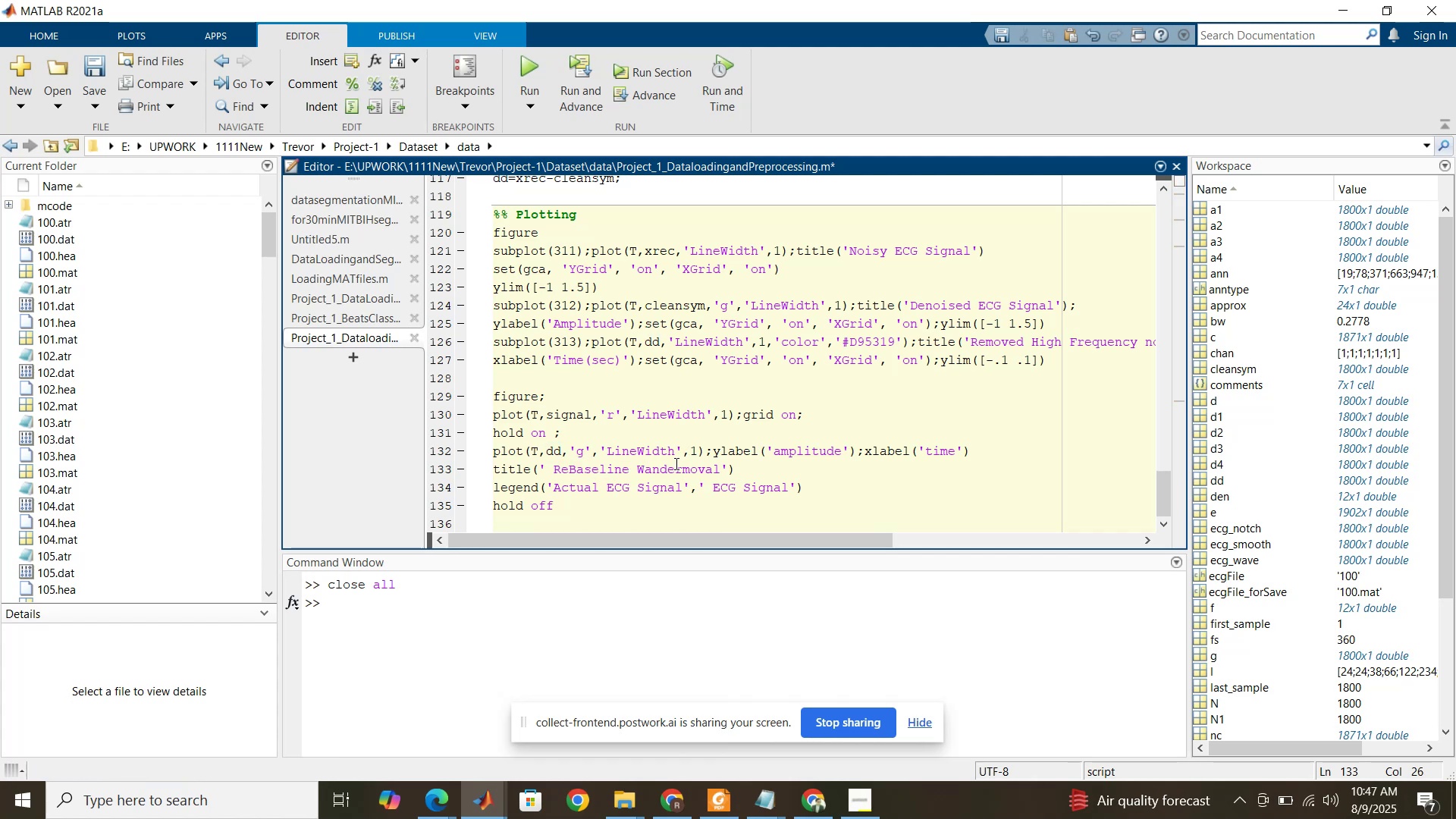 
key(Control+Z)
 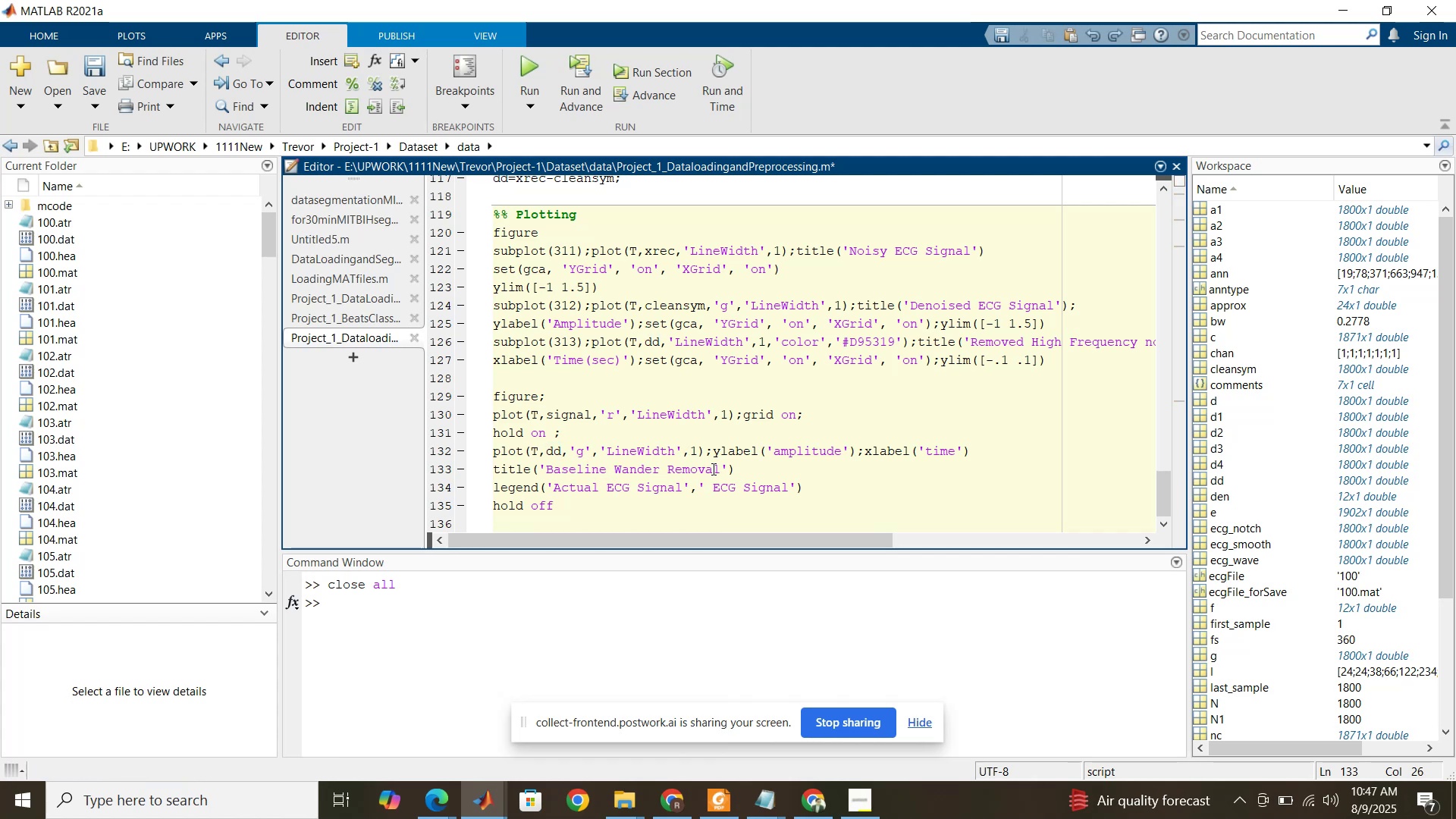 
left_click_drag(start_coordinate=[721, 466], to_coordinate=[550, 472])
 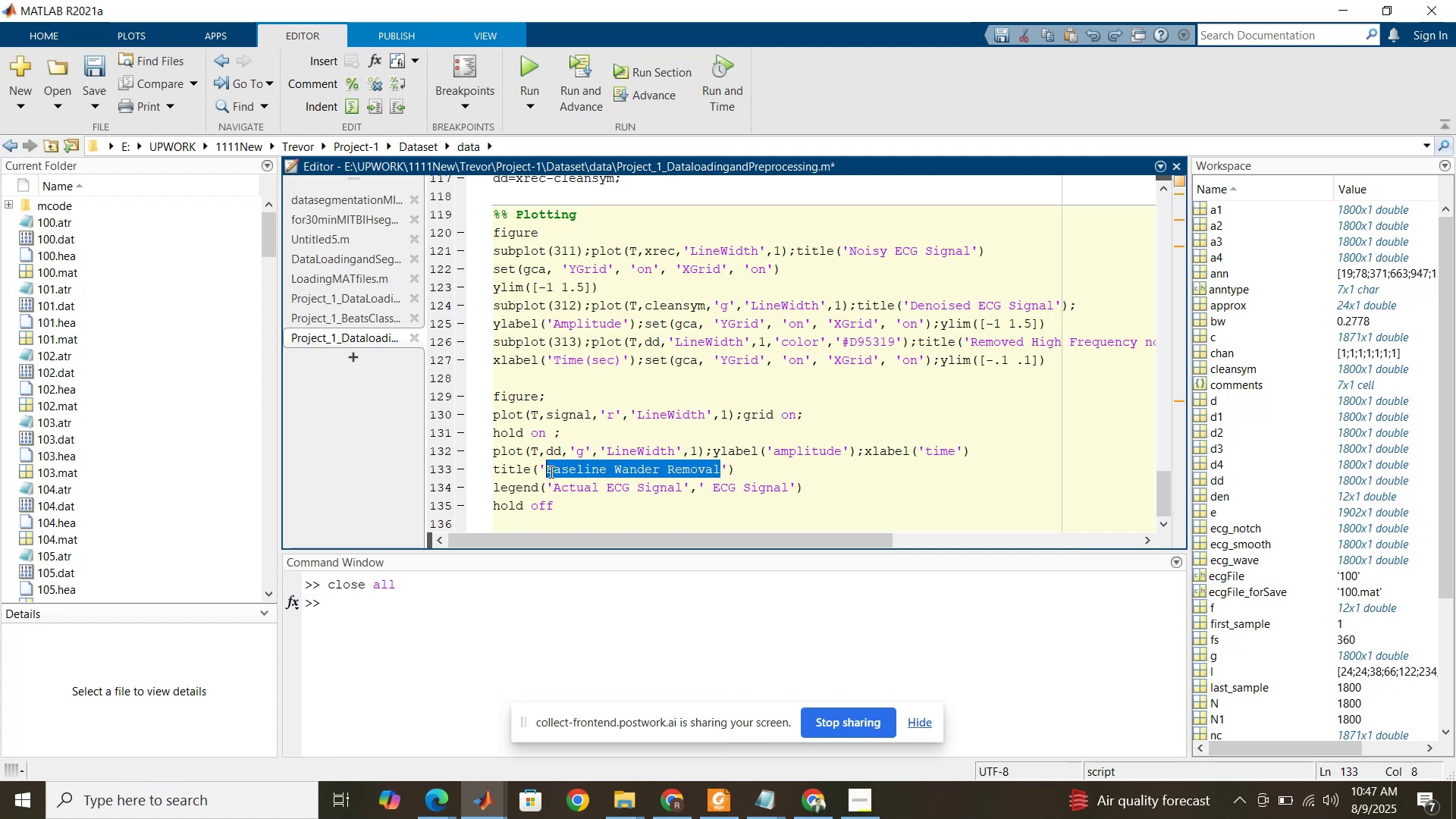 
type(BH and HF noise removal)
 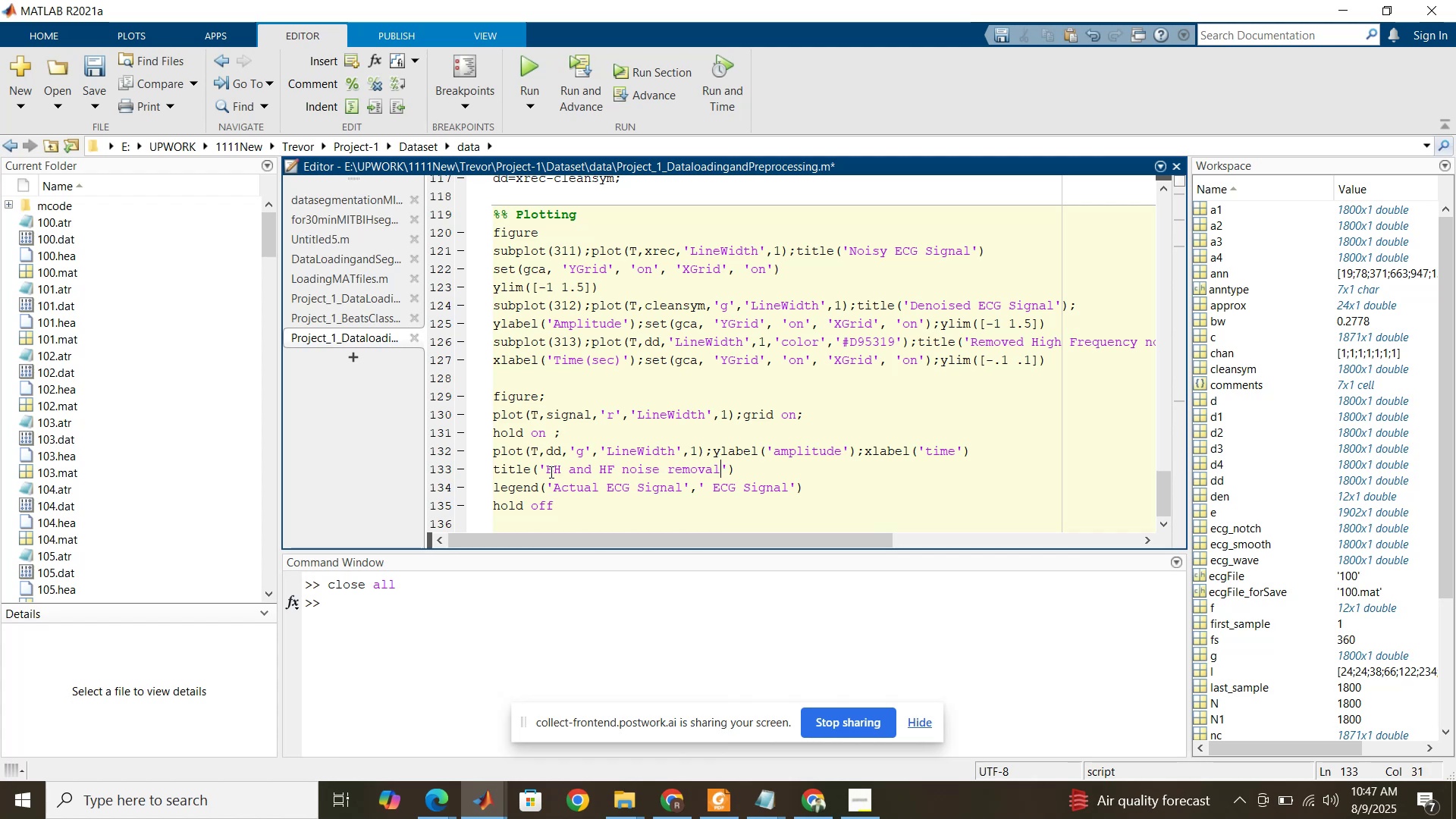 
left_click([713, 488])
 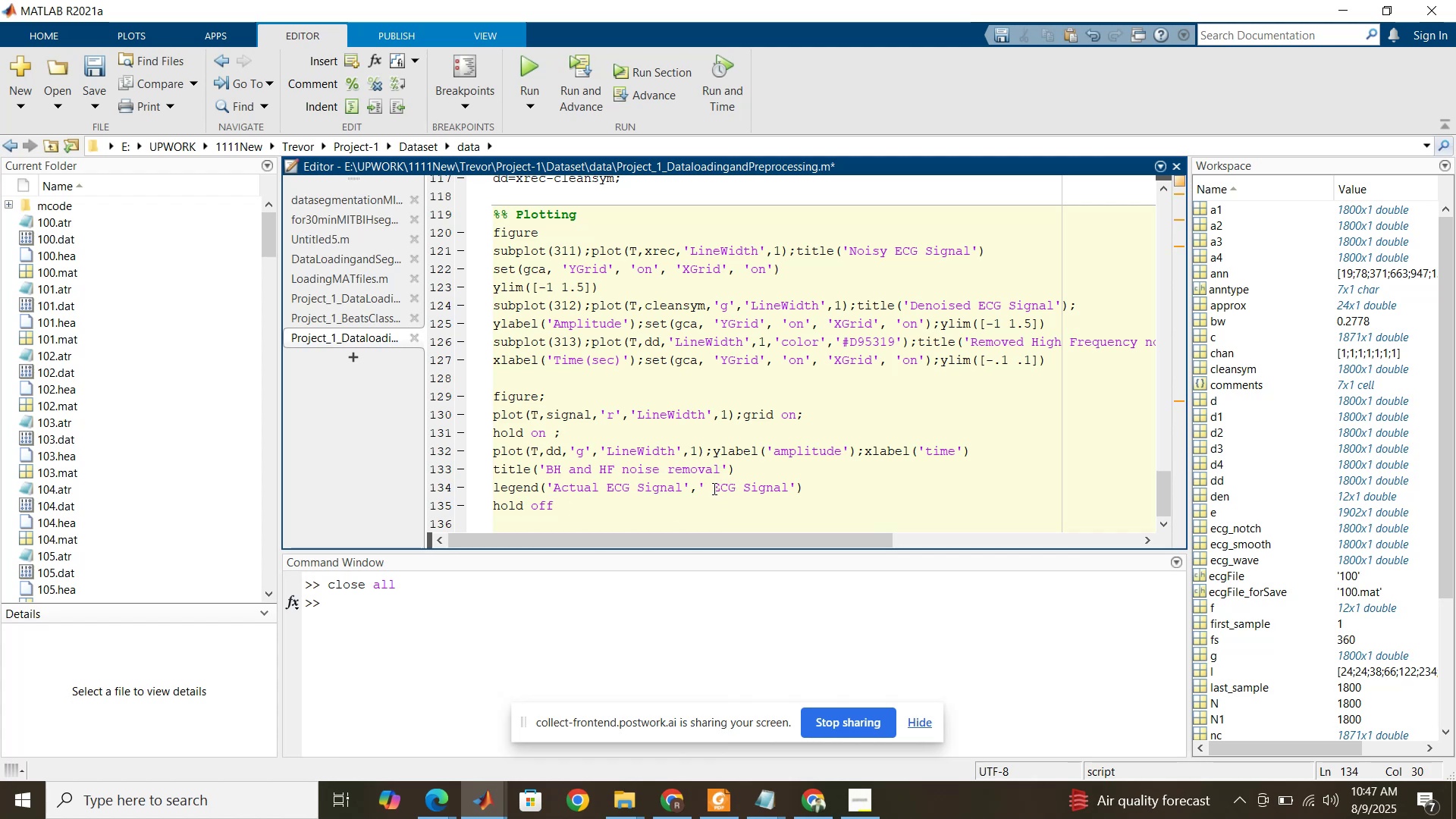 
type(Filtered )
 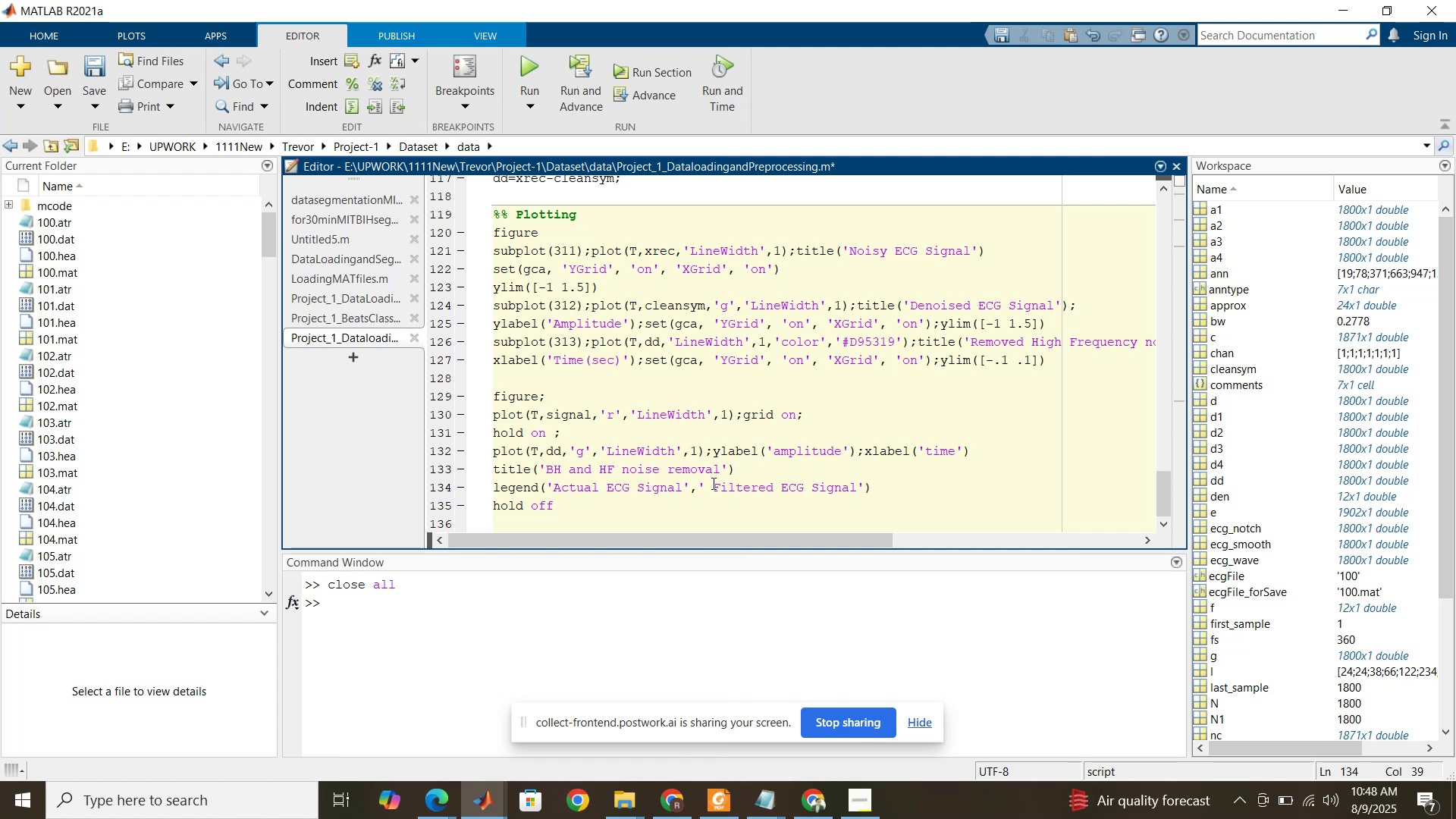 
scroll: coordinate [733, 419], scroll_direction: up, amount: 3.0
 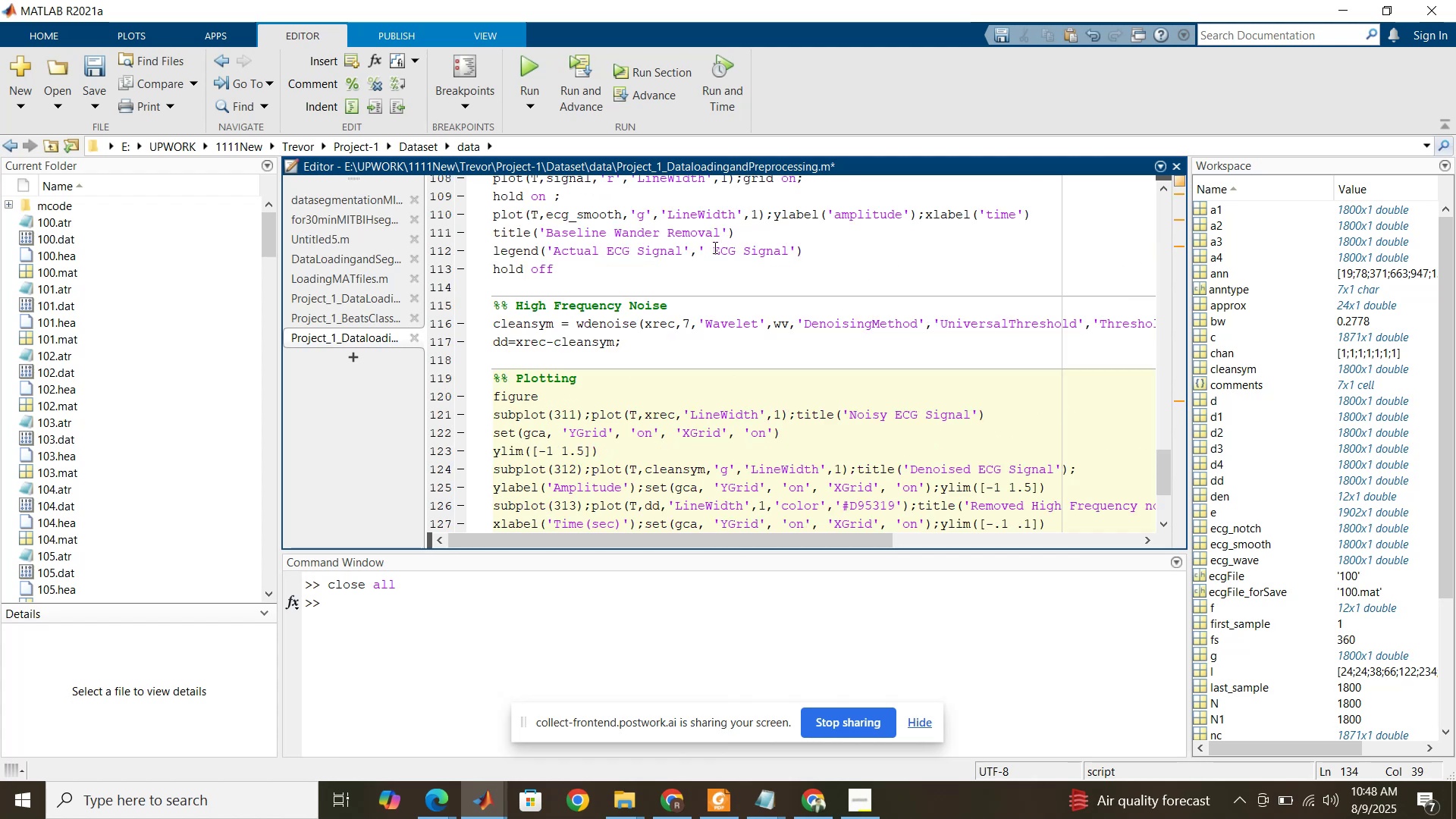 
left_click([714, 247])
 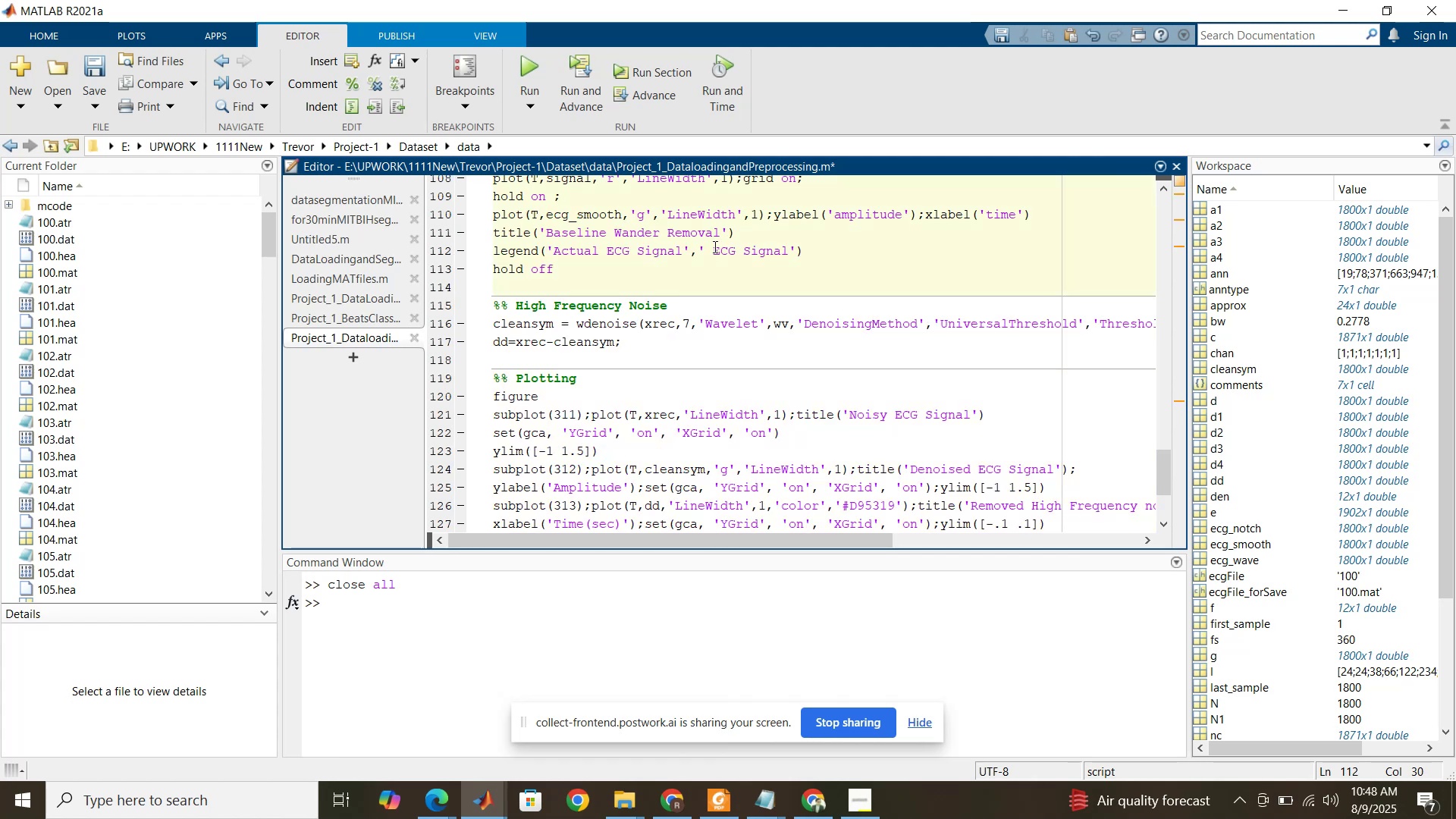 
type(Filtered )
 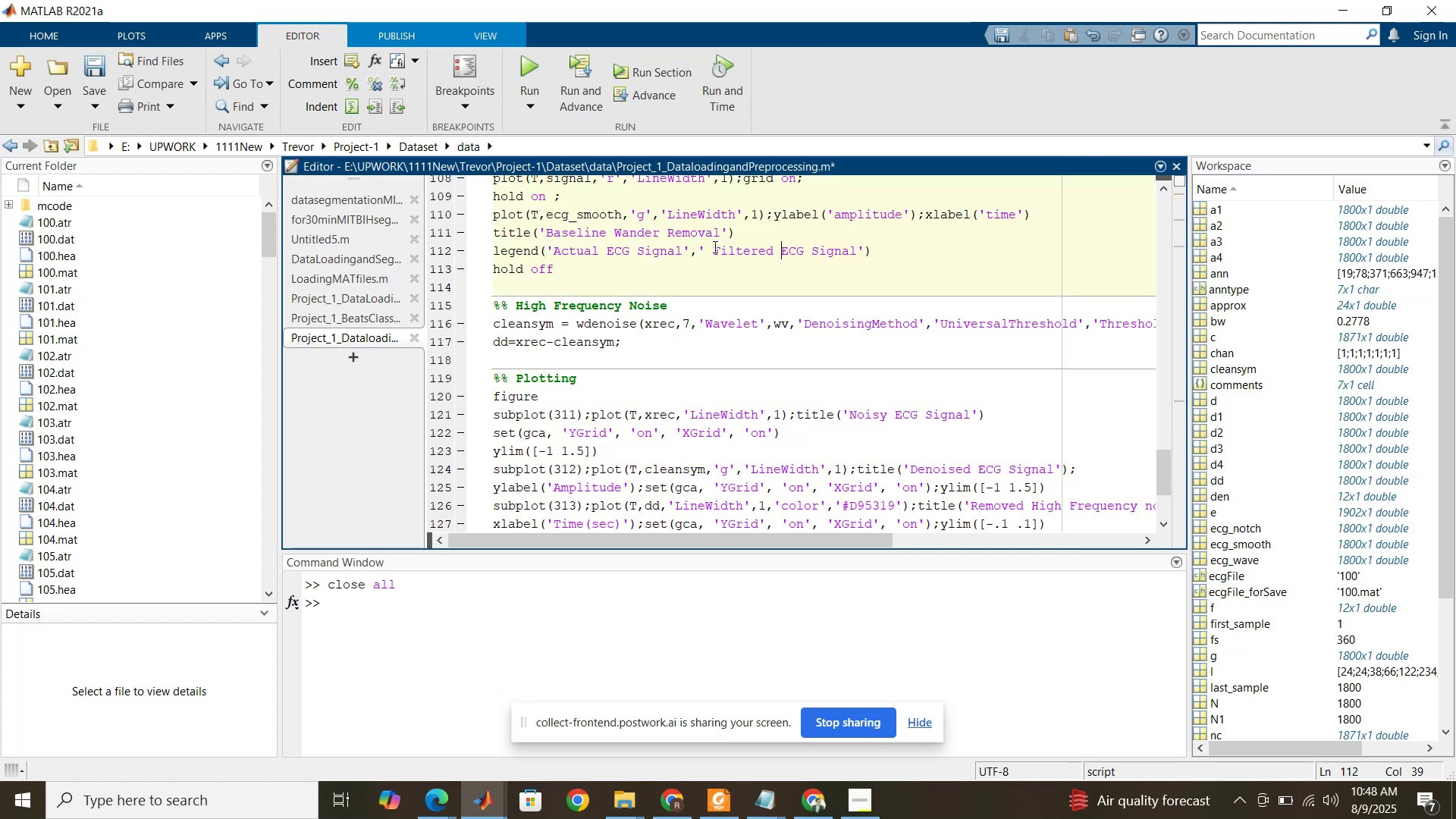 
scroll: coordinate [704, 258], scroll_direction: down, amount: 5.0
 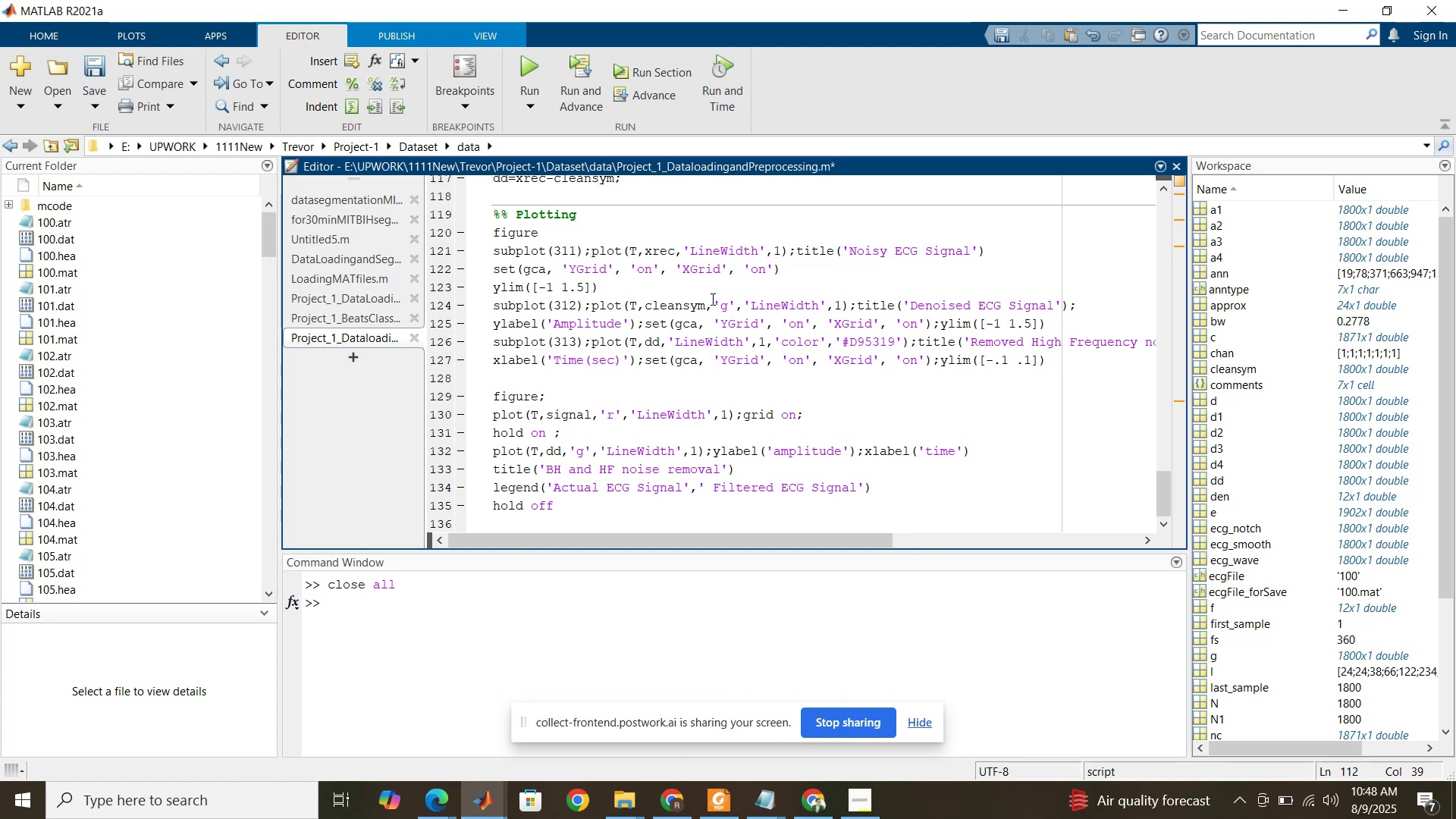 
left_click([711, 310])
 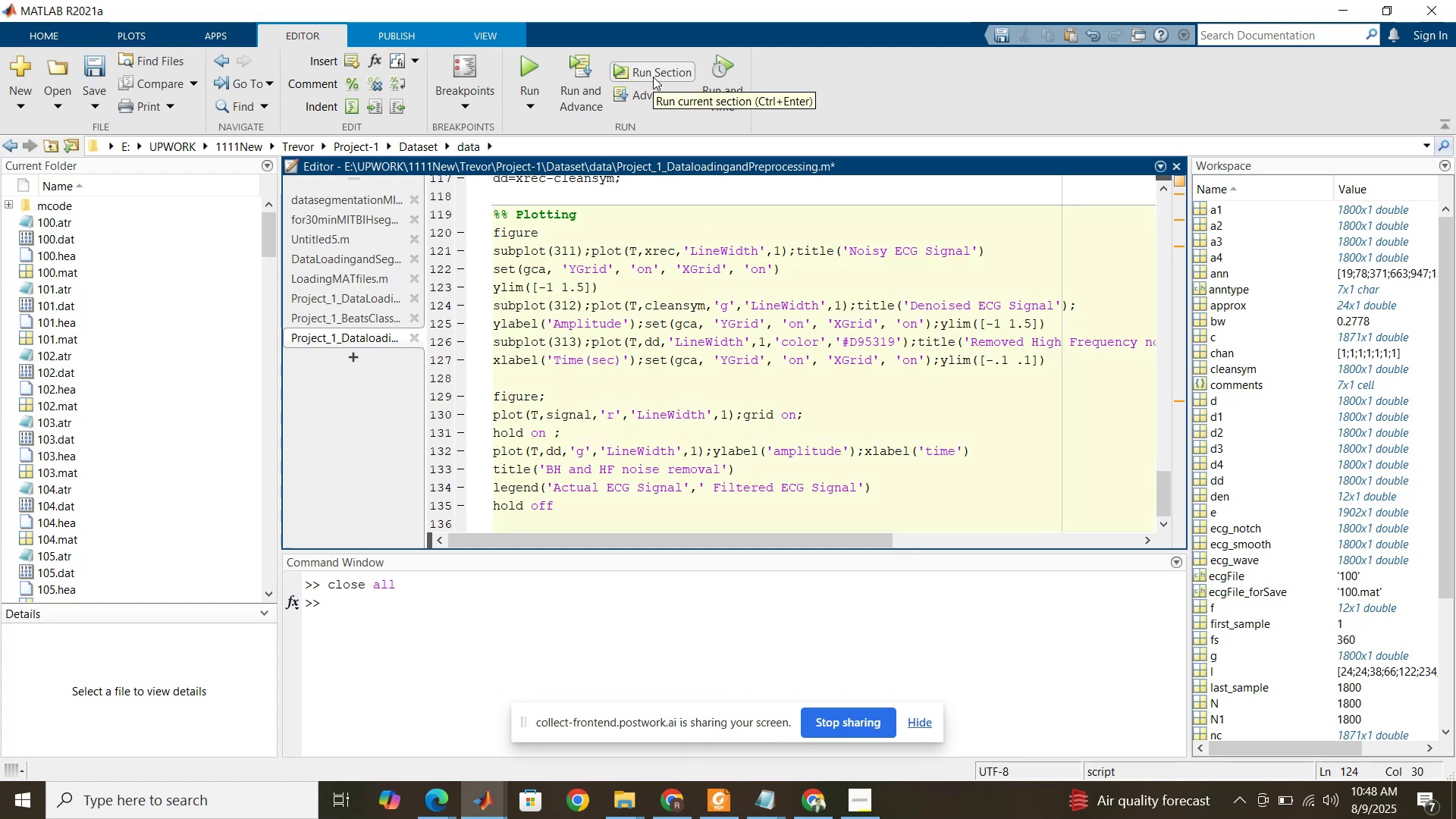 
left_click([653, 77])
 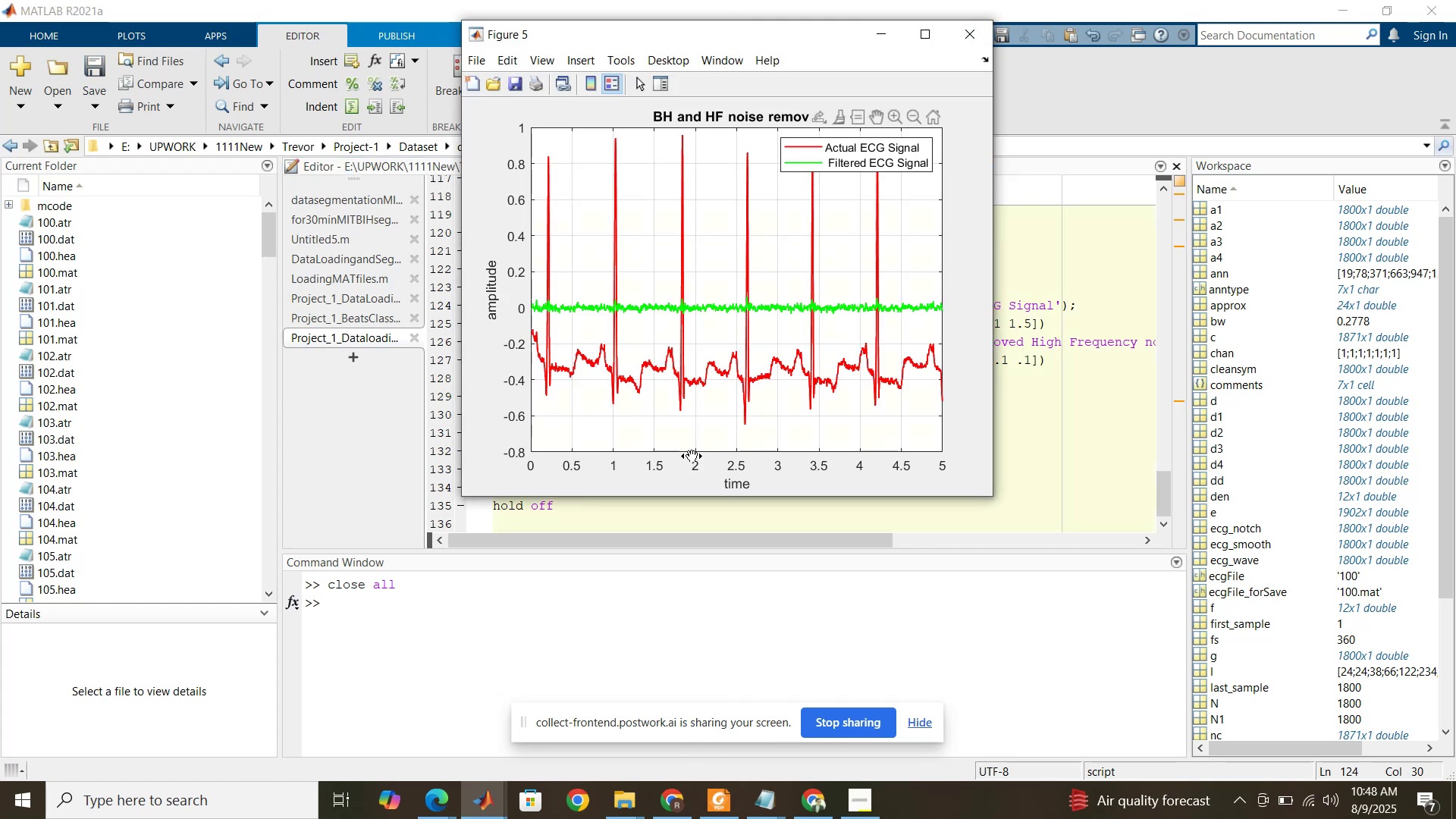 
left_click([1045, 406])
 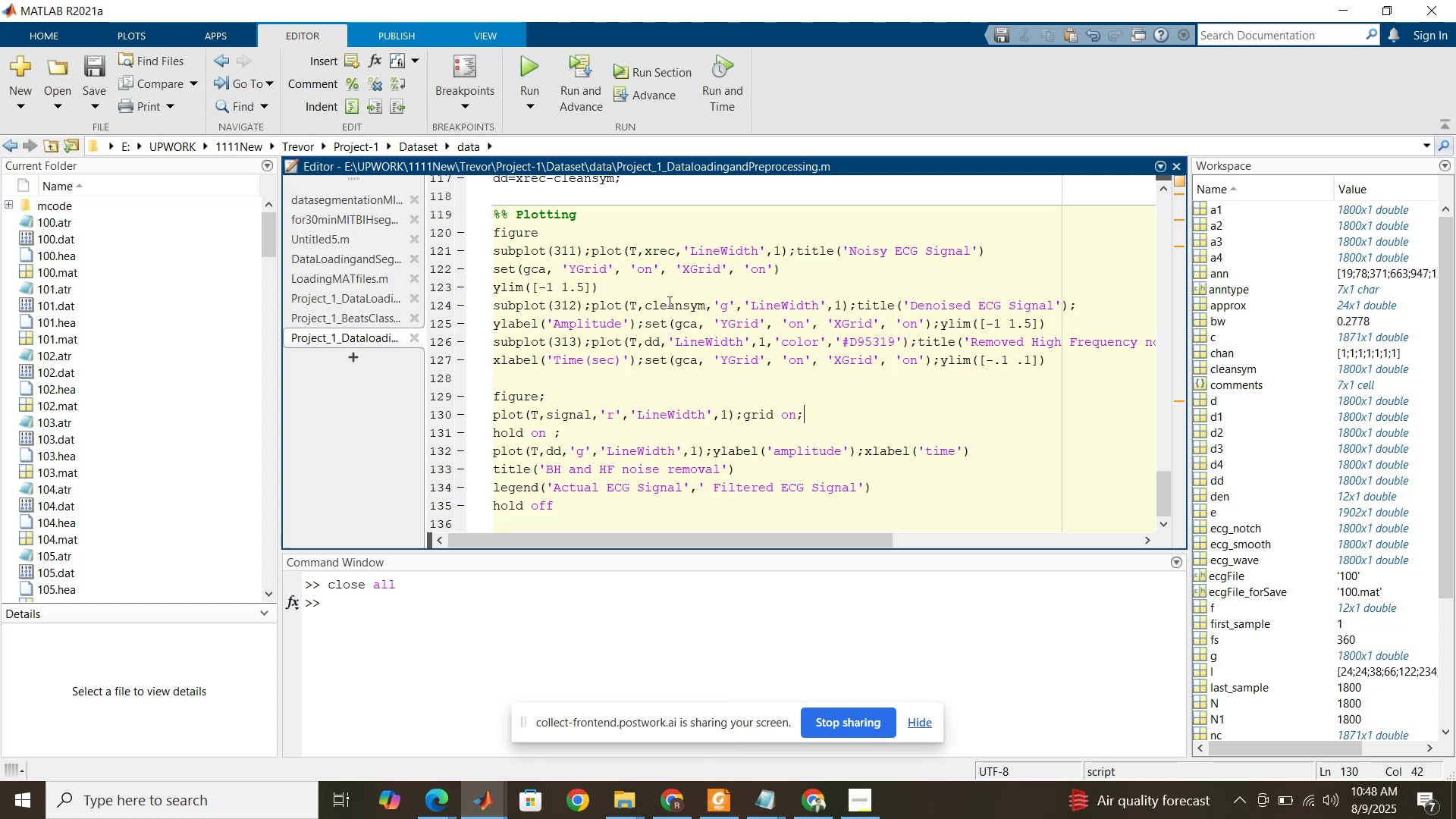 
double_click([669, 301])
 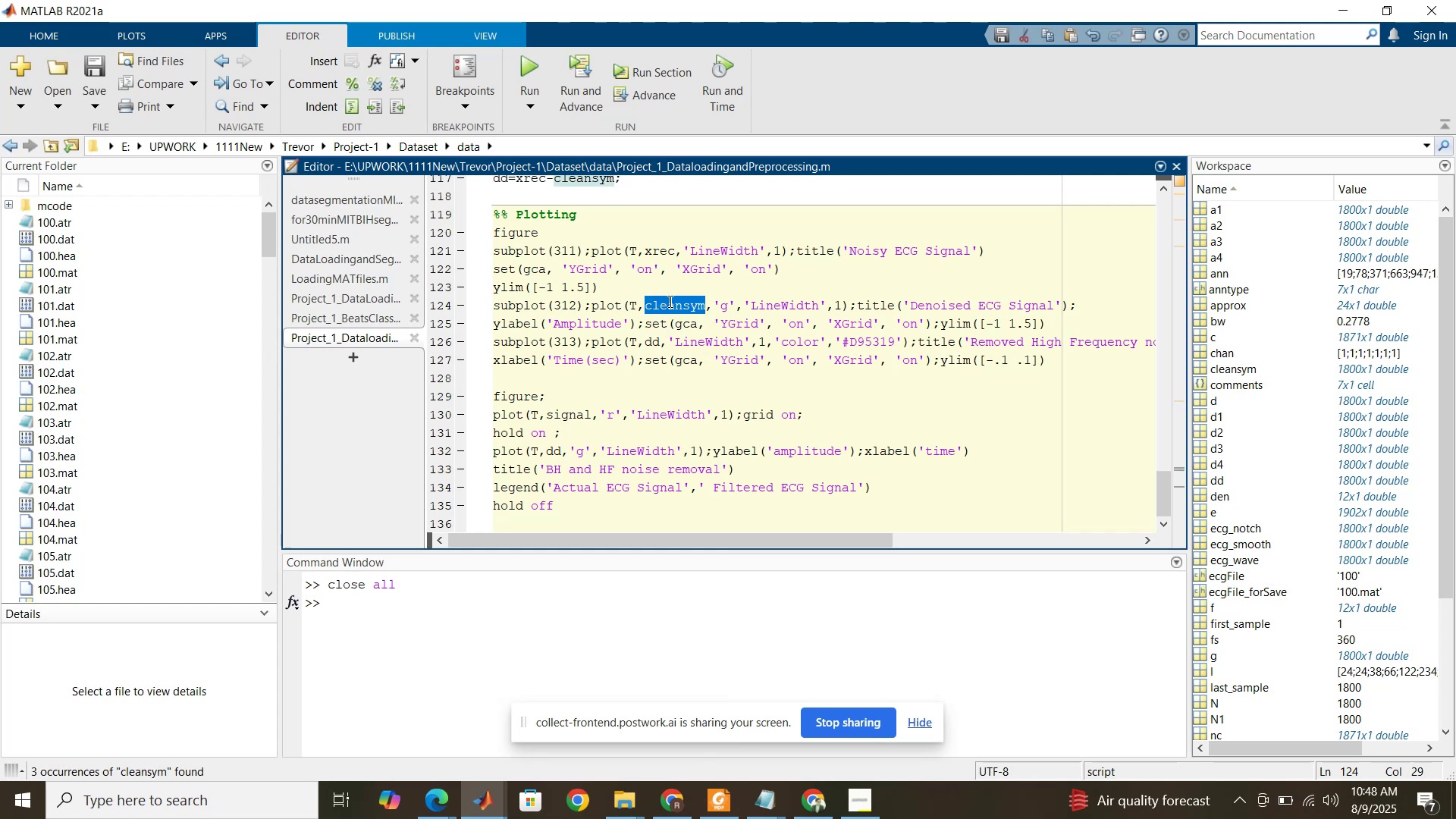 
key(Control+C)
 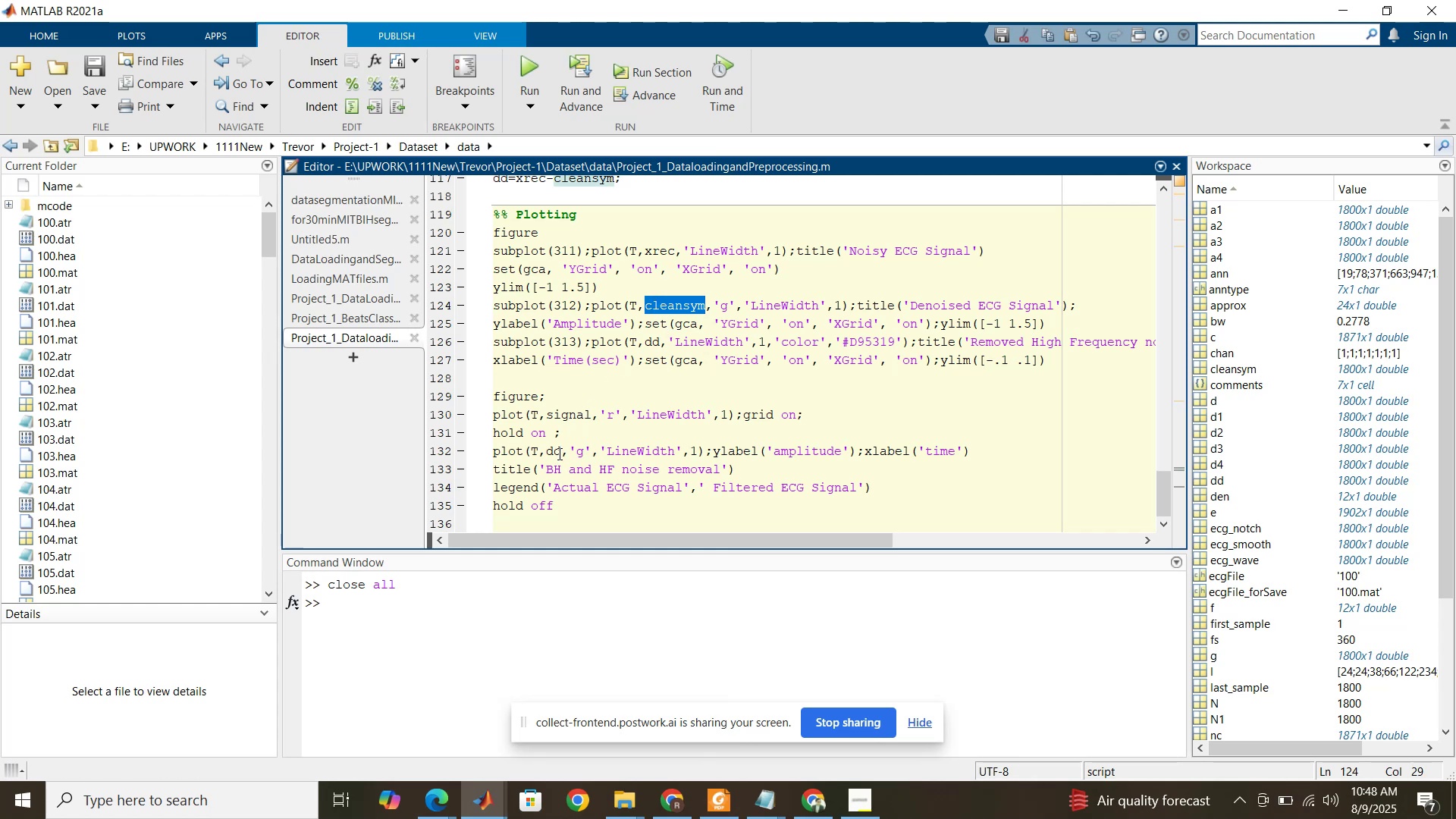 
double_click([558, 450])
 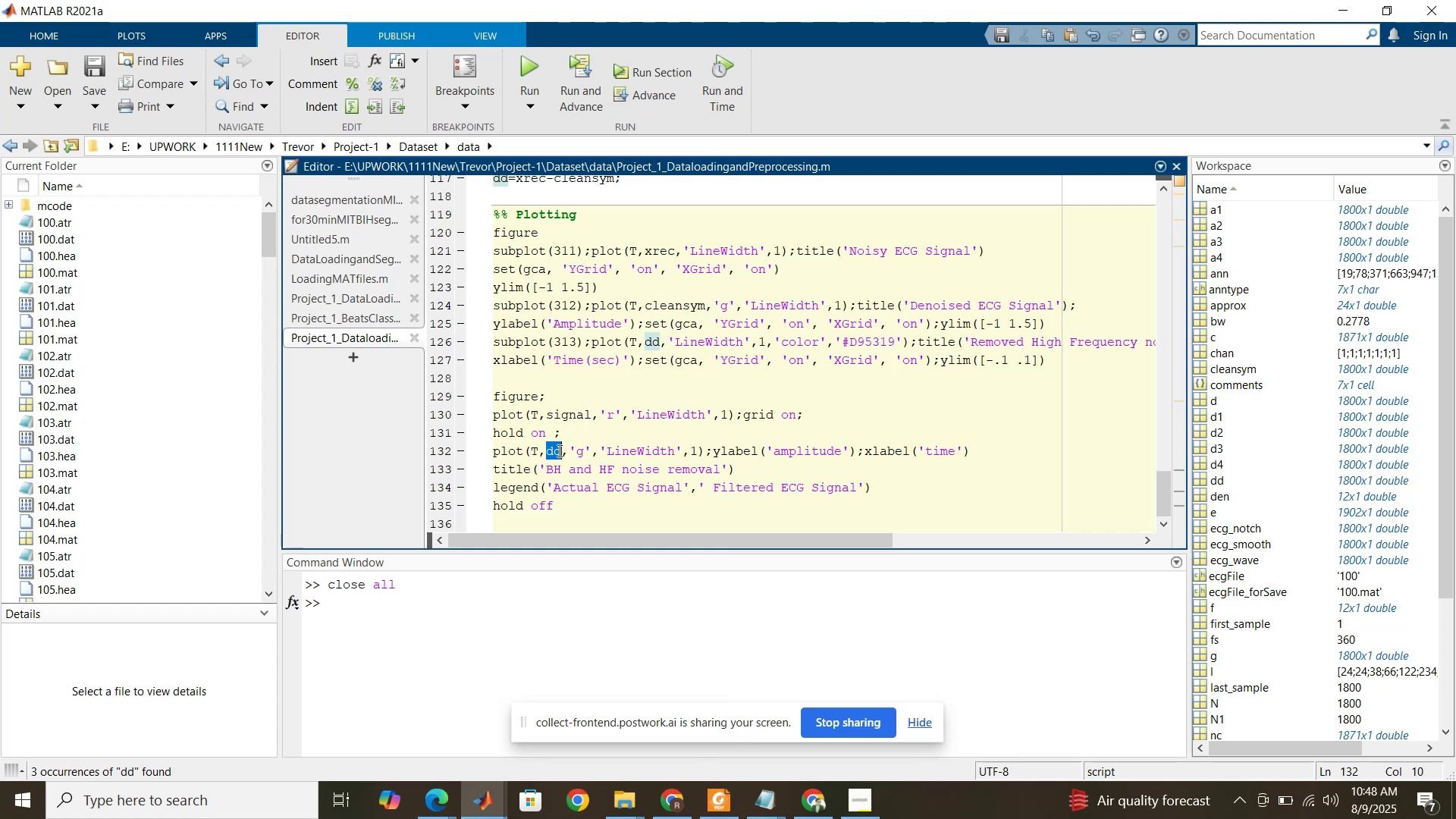 
key(Control+ControlLeft)
 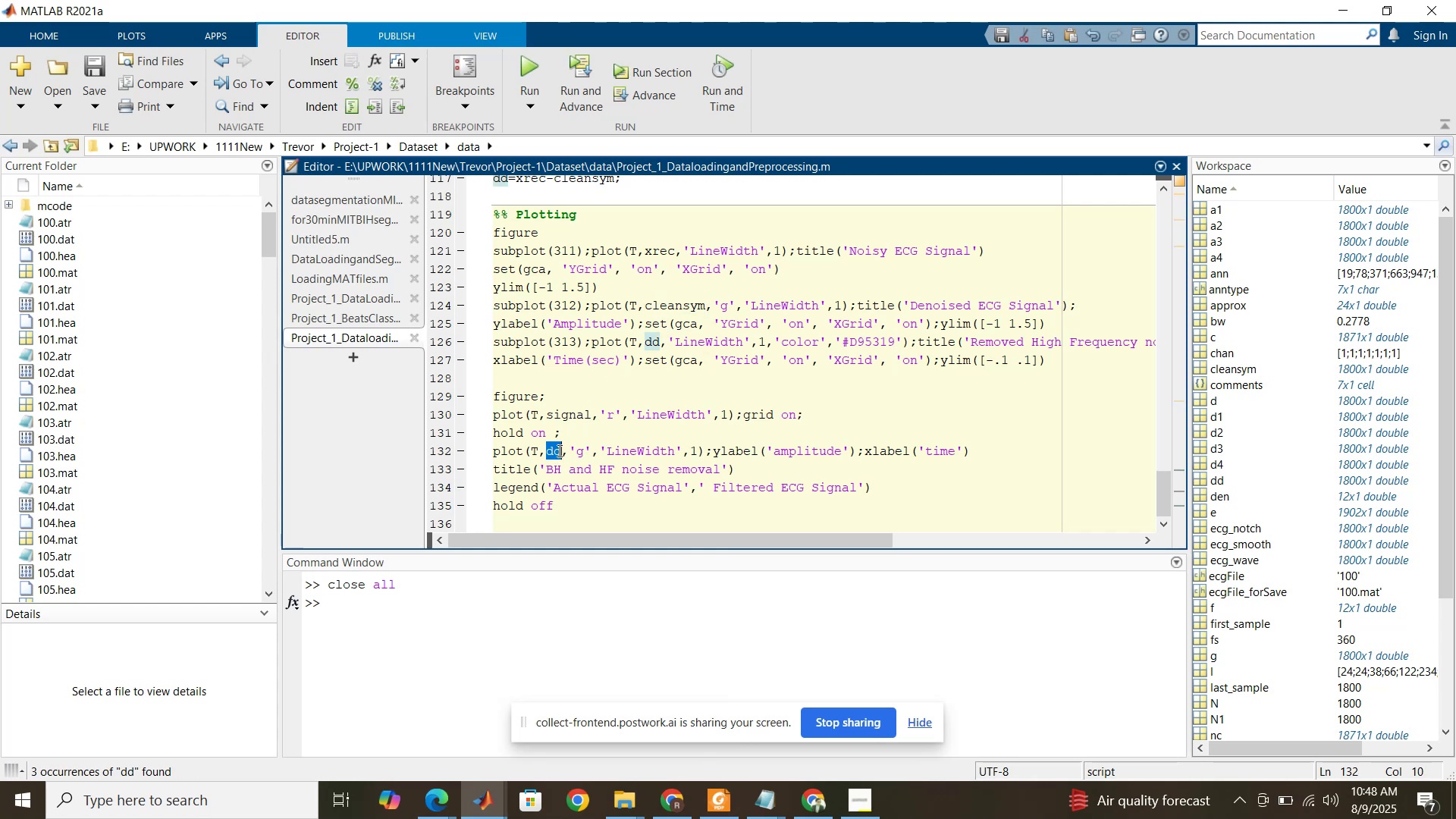 
key(Control+V)
 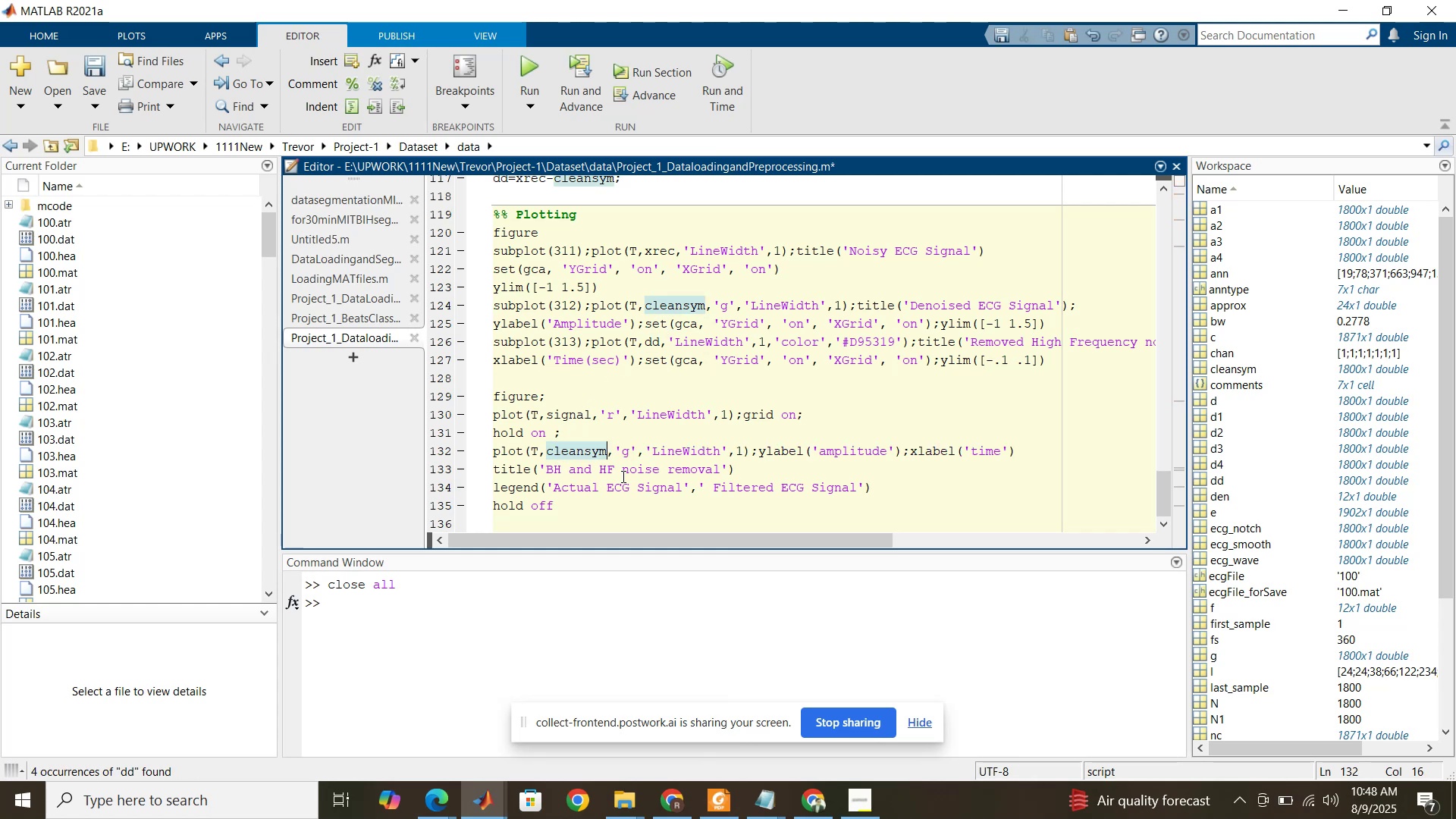 
left_click([622, 476])
 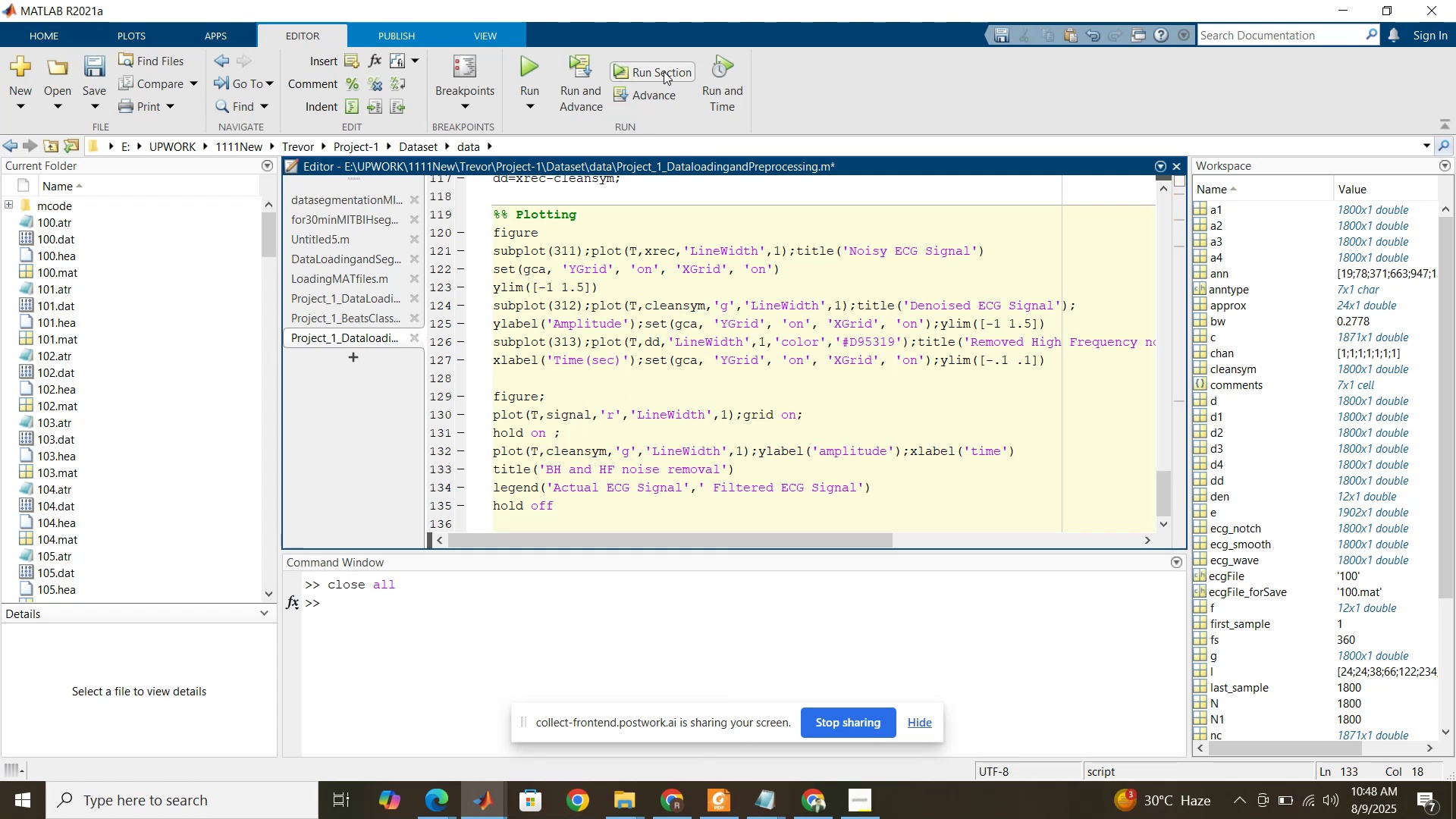 
left_click([664, 71])
 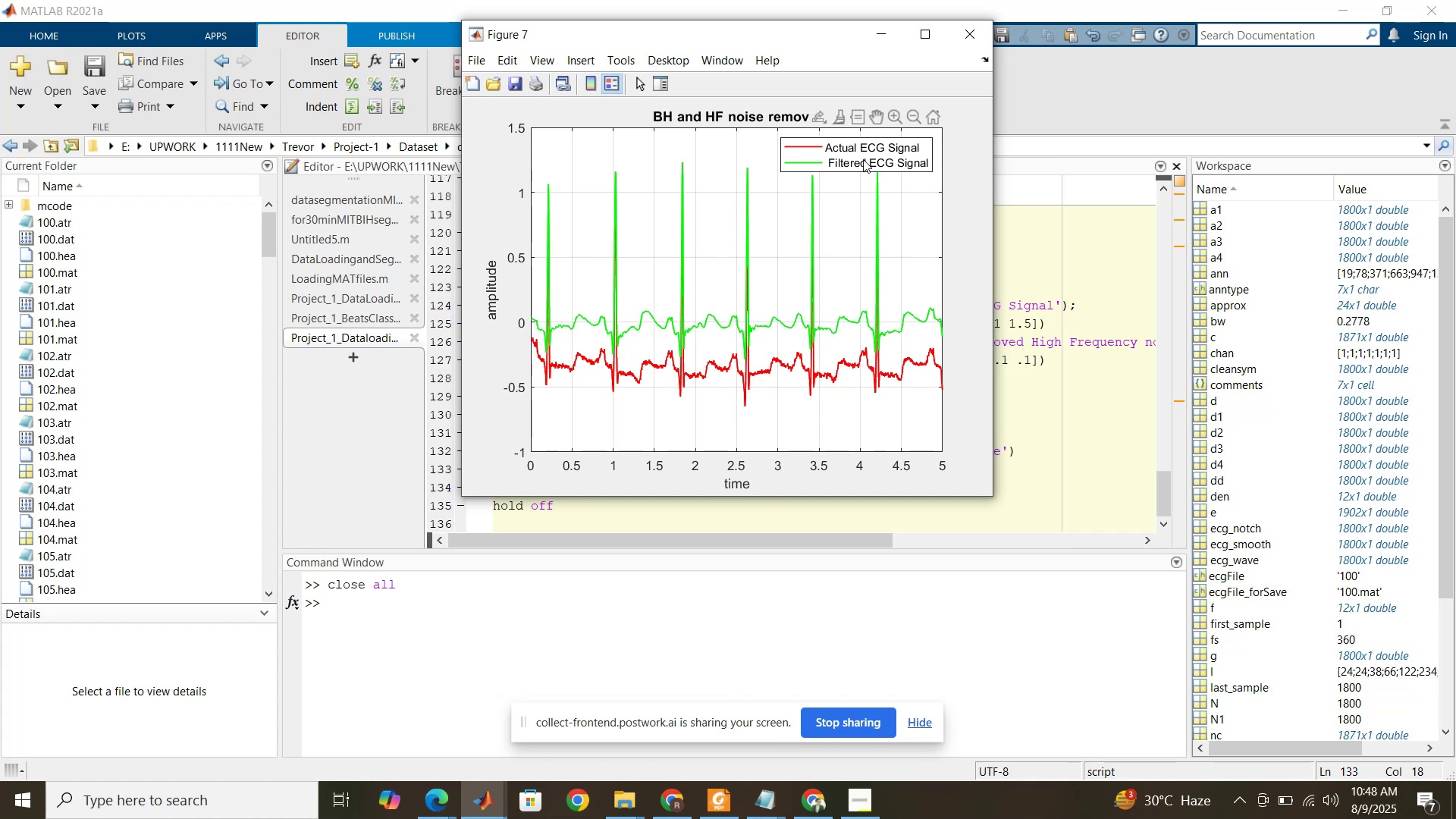 
left_click([927, 40])
 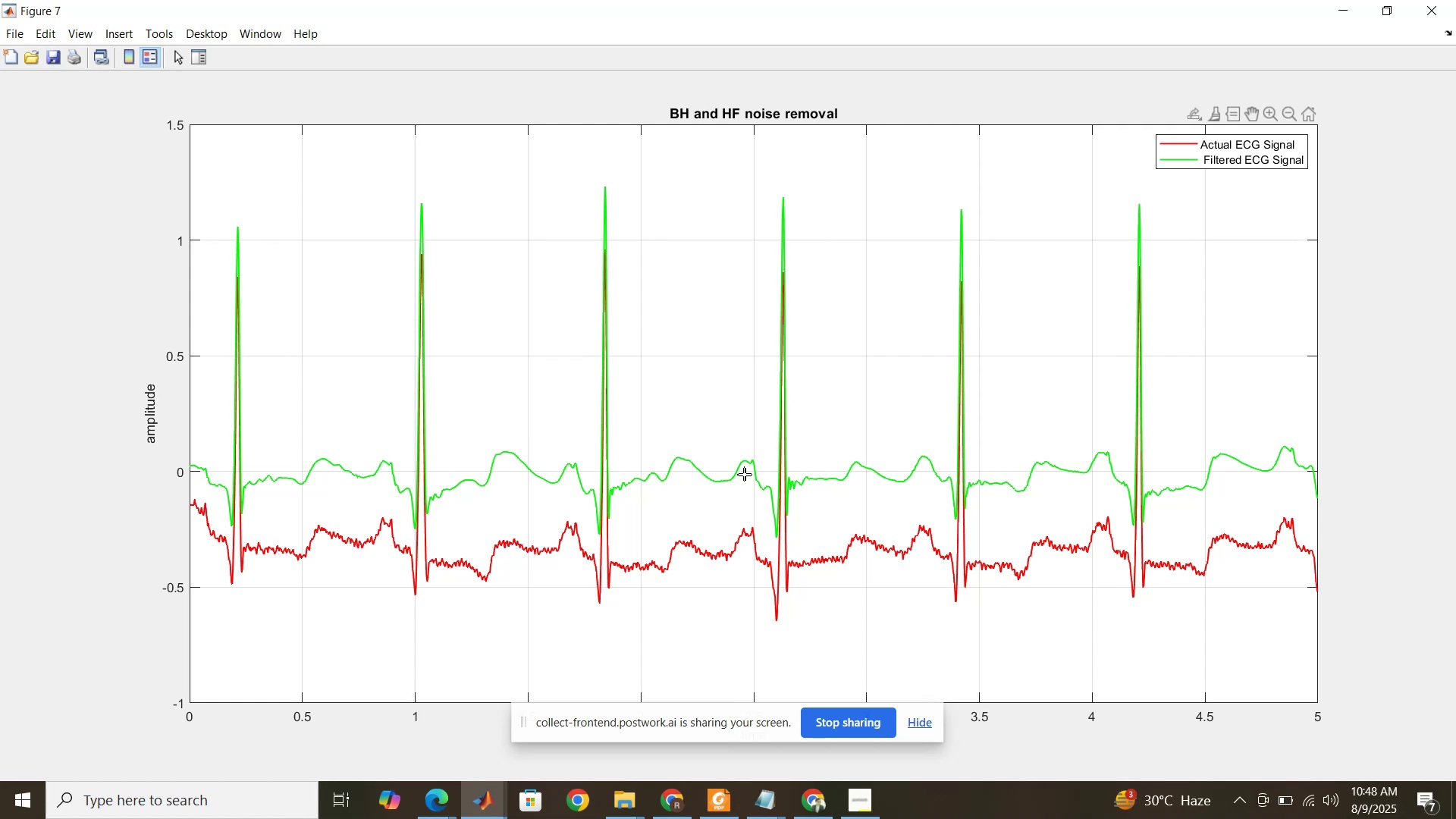 
wait(13.88)
 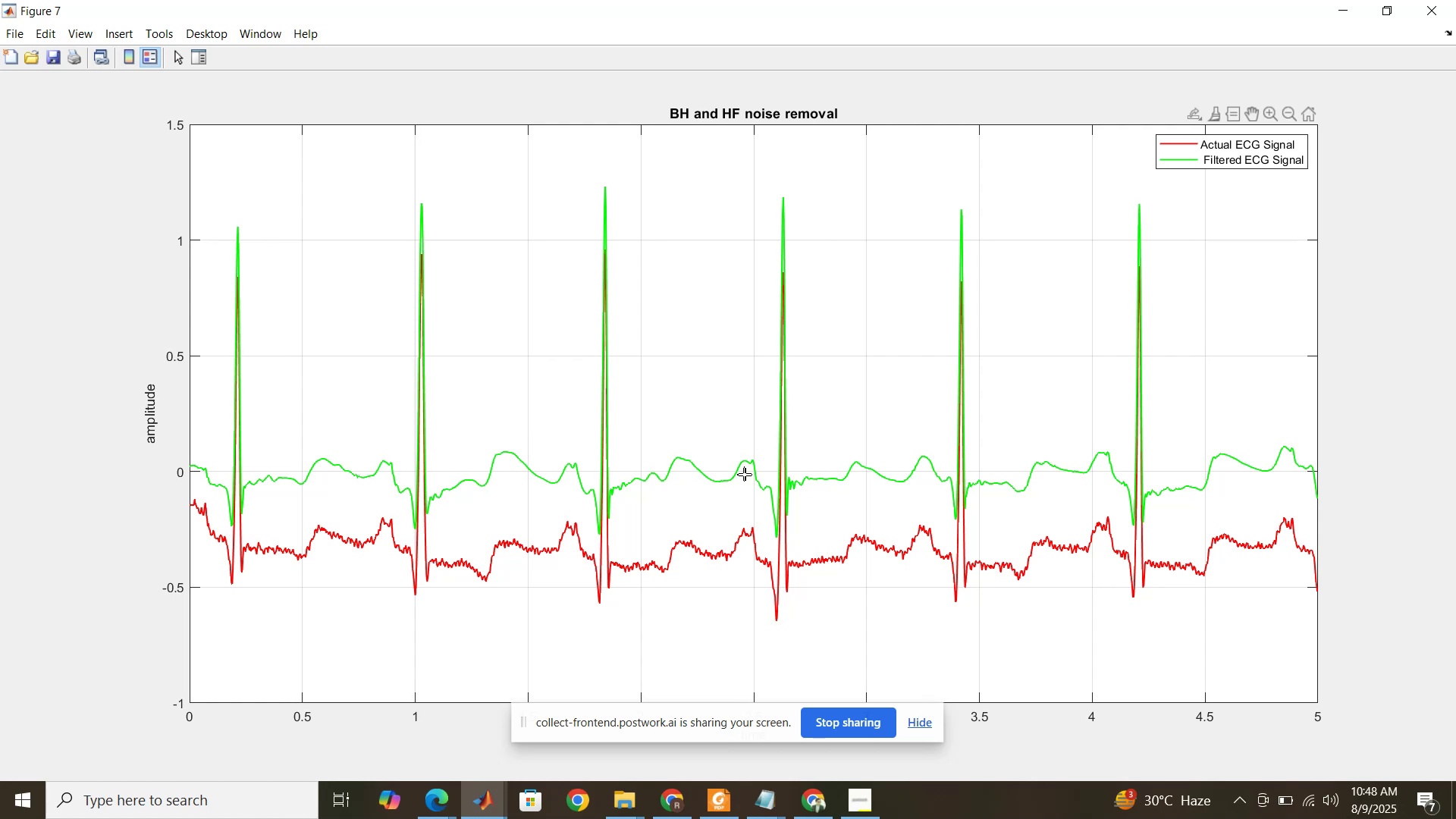 
left_click([1398, 7])
 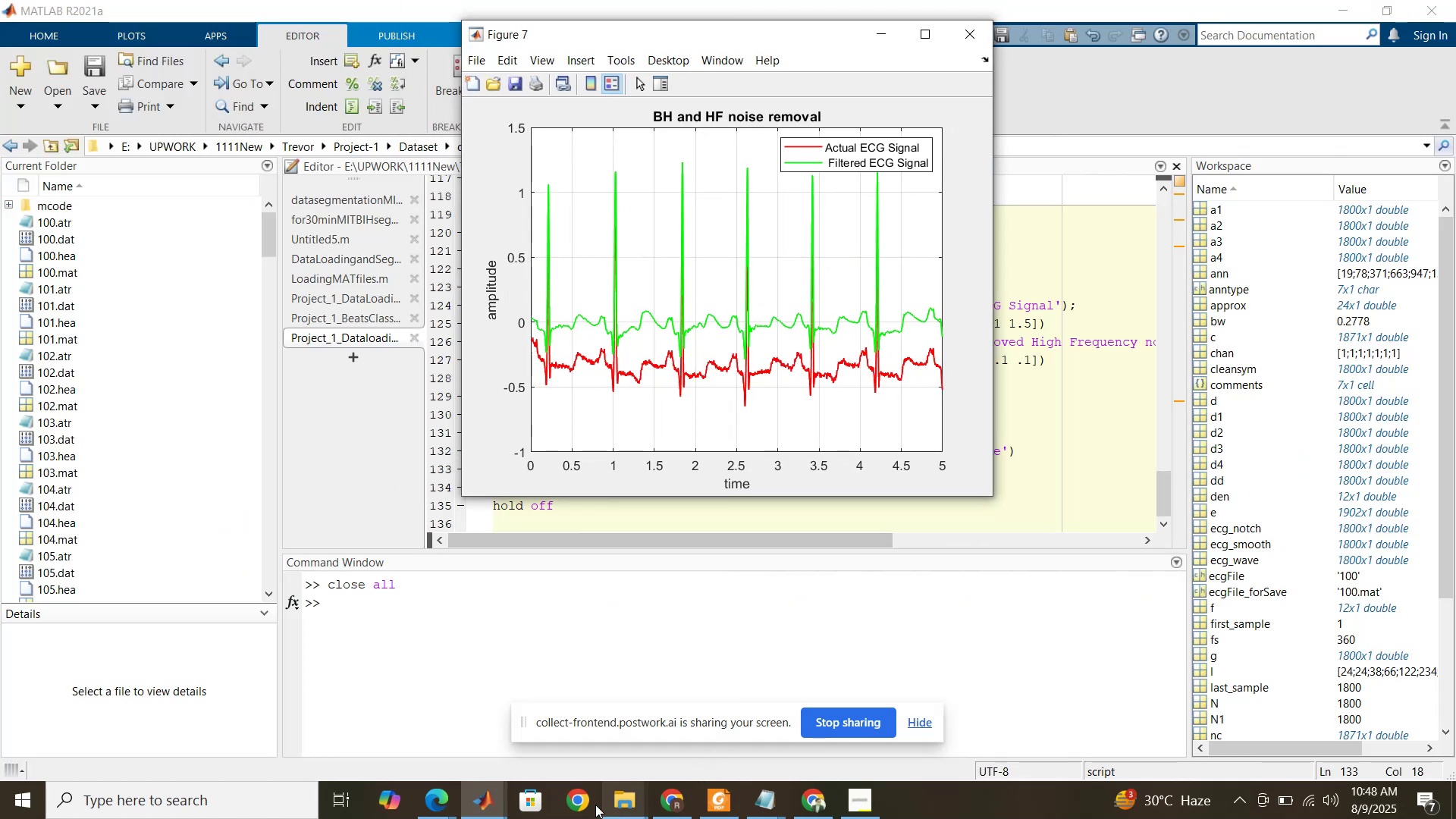 
mouse_move([516, 795])
 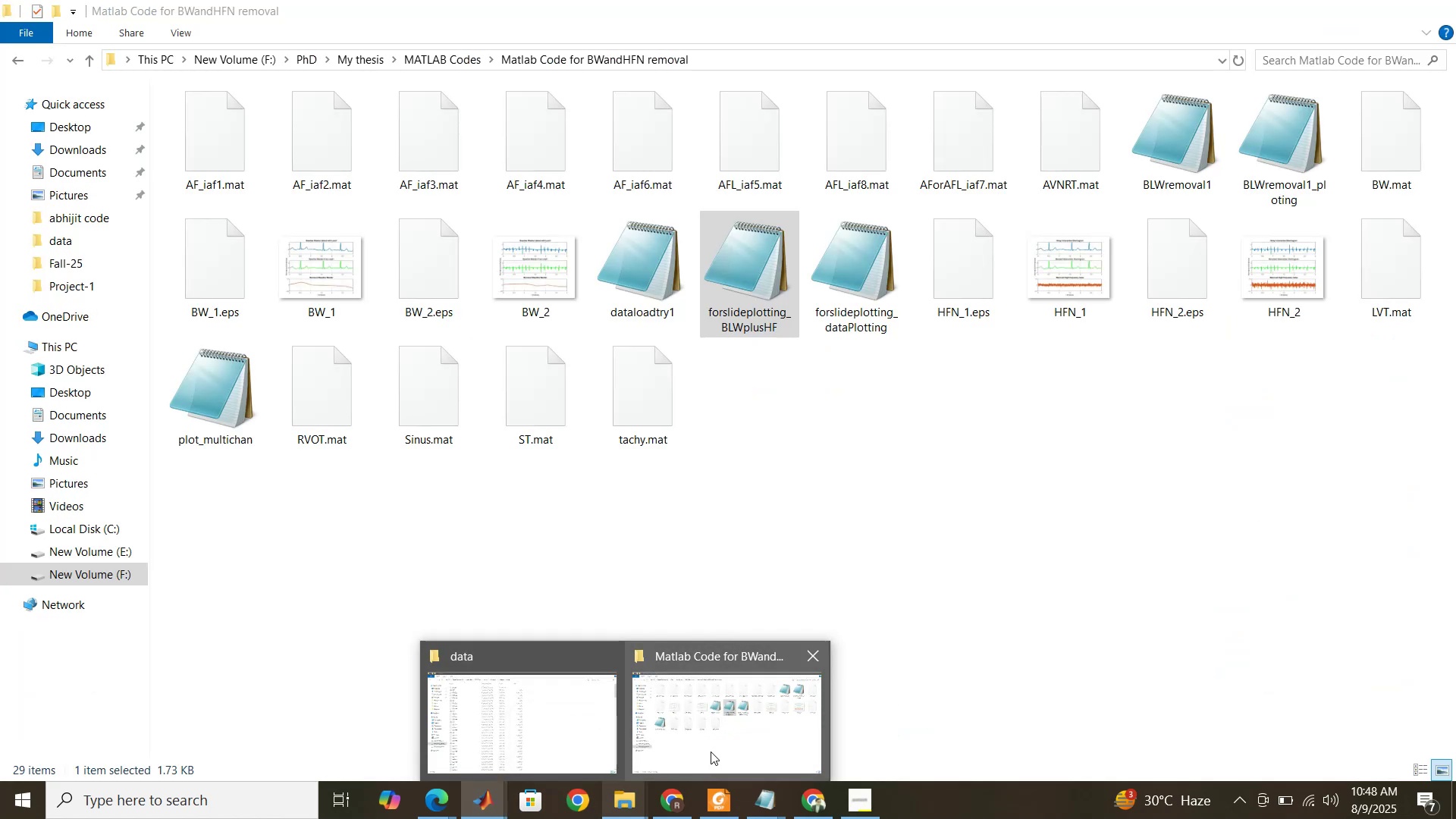 
left_click([770, 803])
 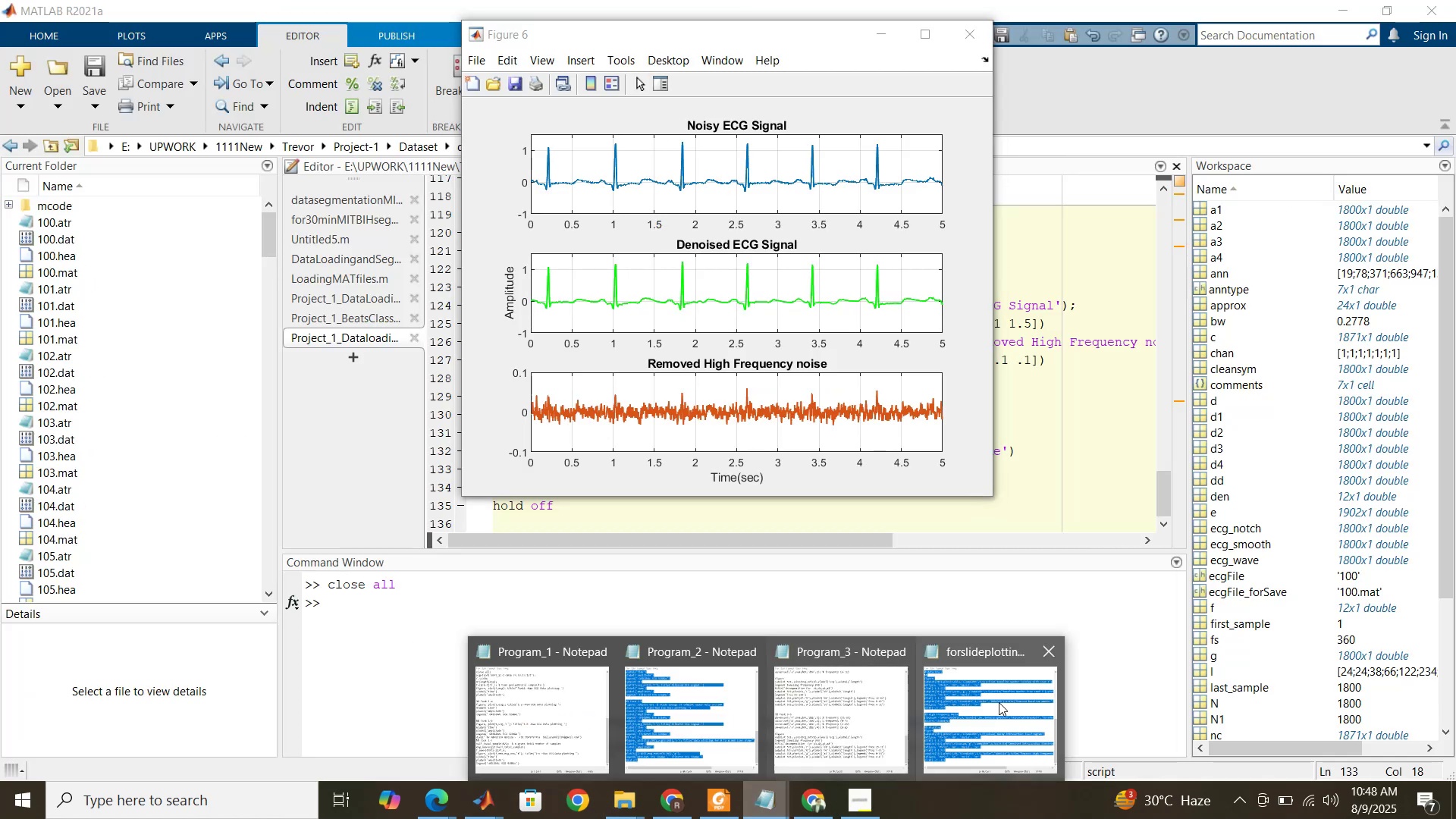 
left_click([999, 701])
 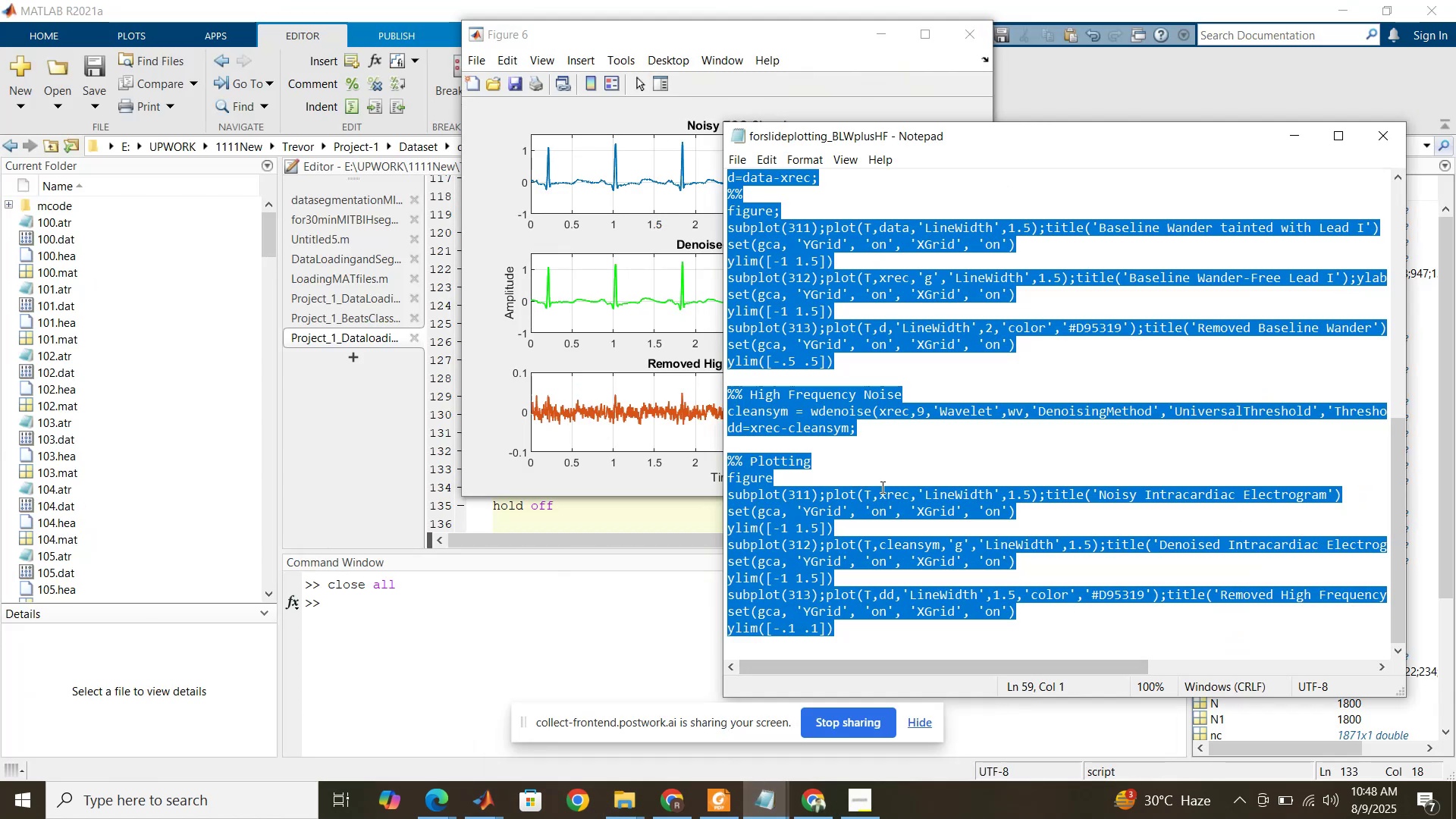 
left_click([881, 476])
 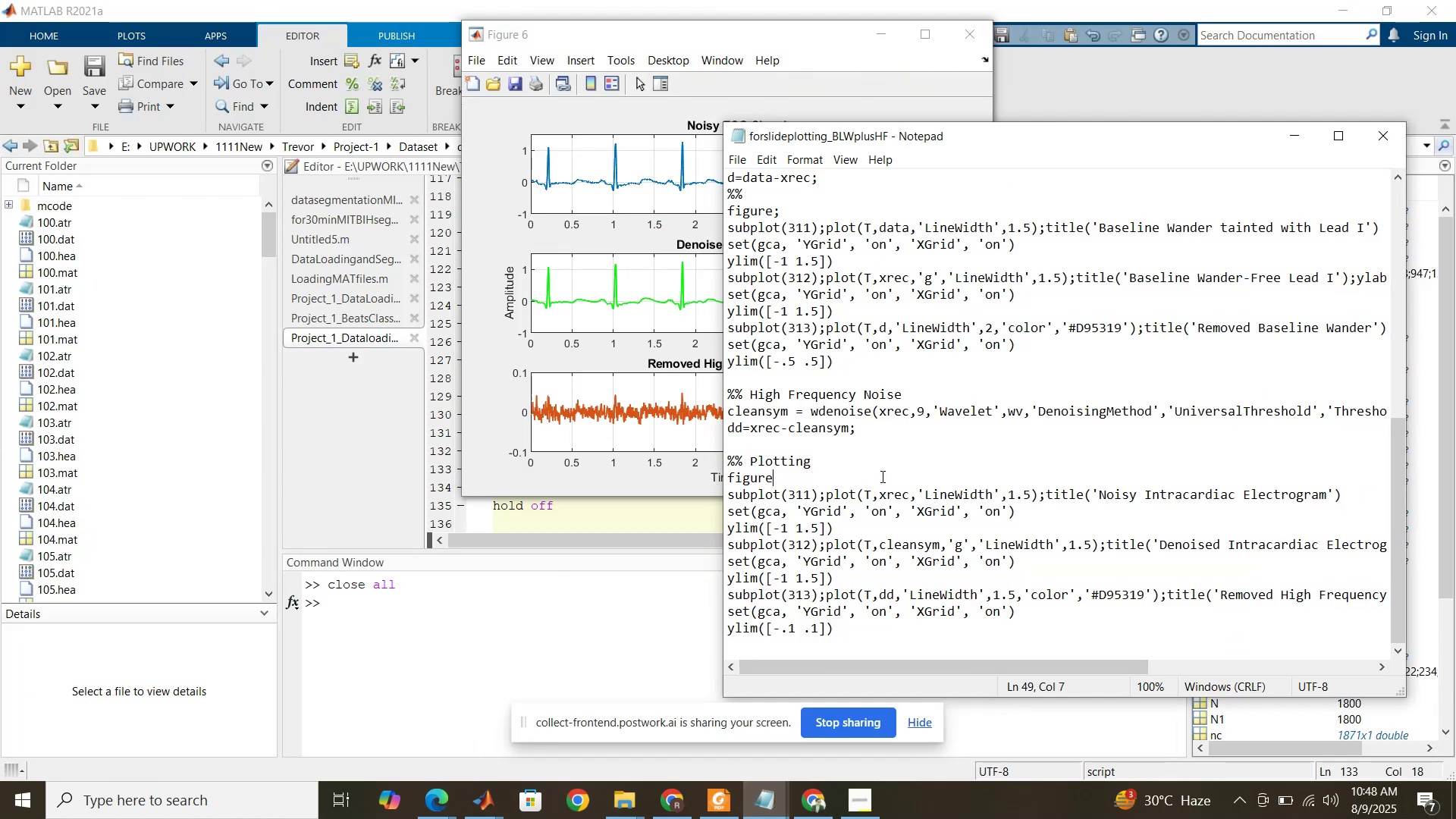 
scroll: coordinate [881, 476], scroll_direction: up, amount: 8.0
 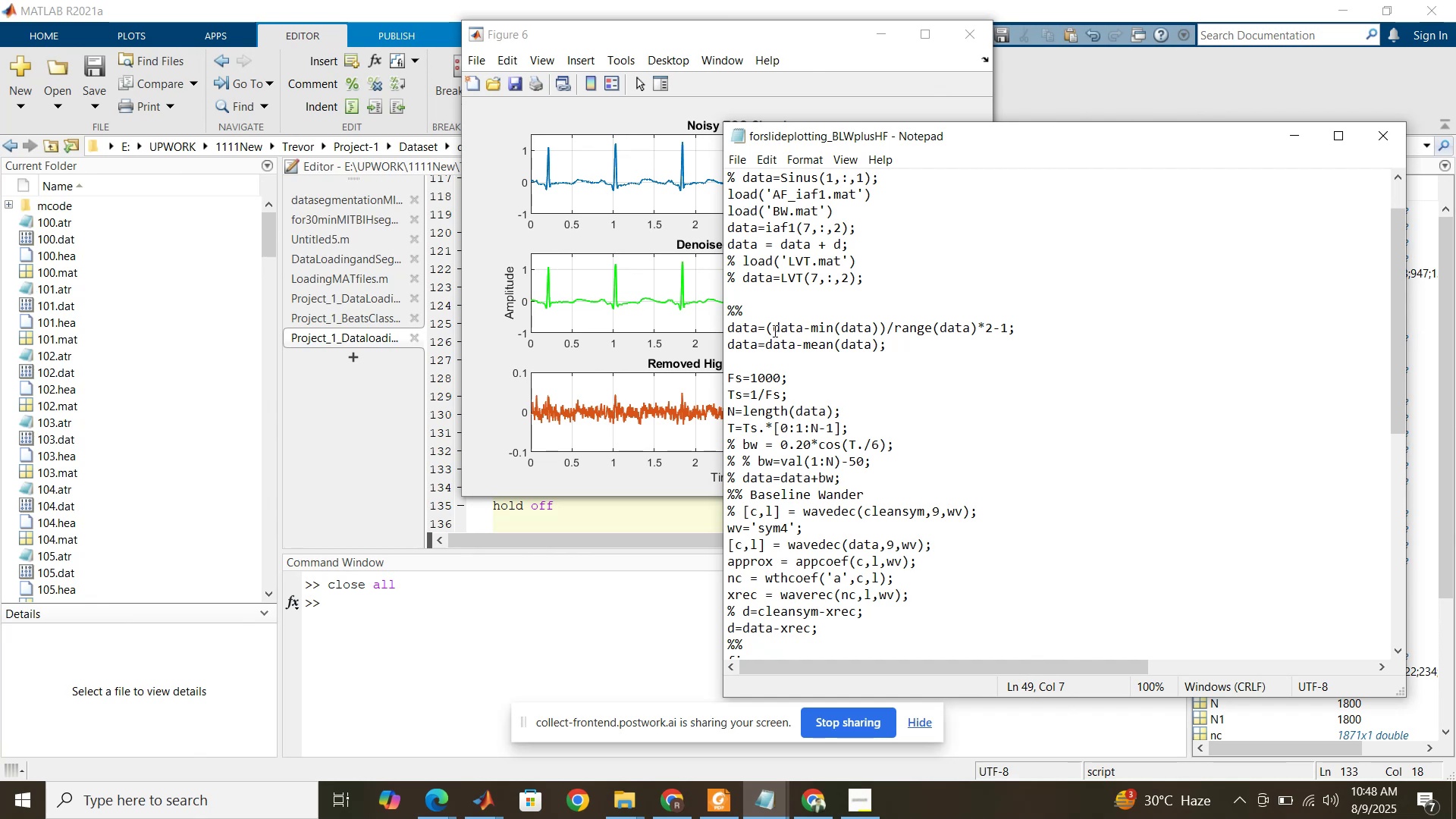 
left_click_drag(start_coordinate=[727, 312], to_coordinate=[920, 350])
 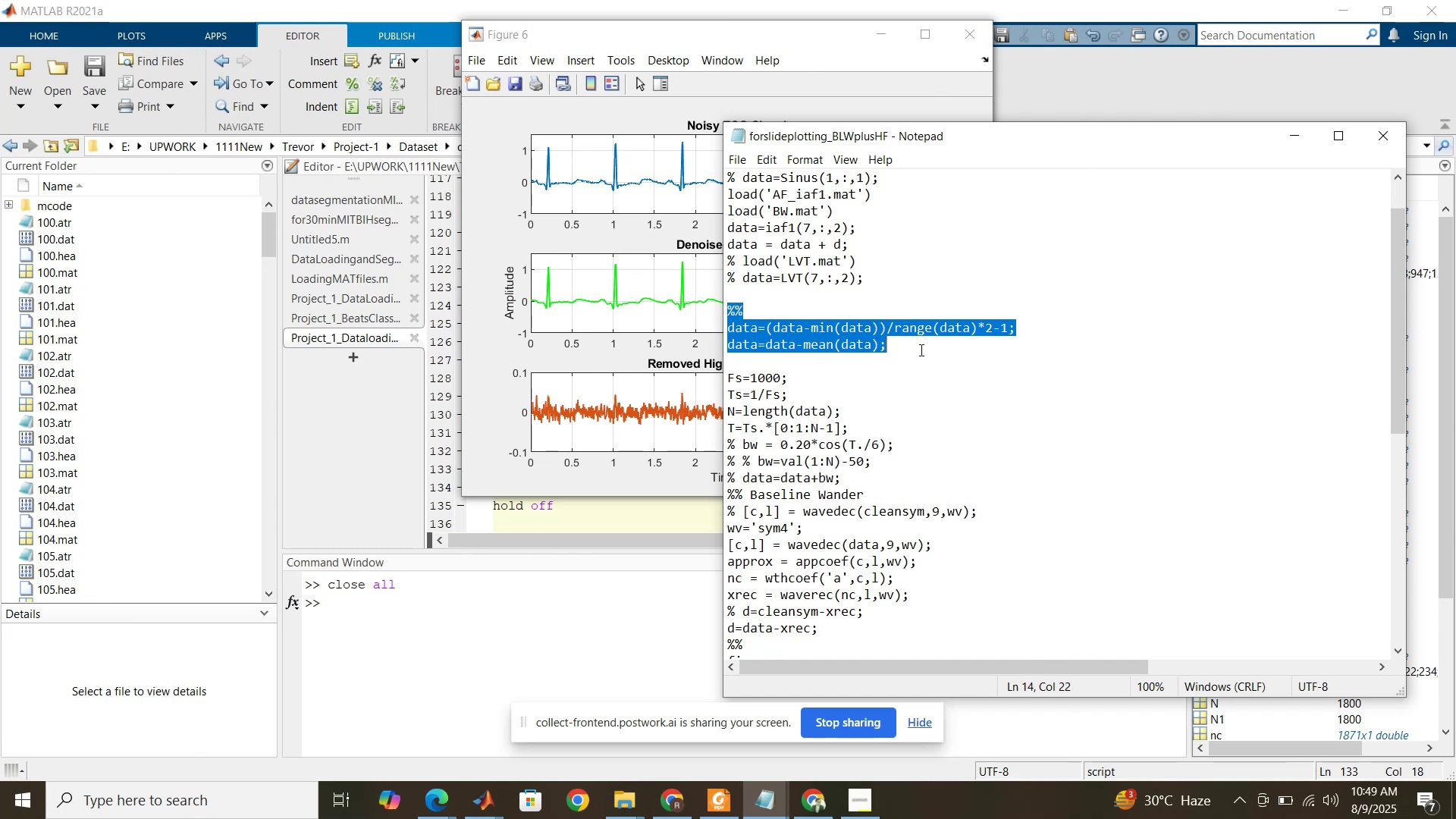 
hold_key(key=ControlLeft, duration=0.78)
 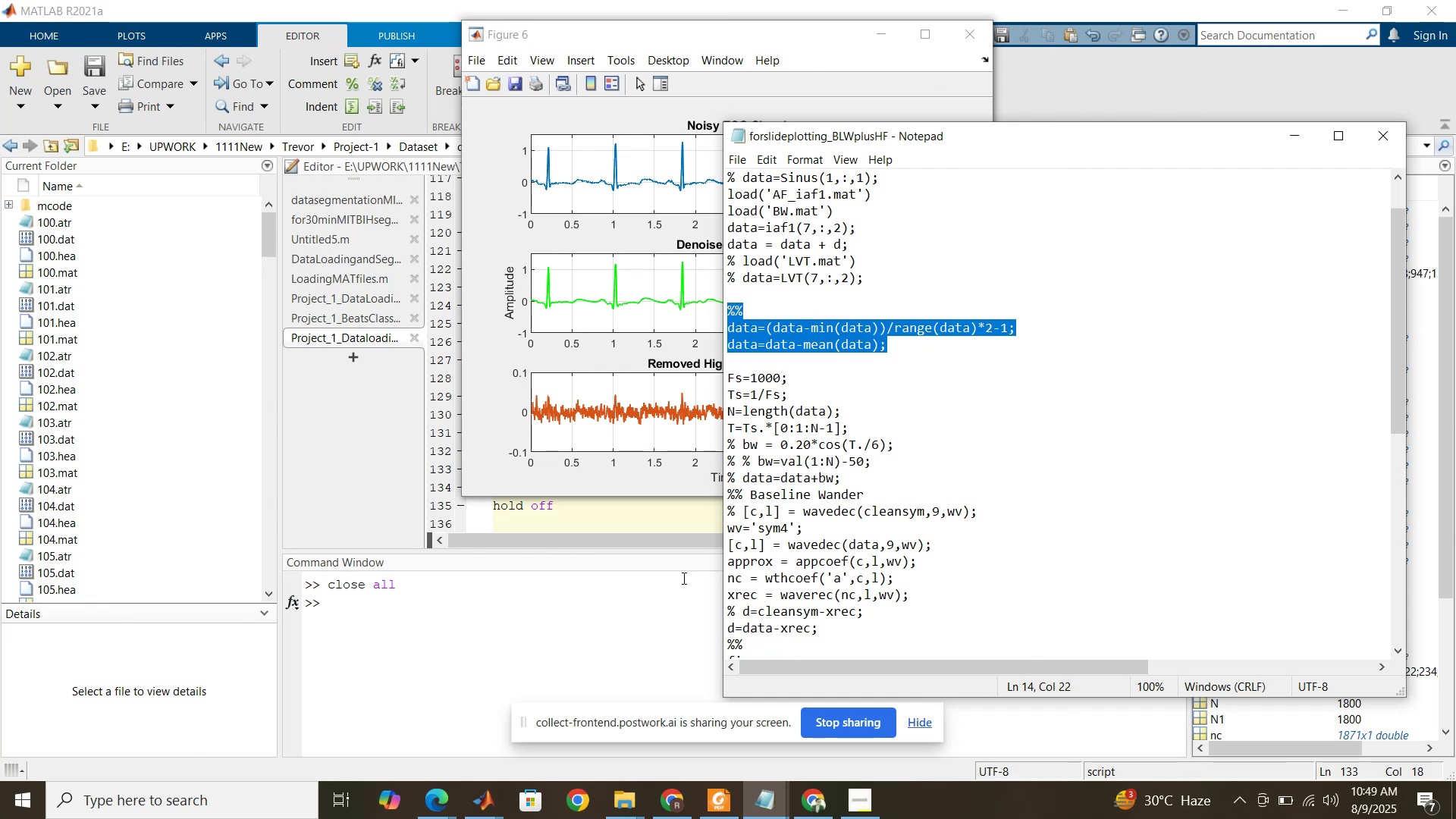 
hold_key(key=C, duration=0.3)
 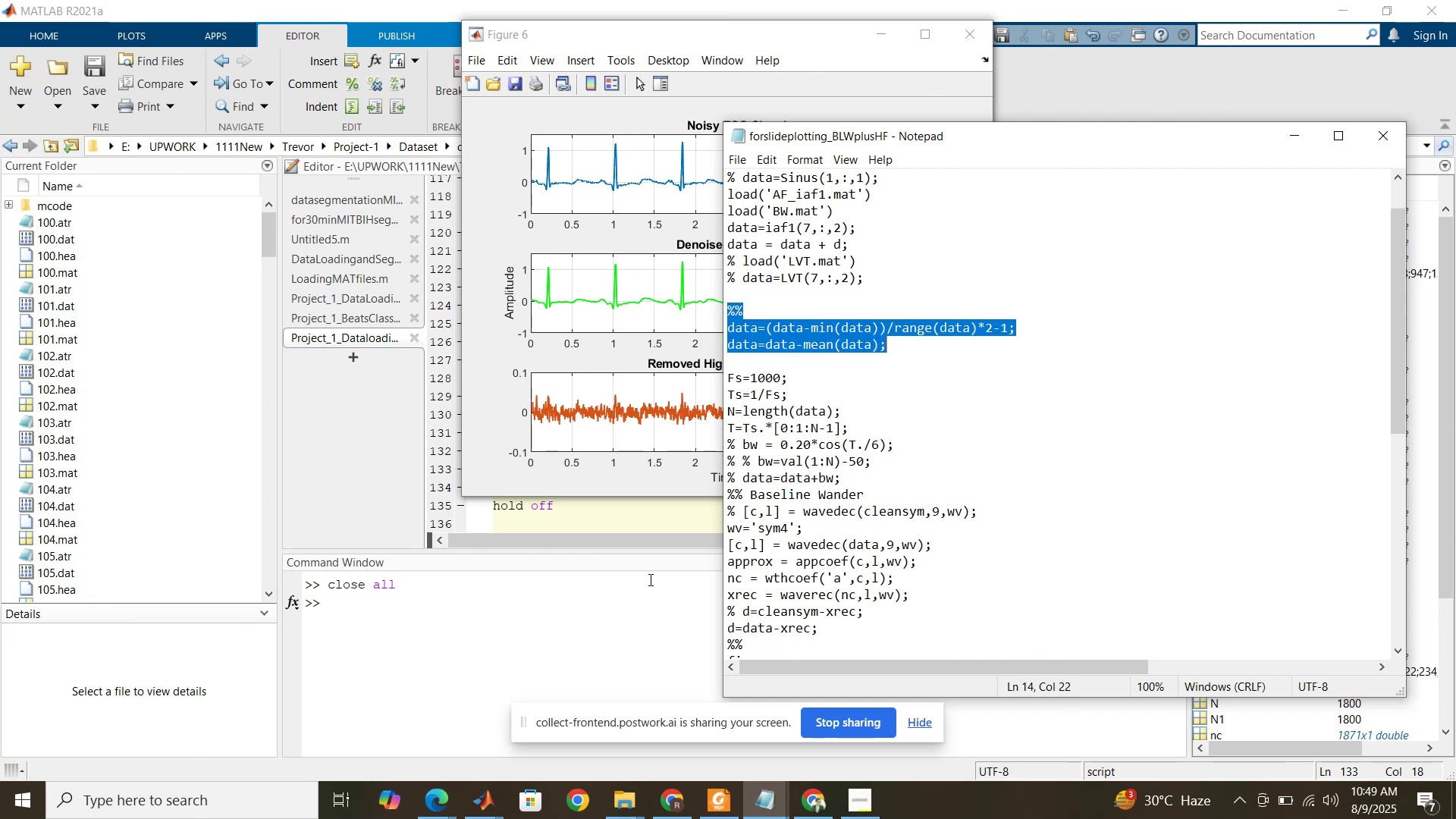 
left_click([649, 582])
 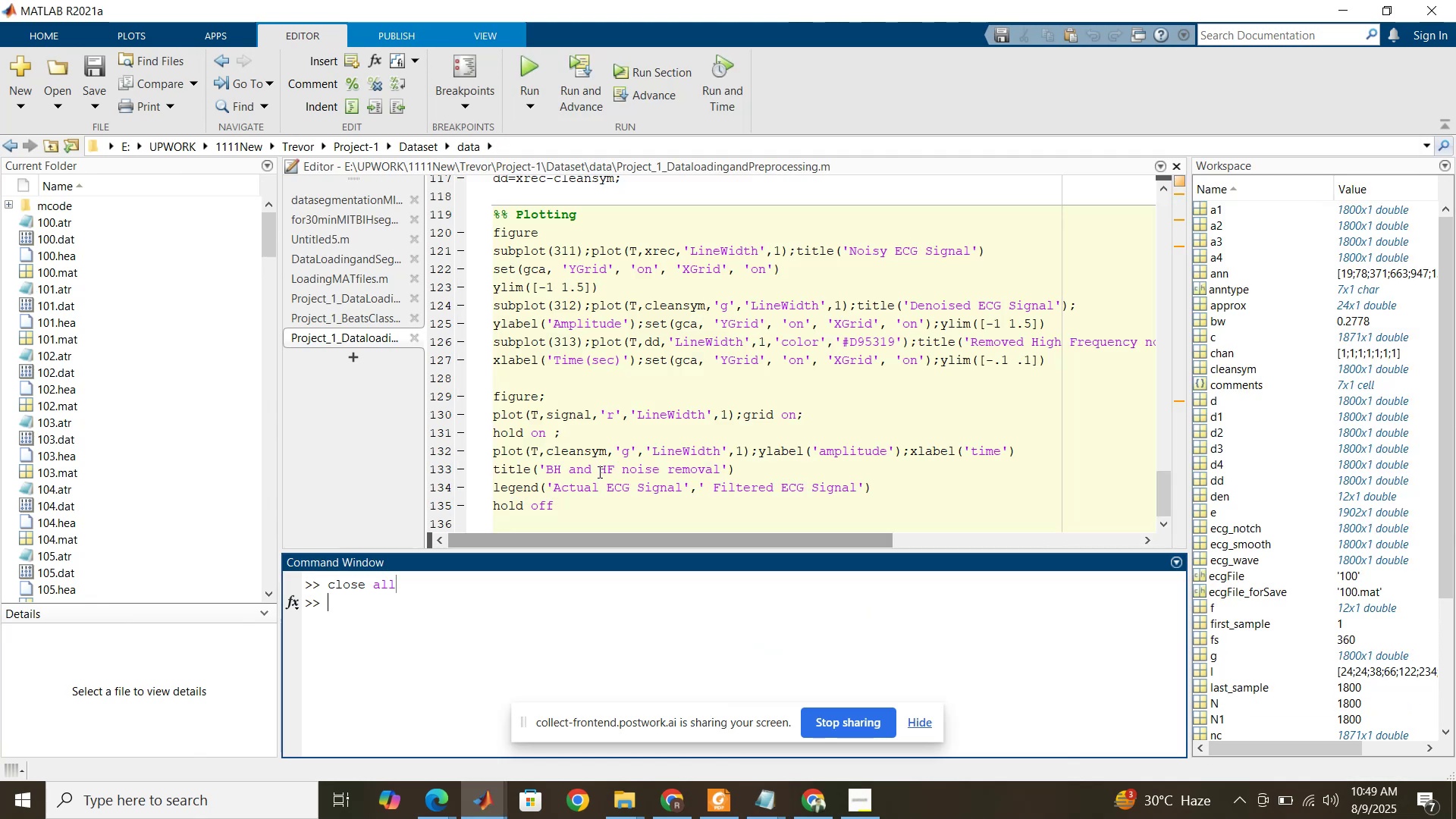 
left_click([598, 472])
 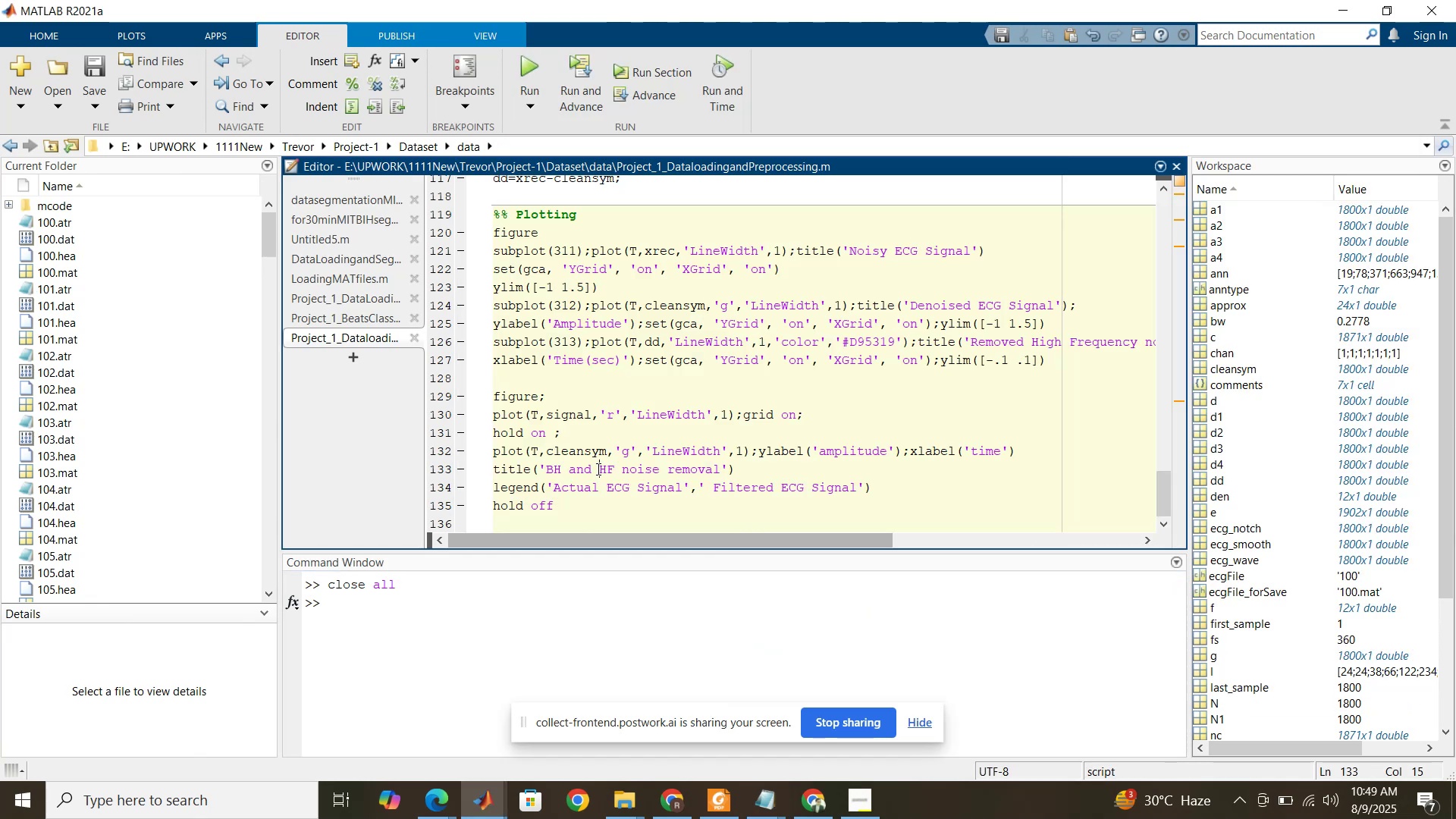 
scroll: coordinate [525, 327], scroll_direction: up, amount: 14.0
 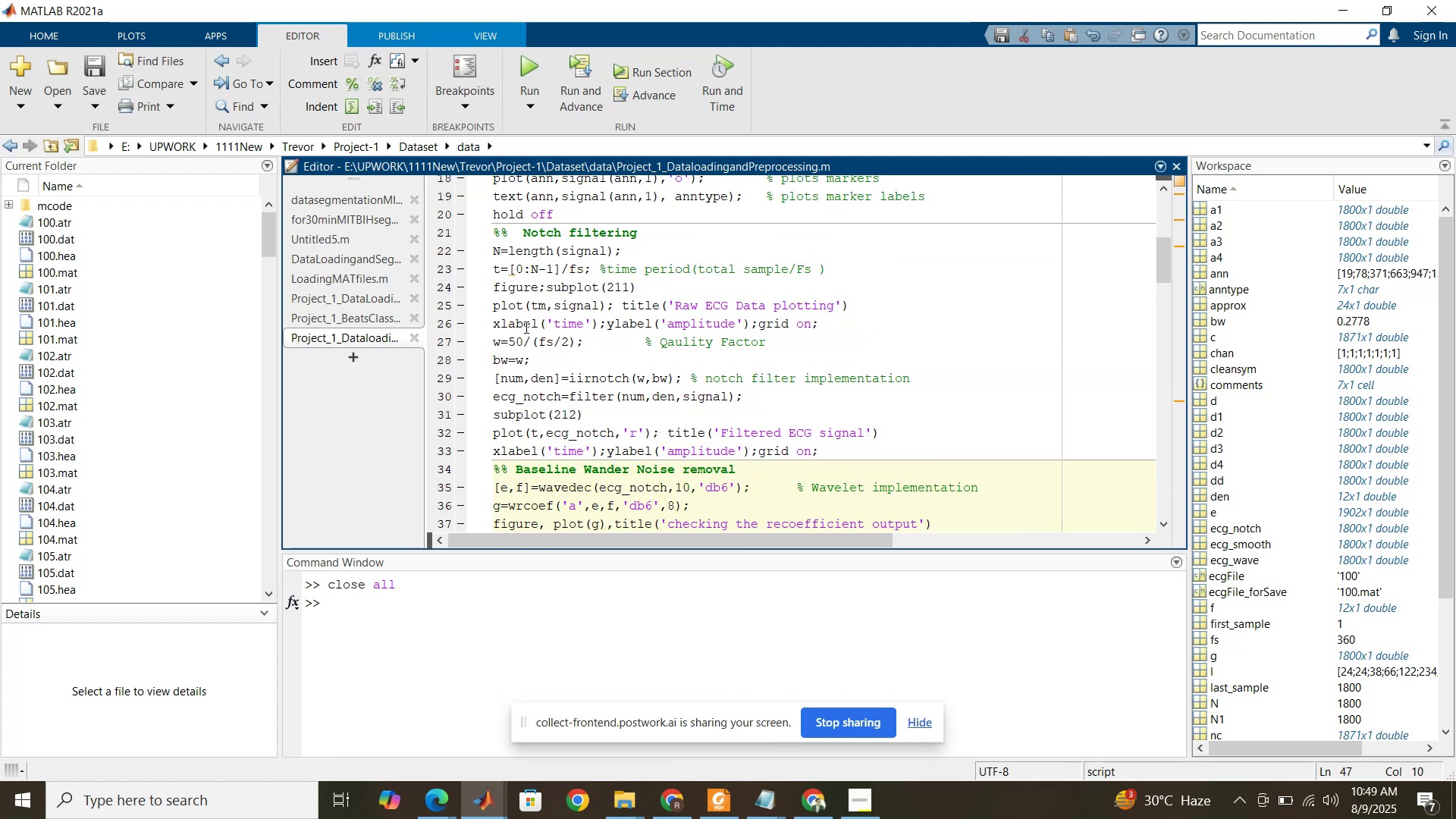 
wait(8.04)
 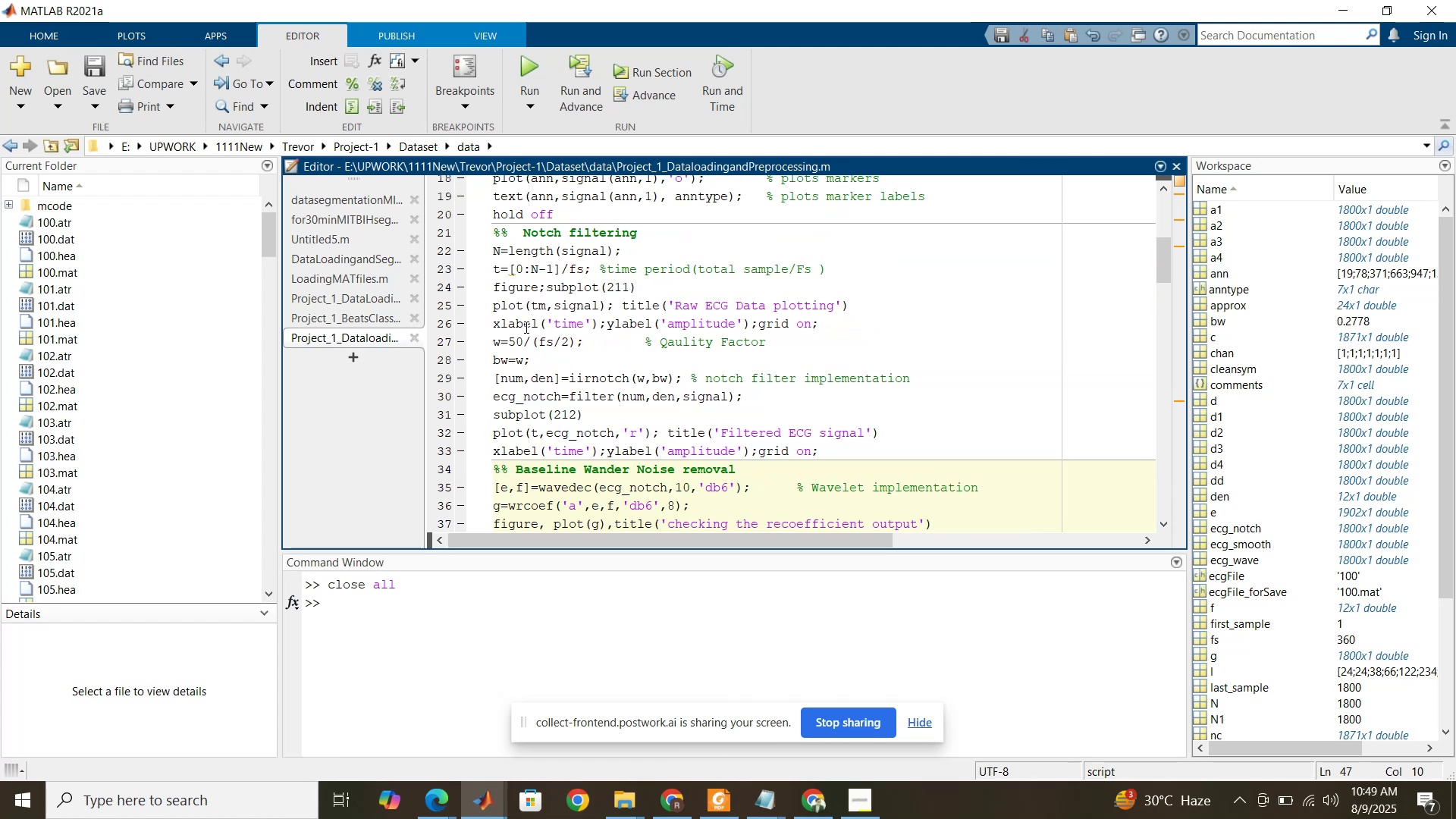 
scroll: coordinate [525, 327], scroll_direction: down, amount: 2.0
 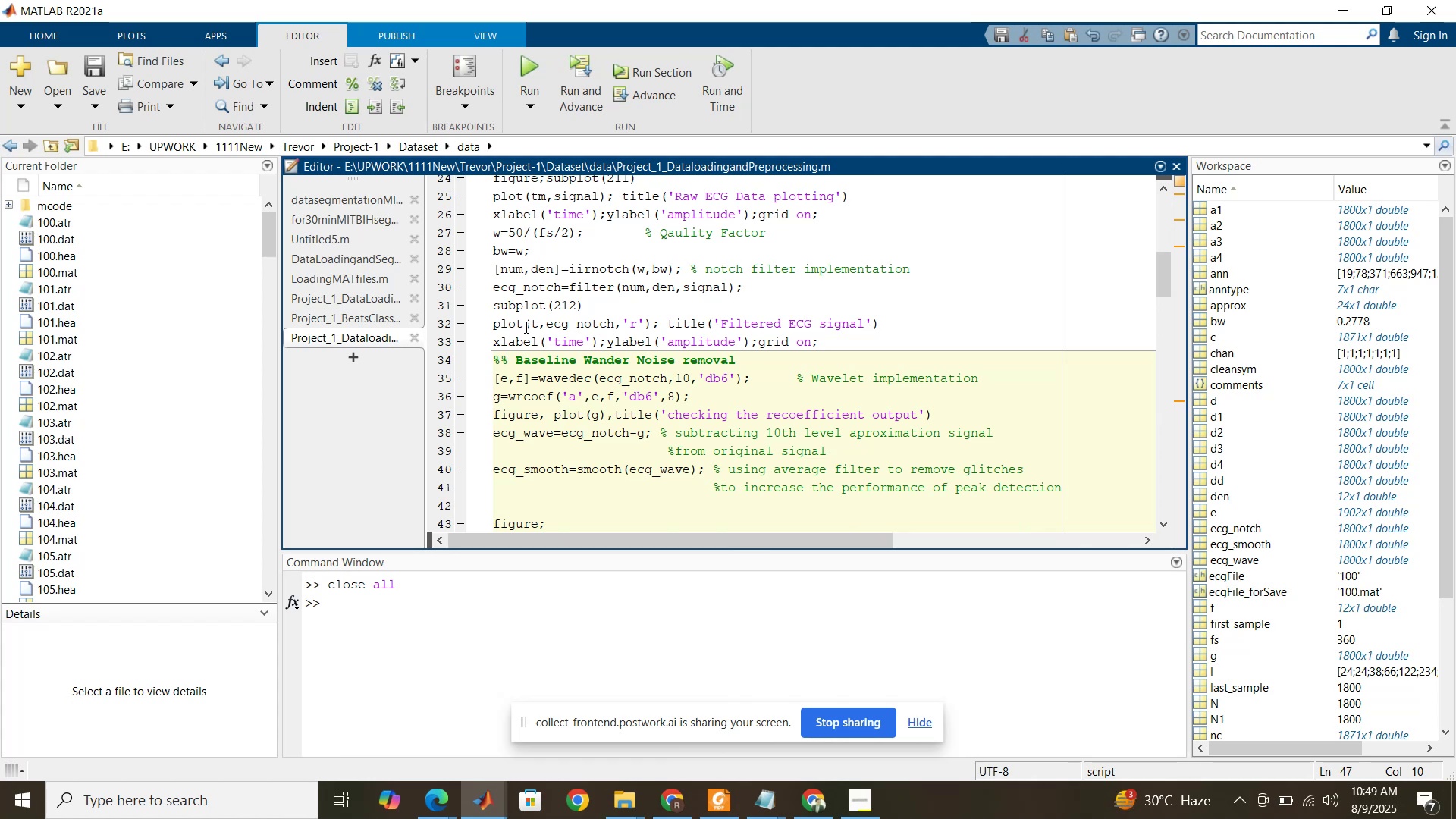 
scroll: coordinate [525, 327], scroll_direction: up, amount: 7.0
 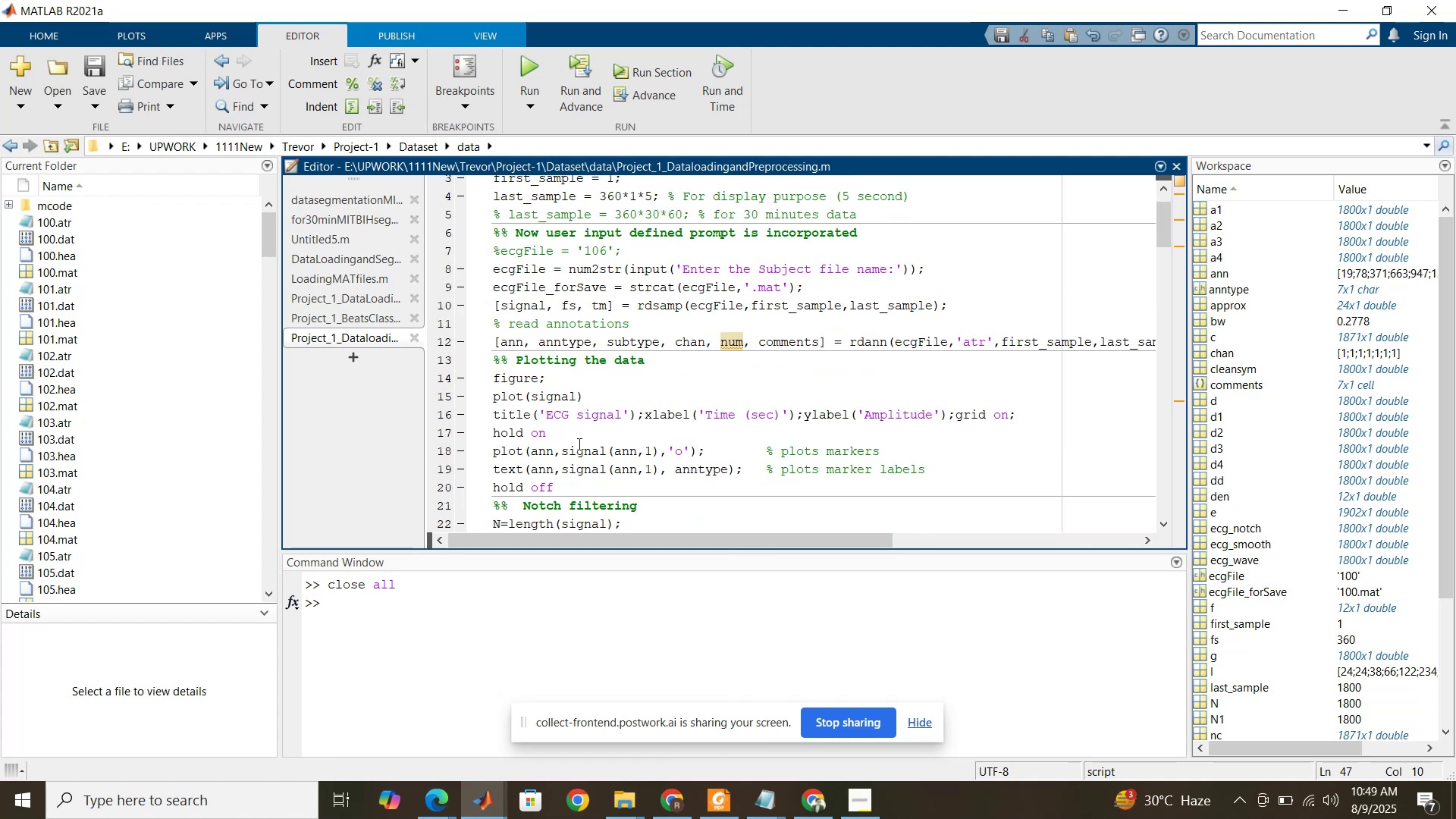 
wait(5.03)
 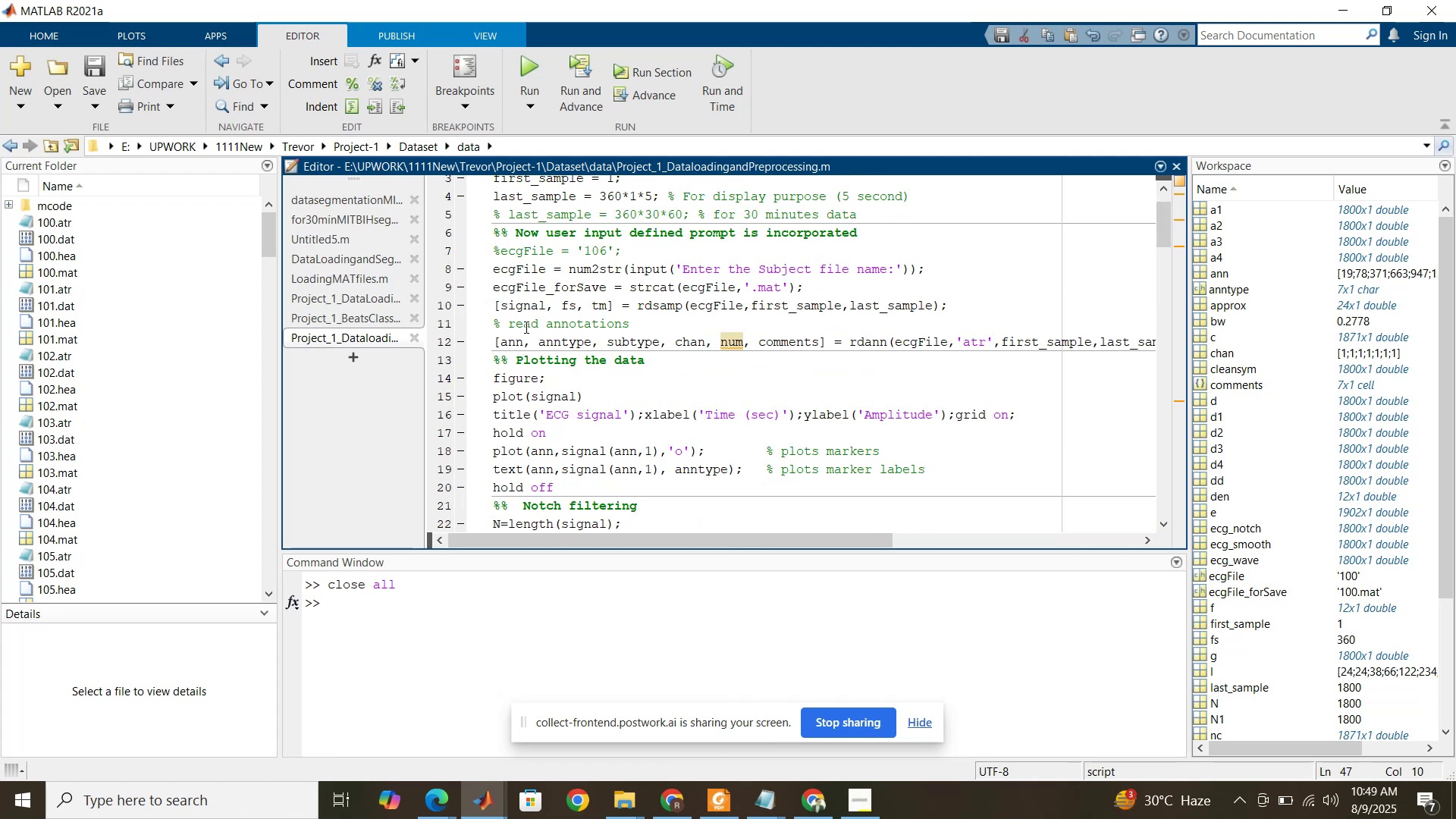 
left_click([597, 488])
 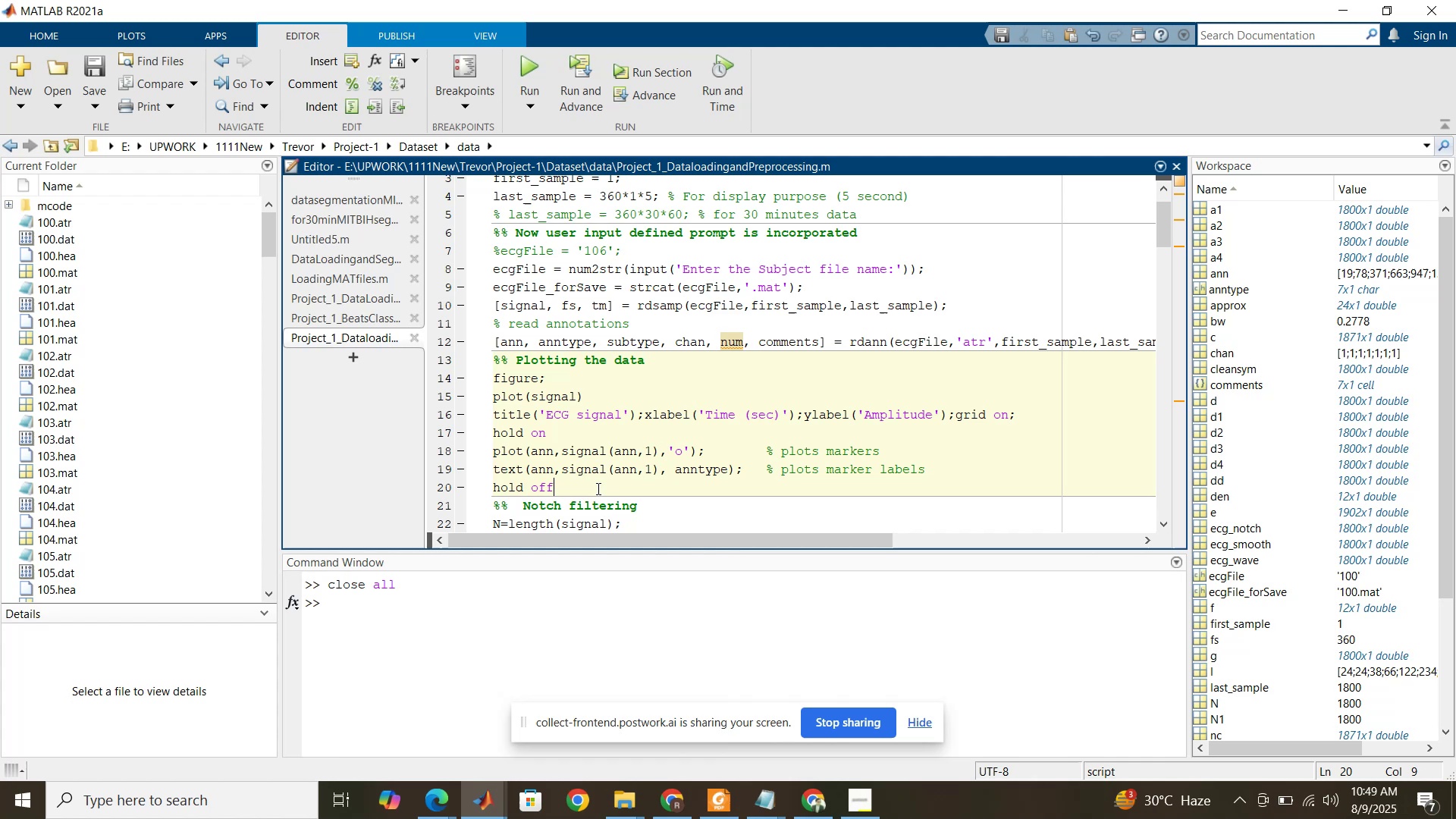 
key(Enter)
 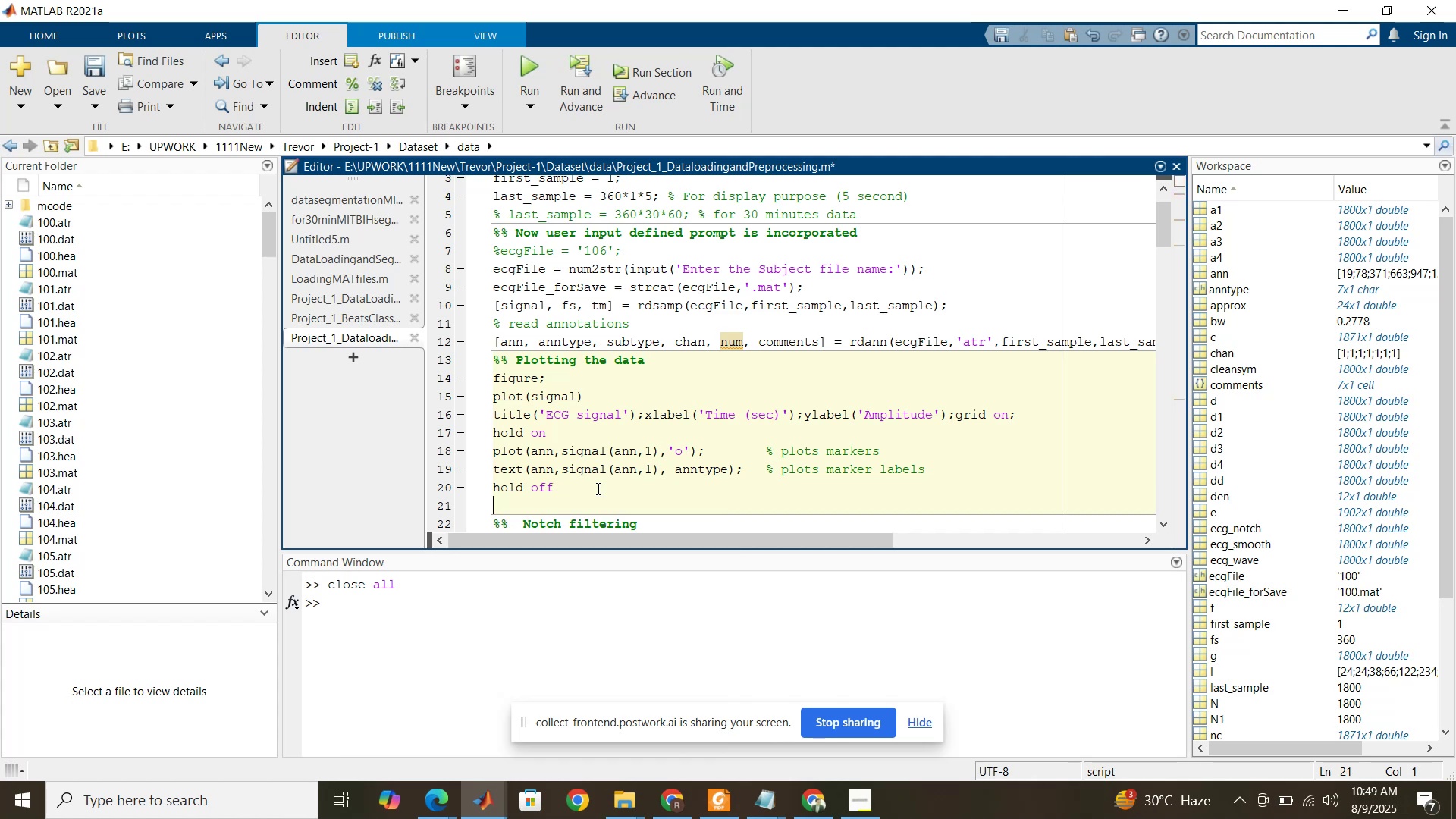 
type(%%)
 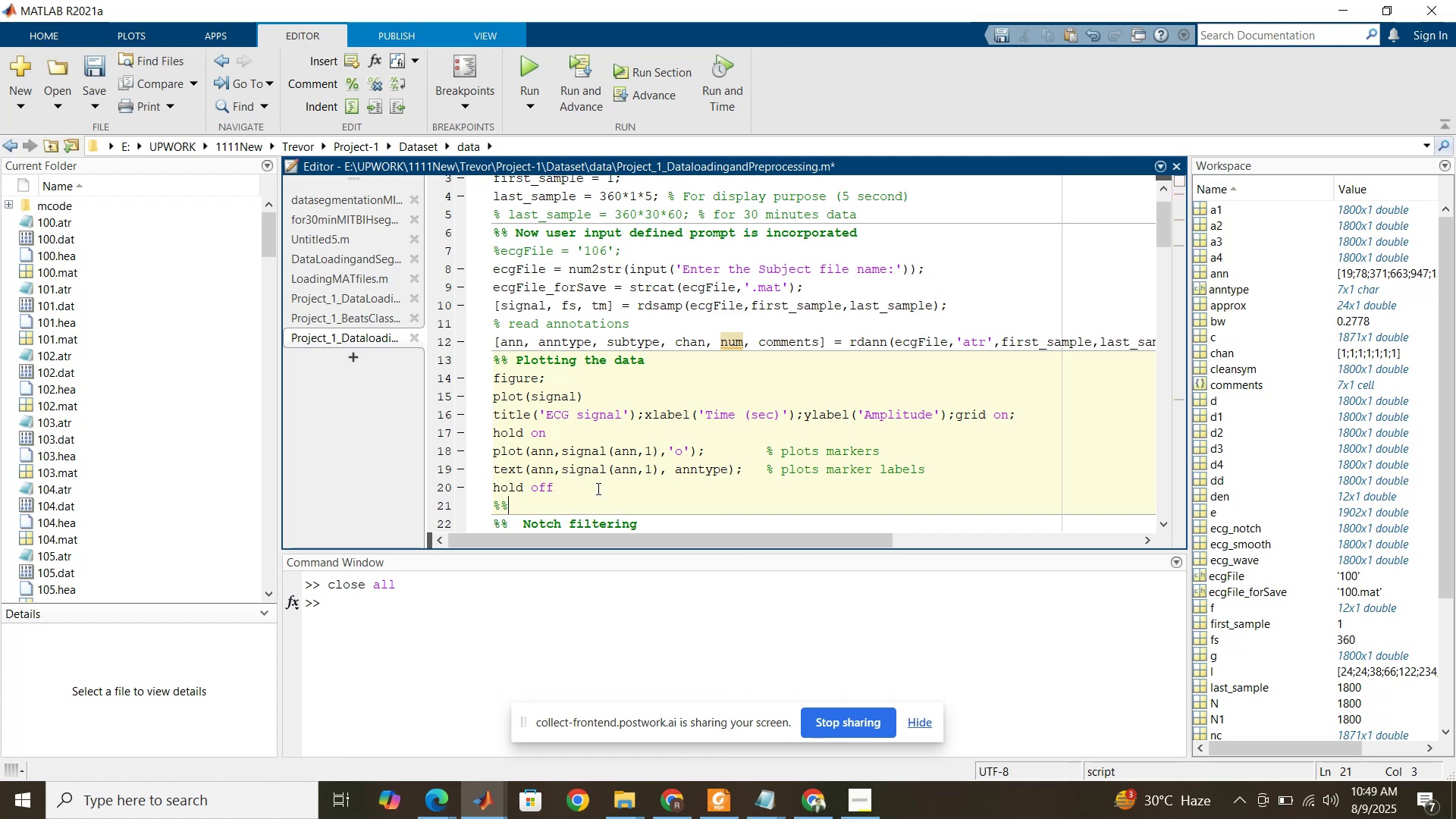 
key(Enter)
 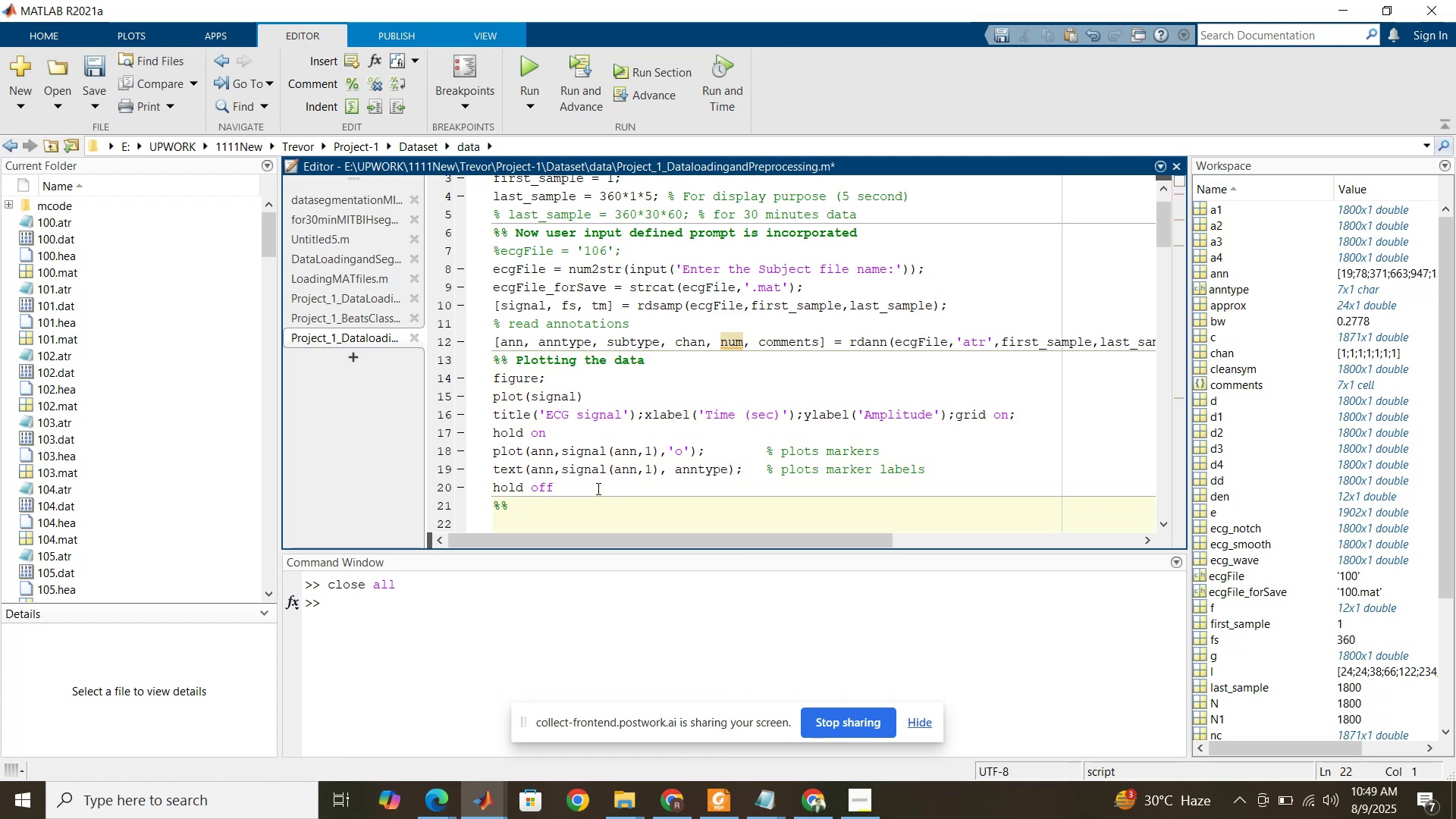 
key(Control+V)
 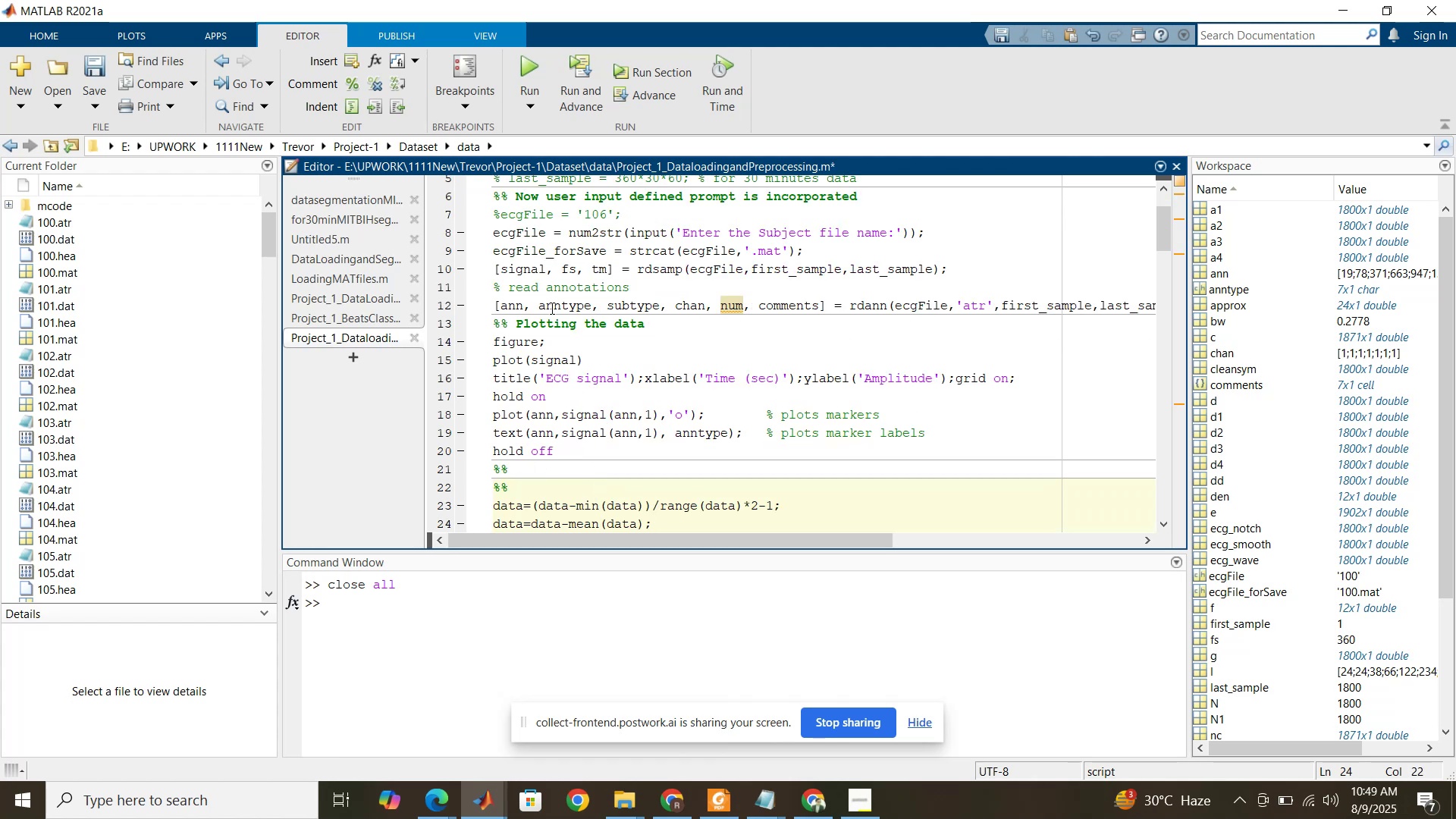 
wait(5.87)
 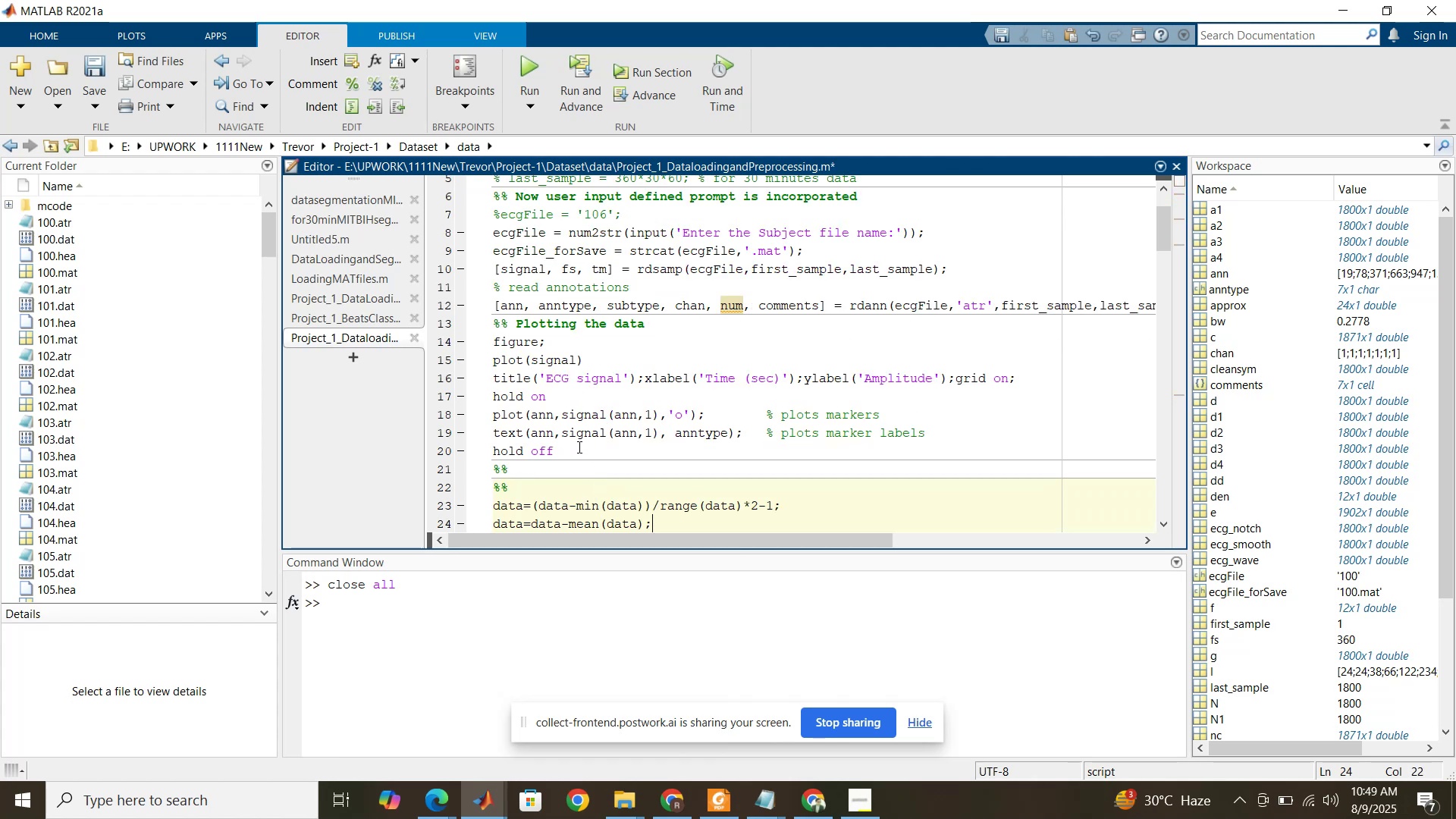 
double_click([523, 271])
 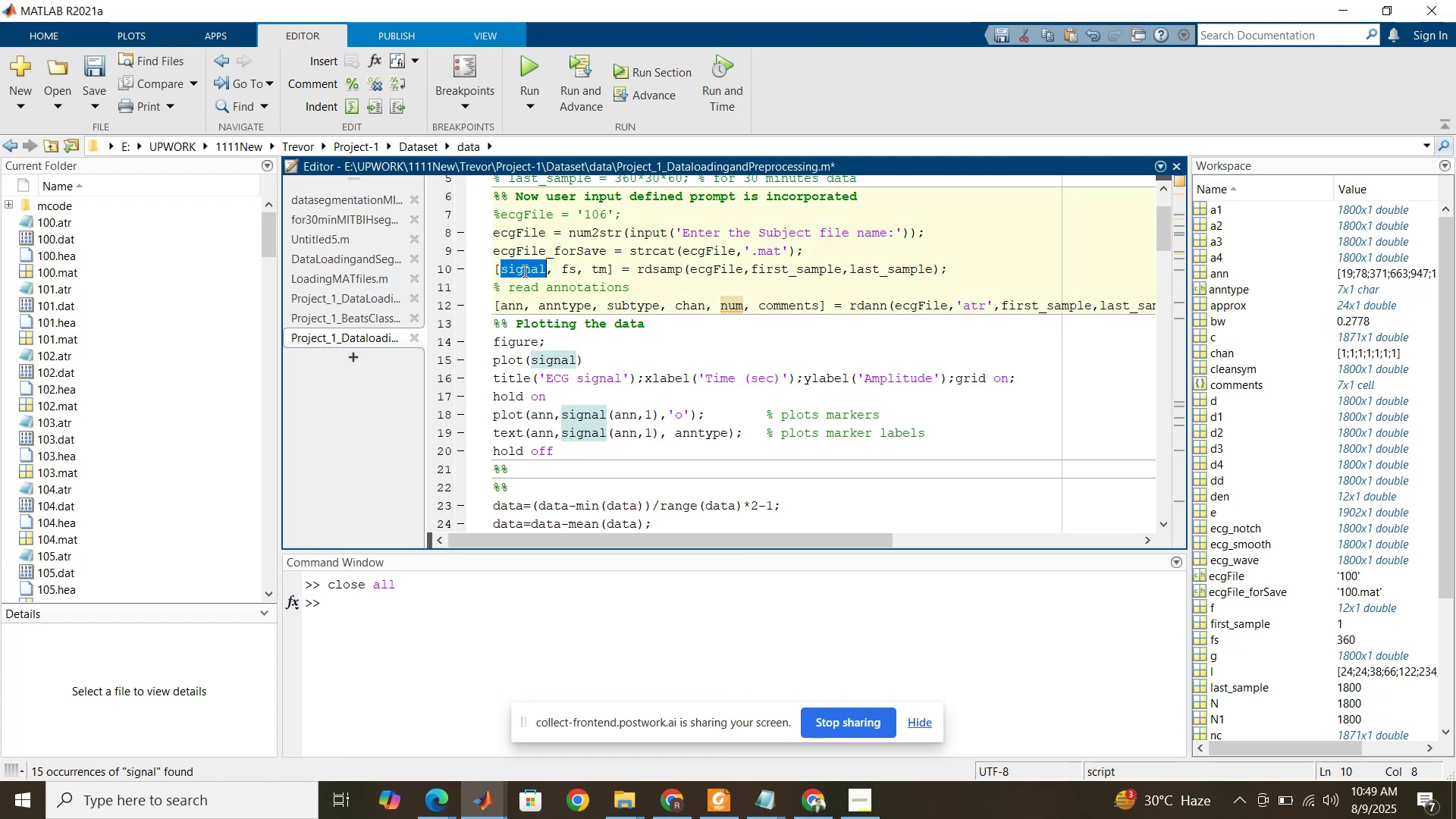 
key(Control+C)
 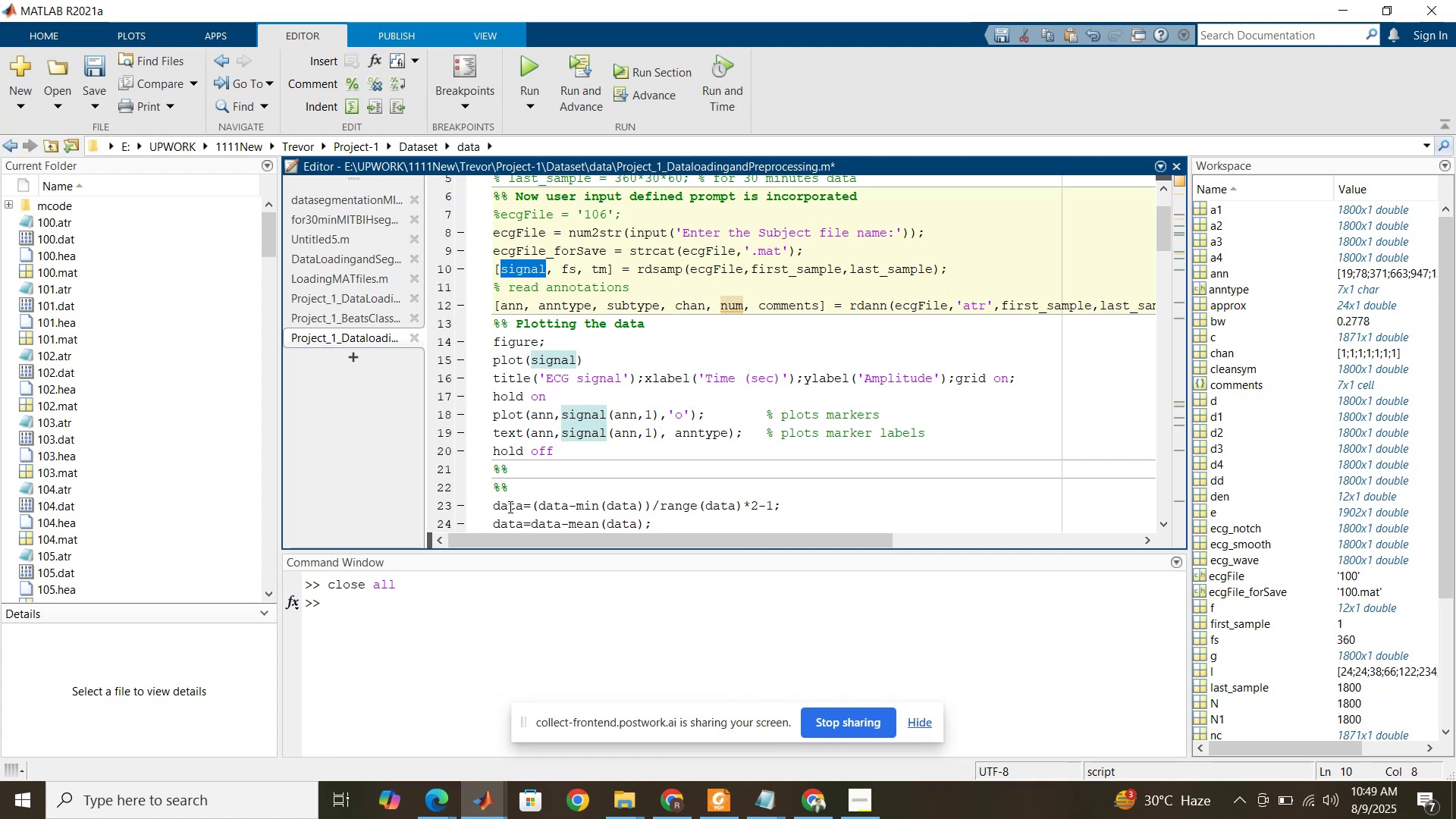 
double_click([509, 507])
 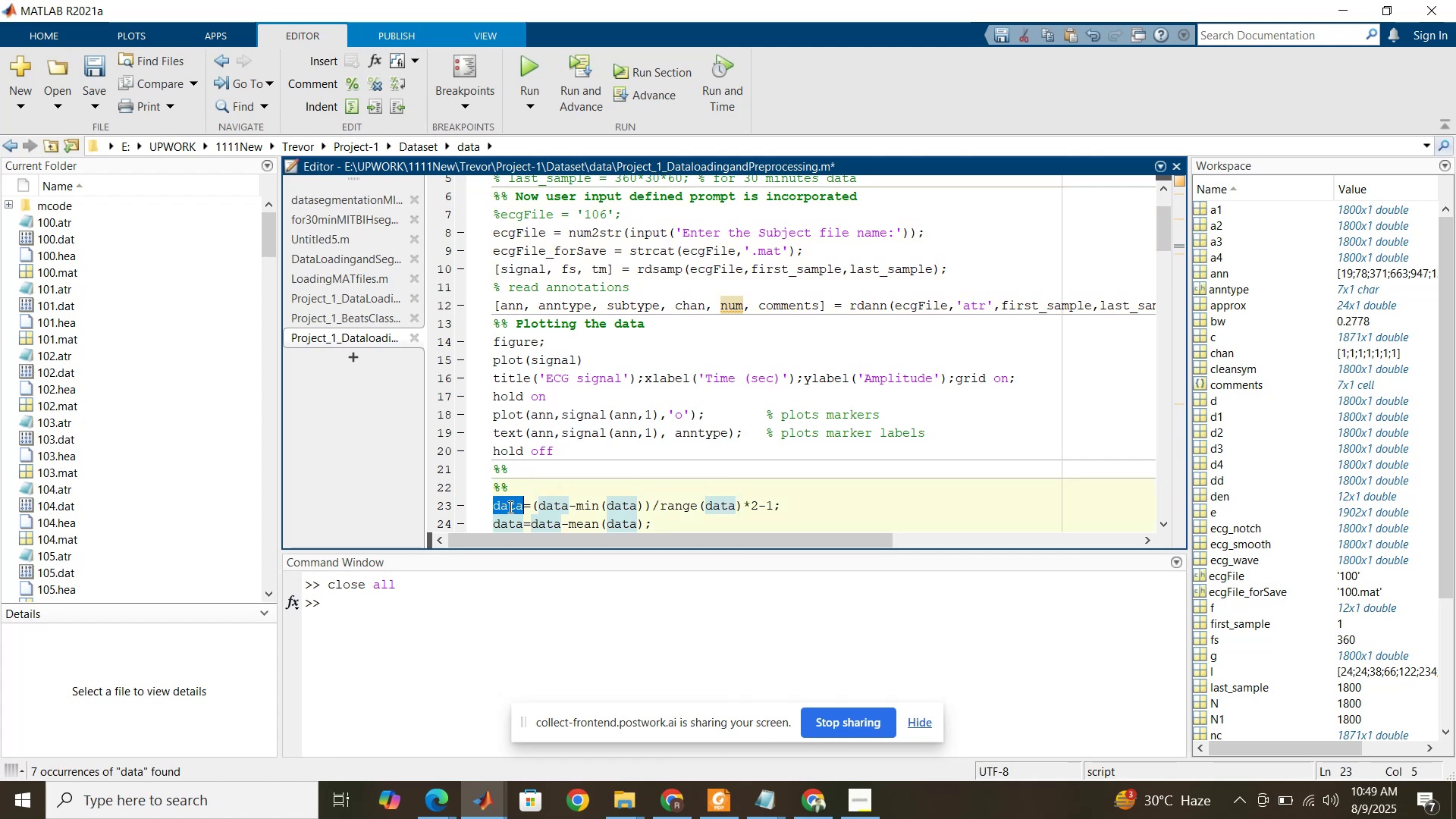 
key(Control+V)
 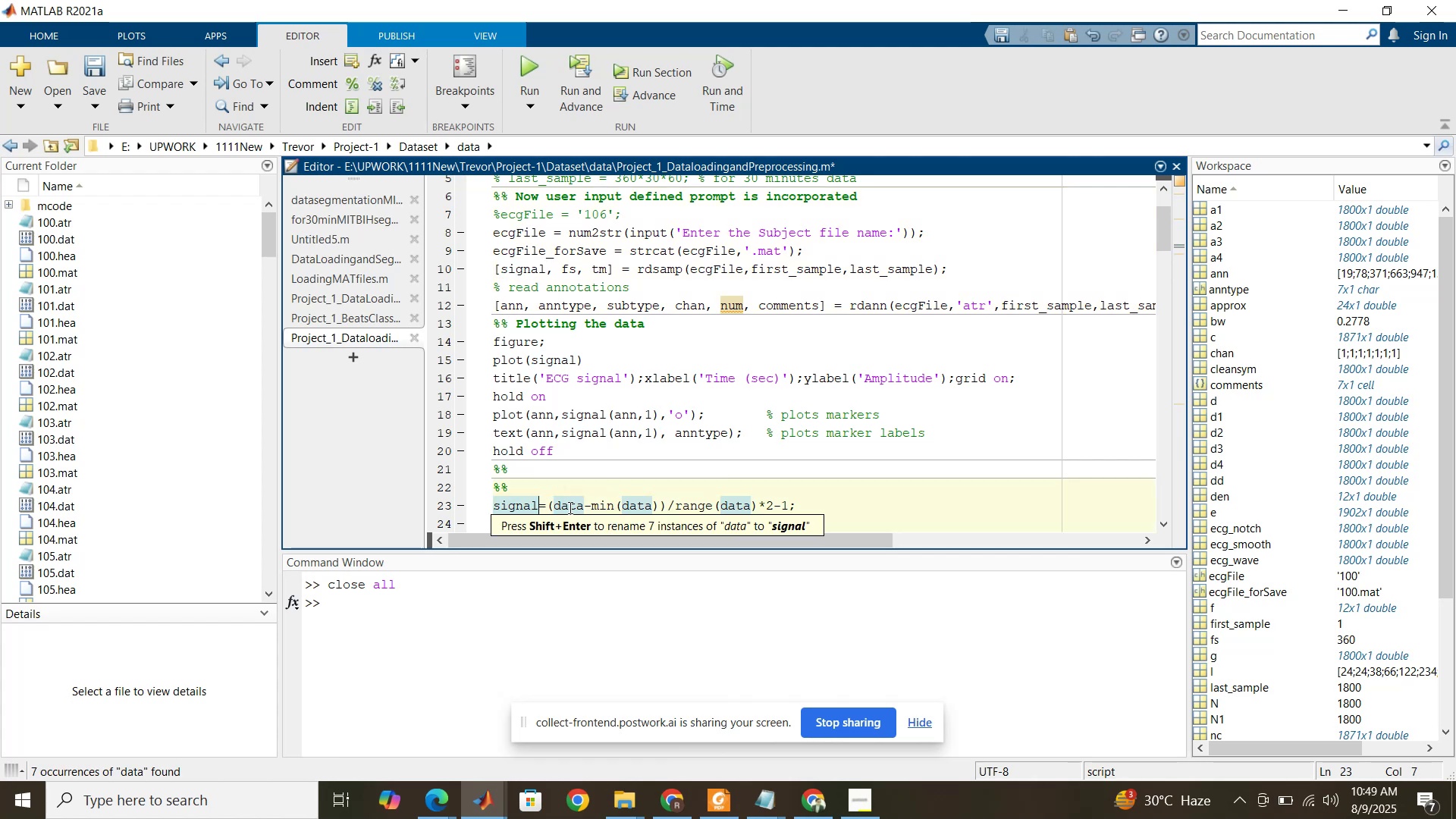 
key(Shift+Enter)
 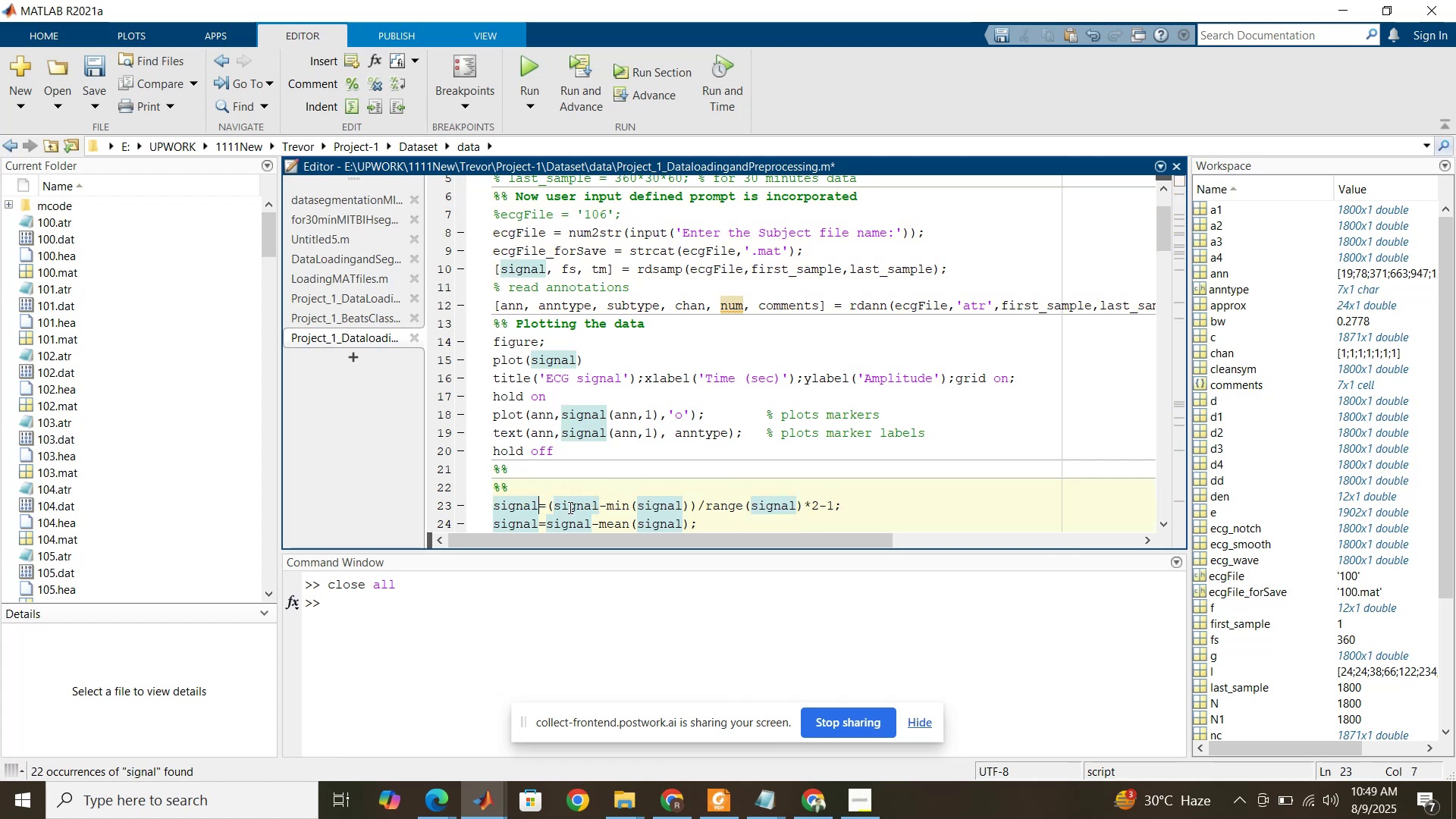 
scroll: coordinate [598, 494], scroll_direction: down, amount: 2.0
 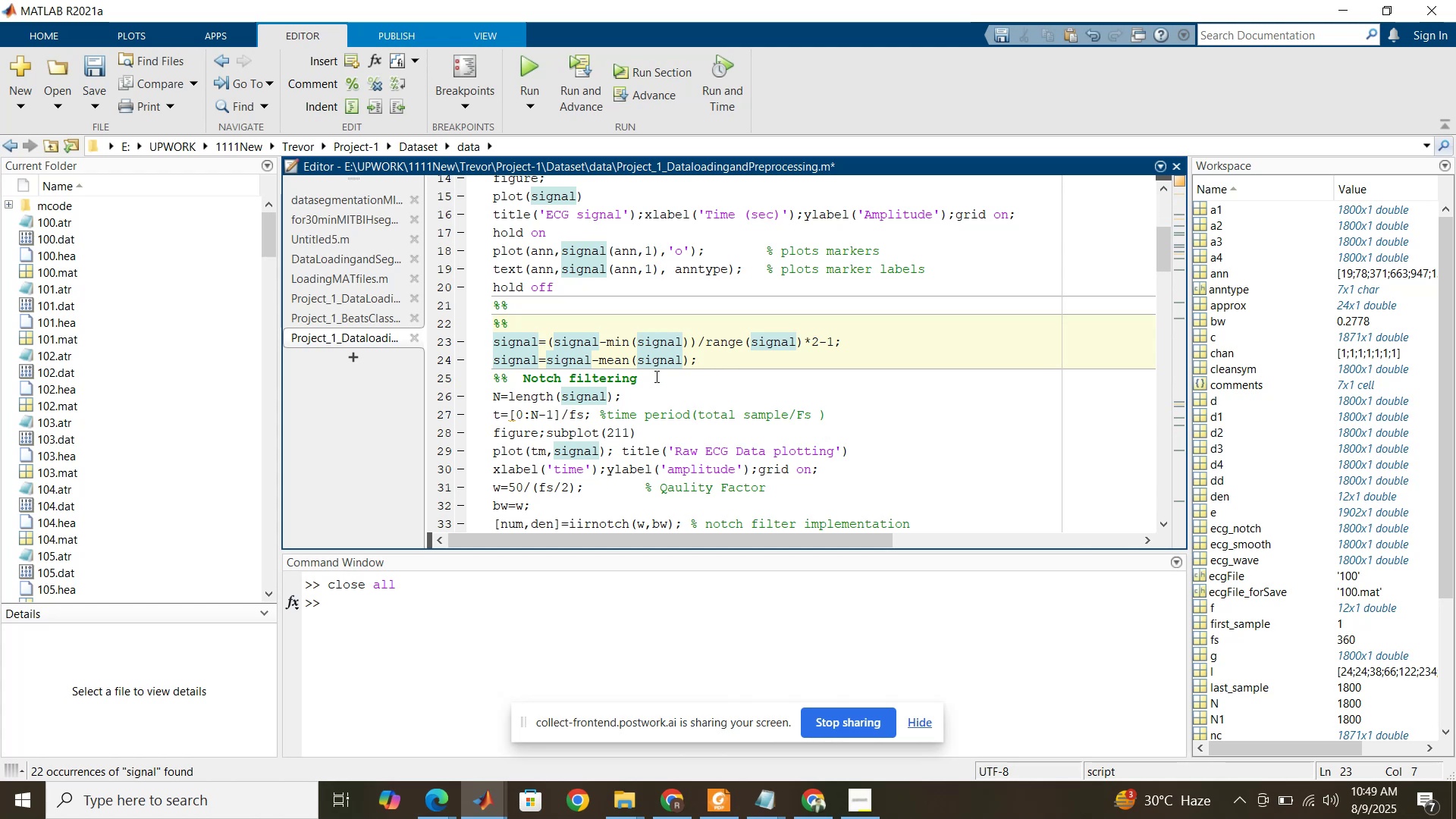 
left_click([659, 344])
 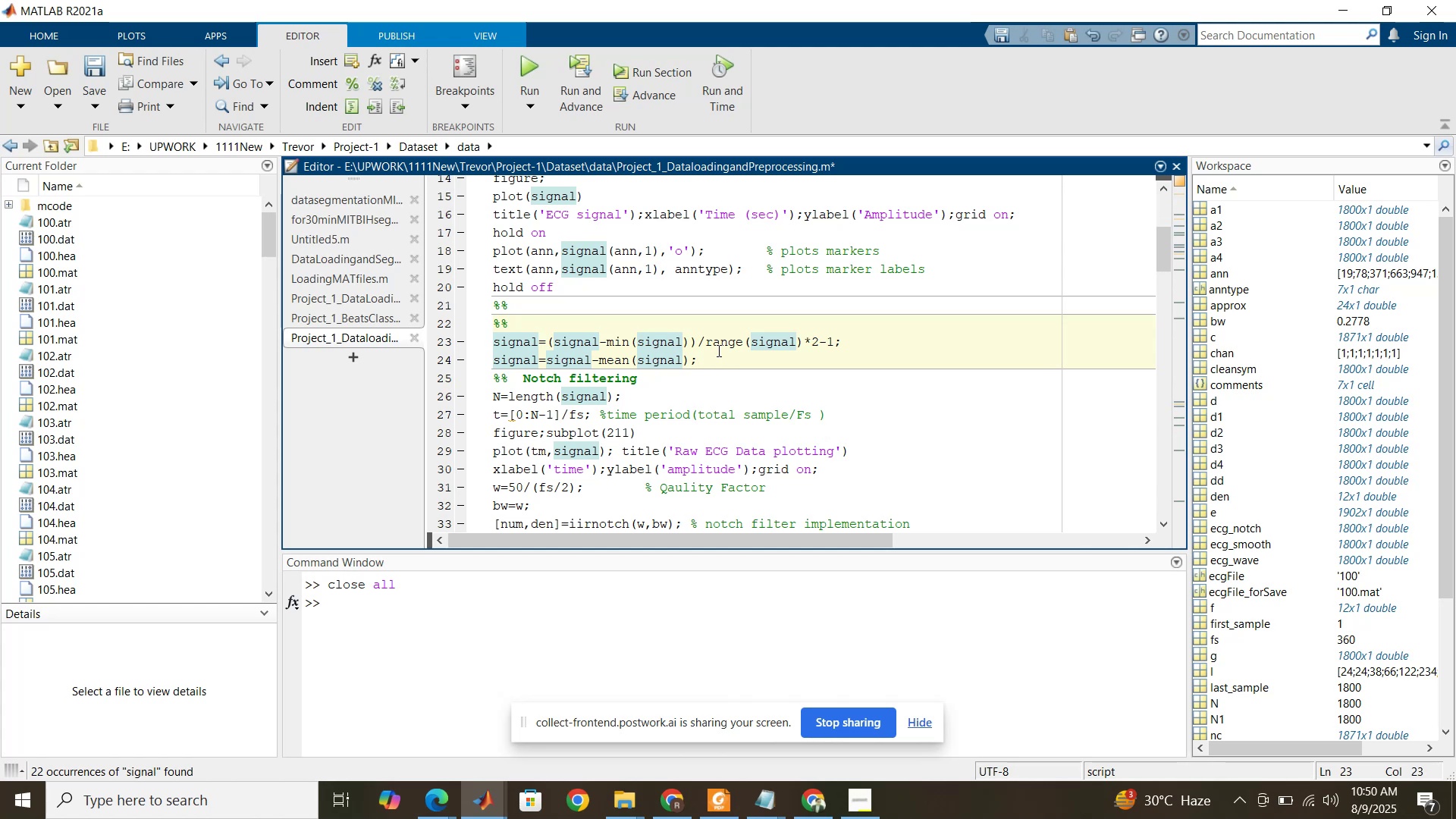 
left_click([719, 353])
 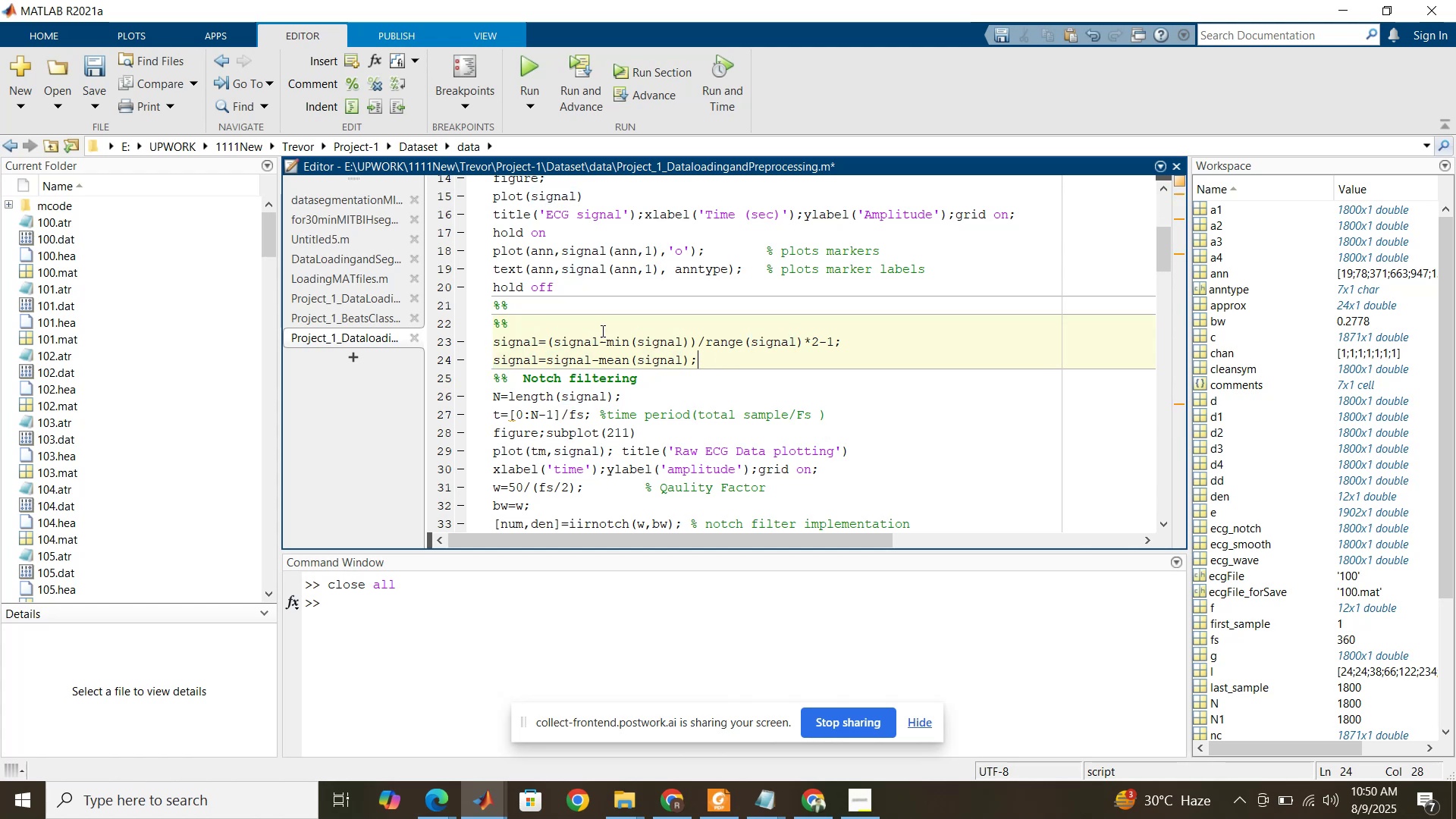 
left_click([551, 301])
 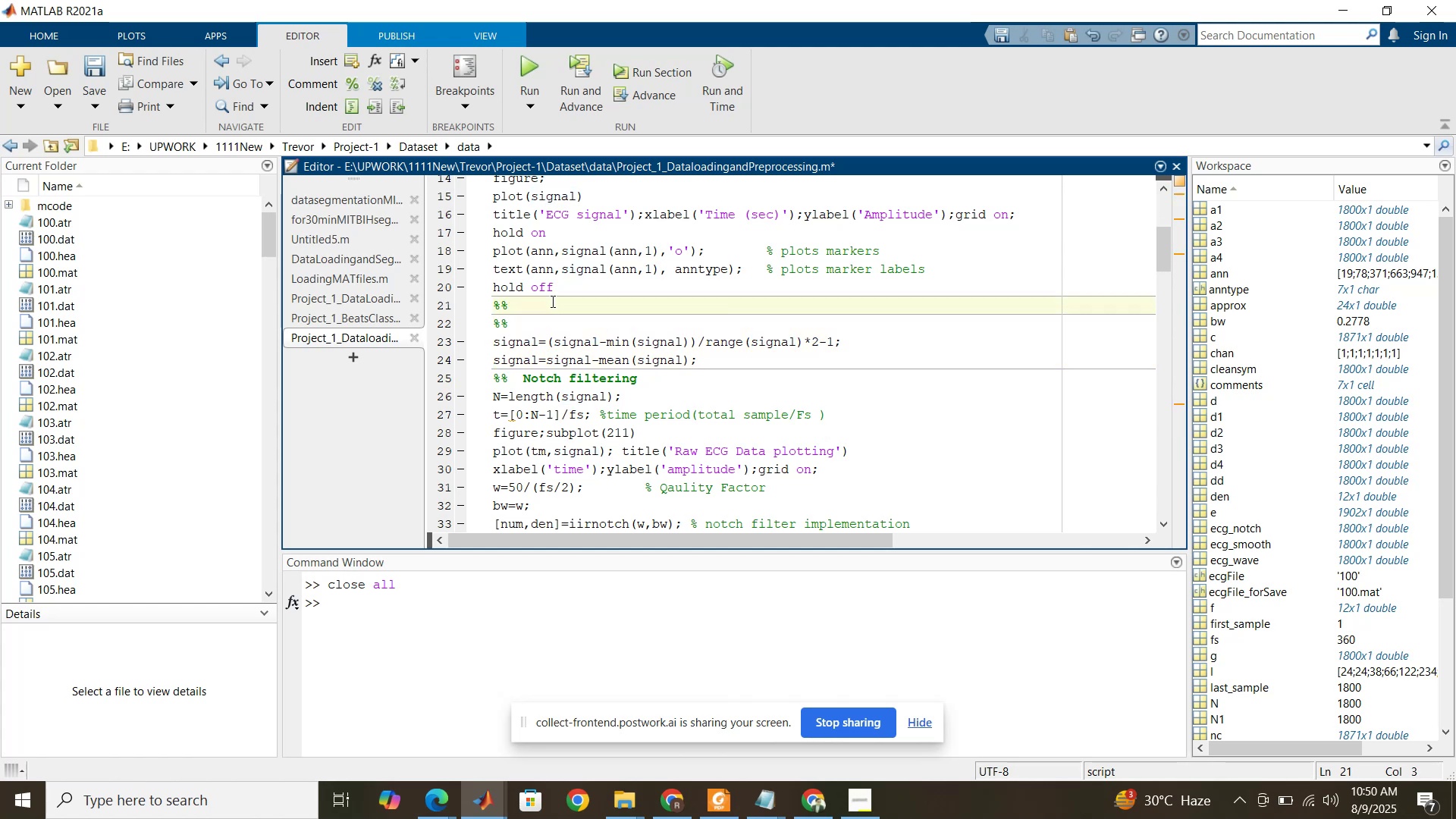 
key(Backspace)
 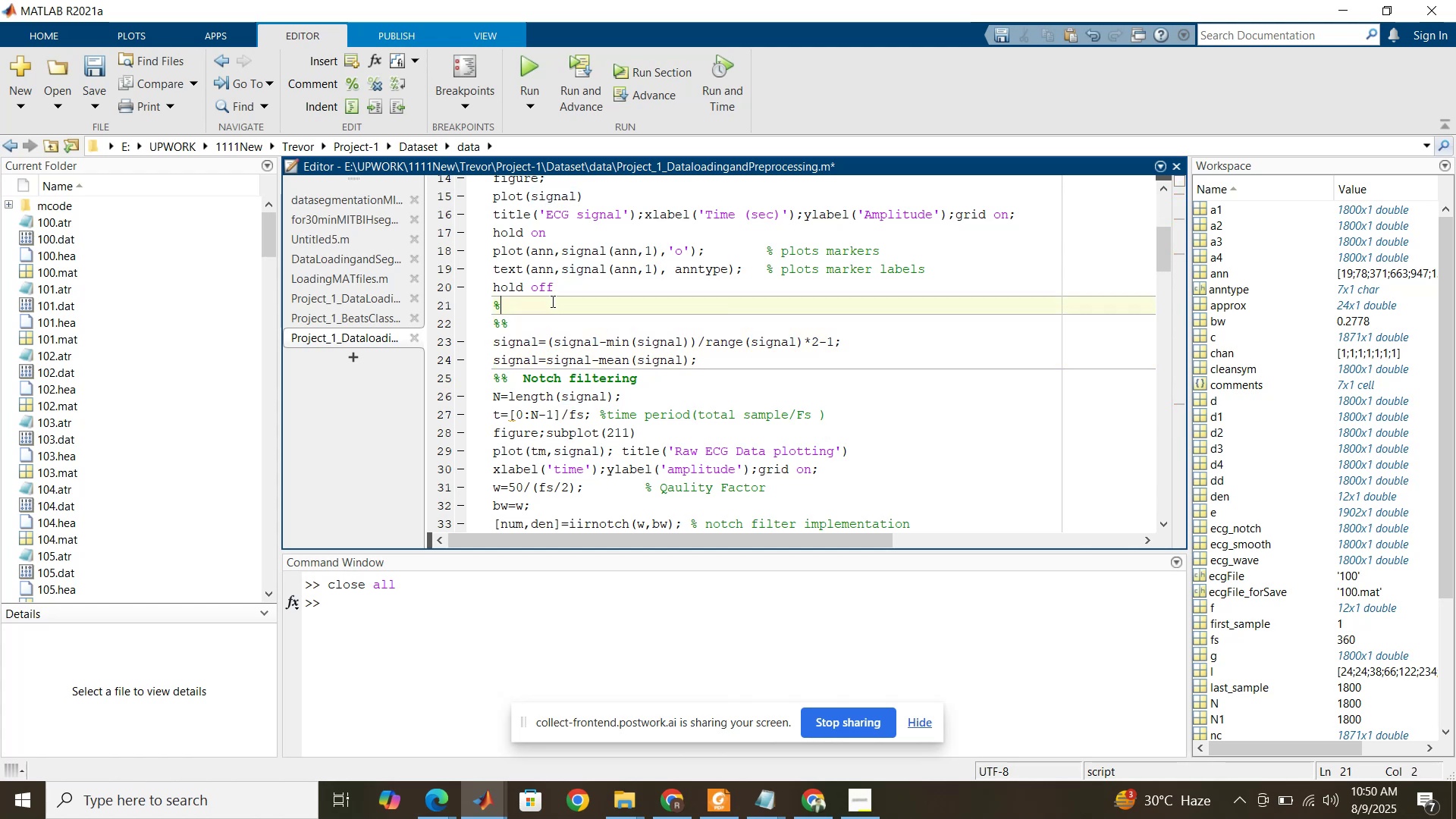 
key(Backspace)
 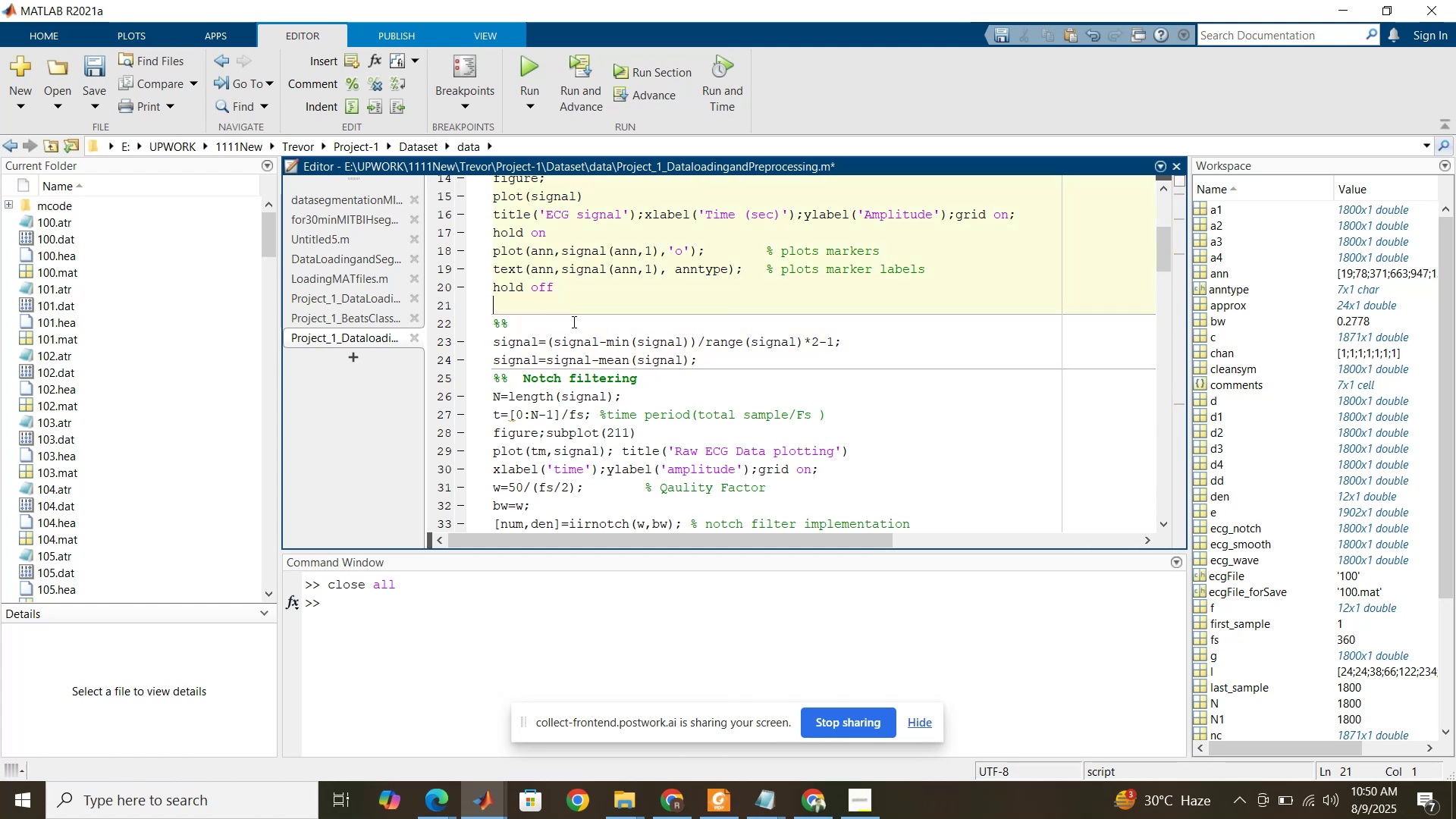 
scroll: coordinate [599, 347], scroll_direction: up, amount: 2.0
 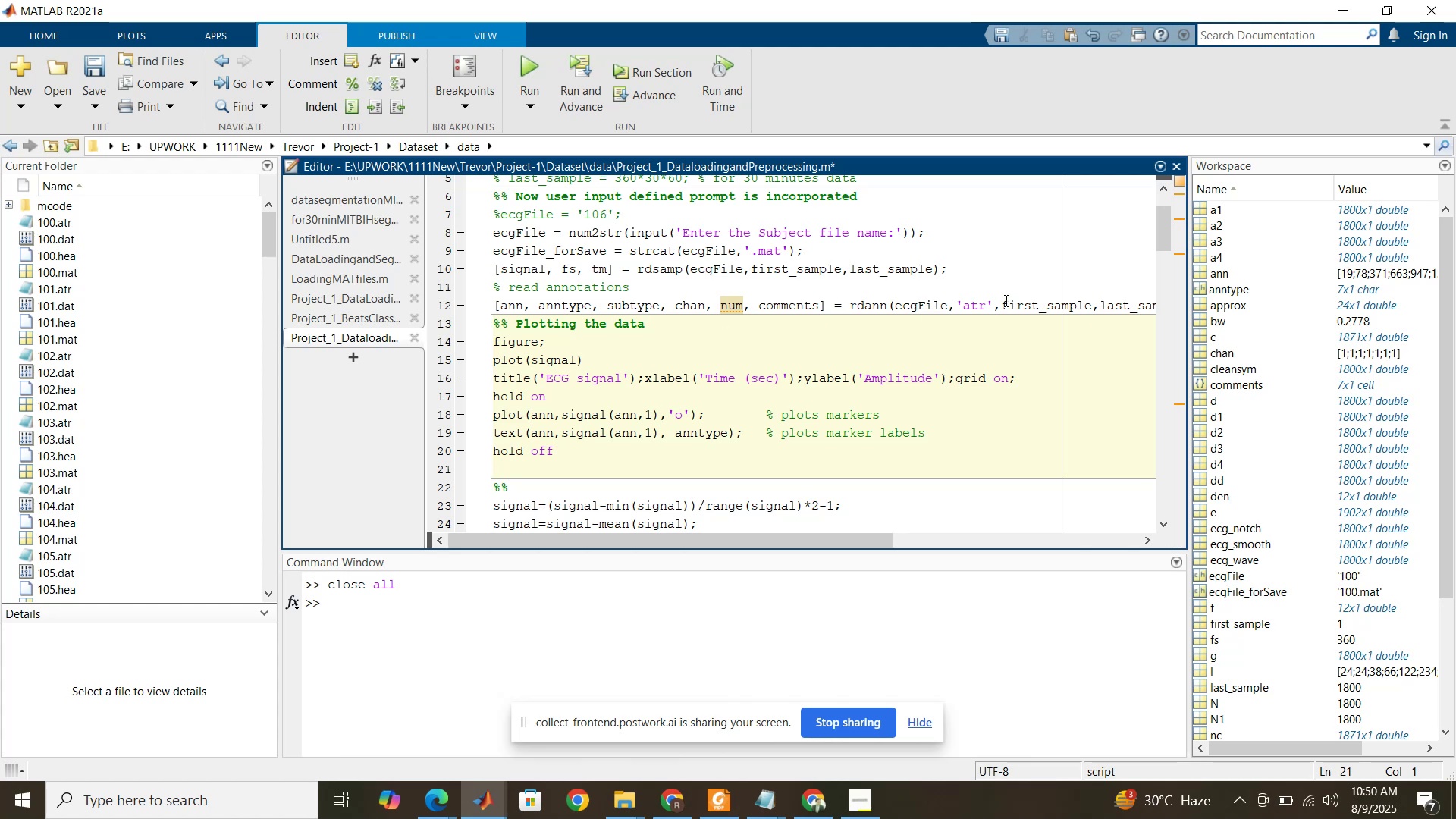 
left_click([496, 322])
 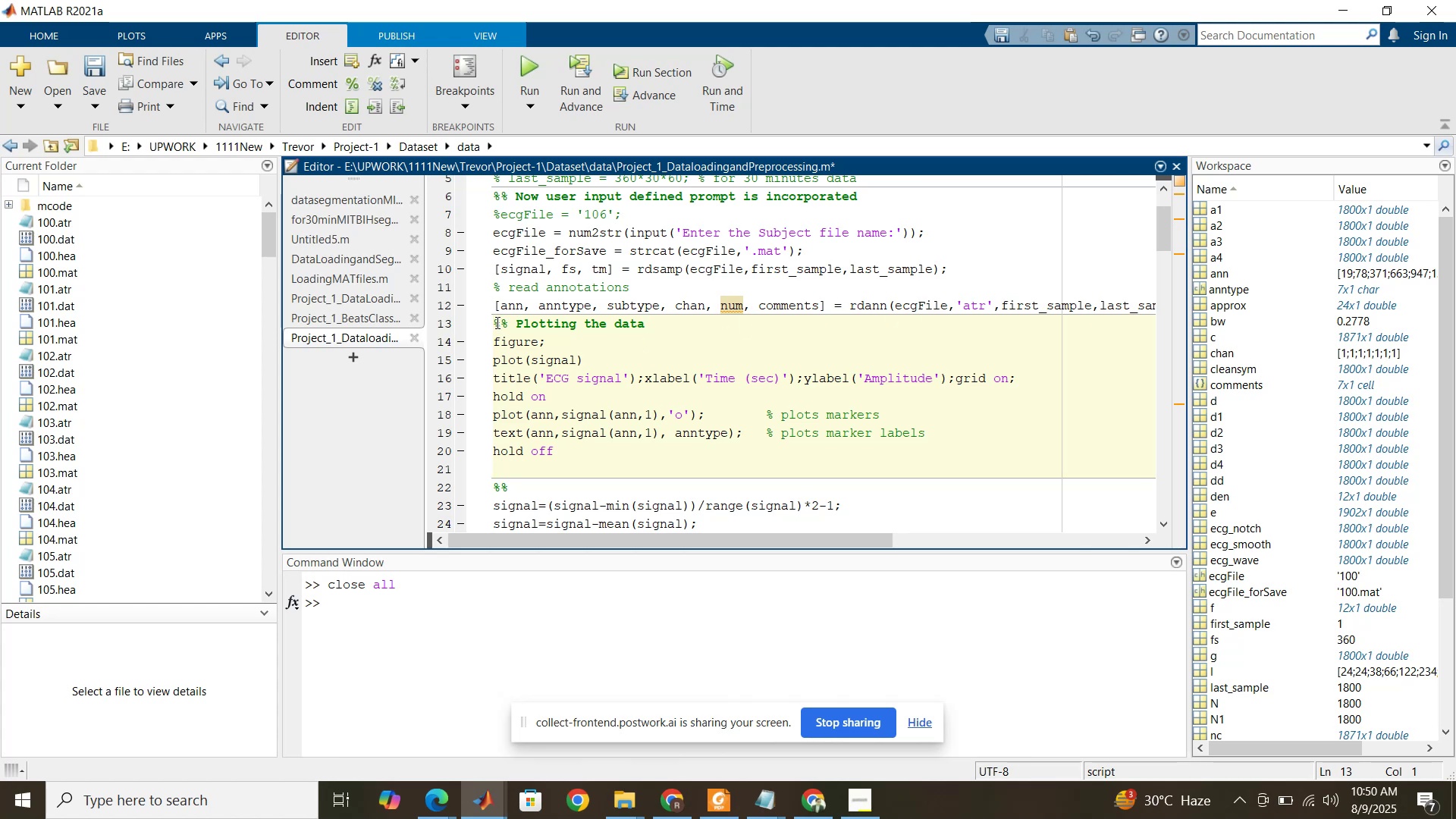 
key(Enter)
 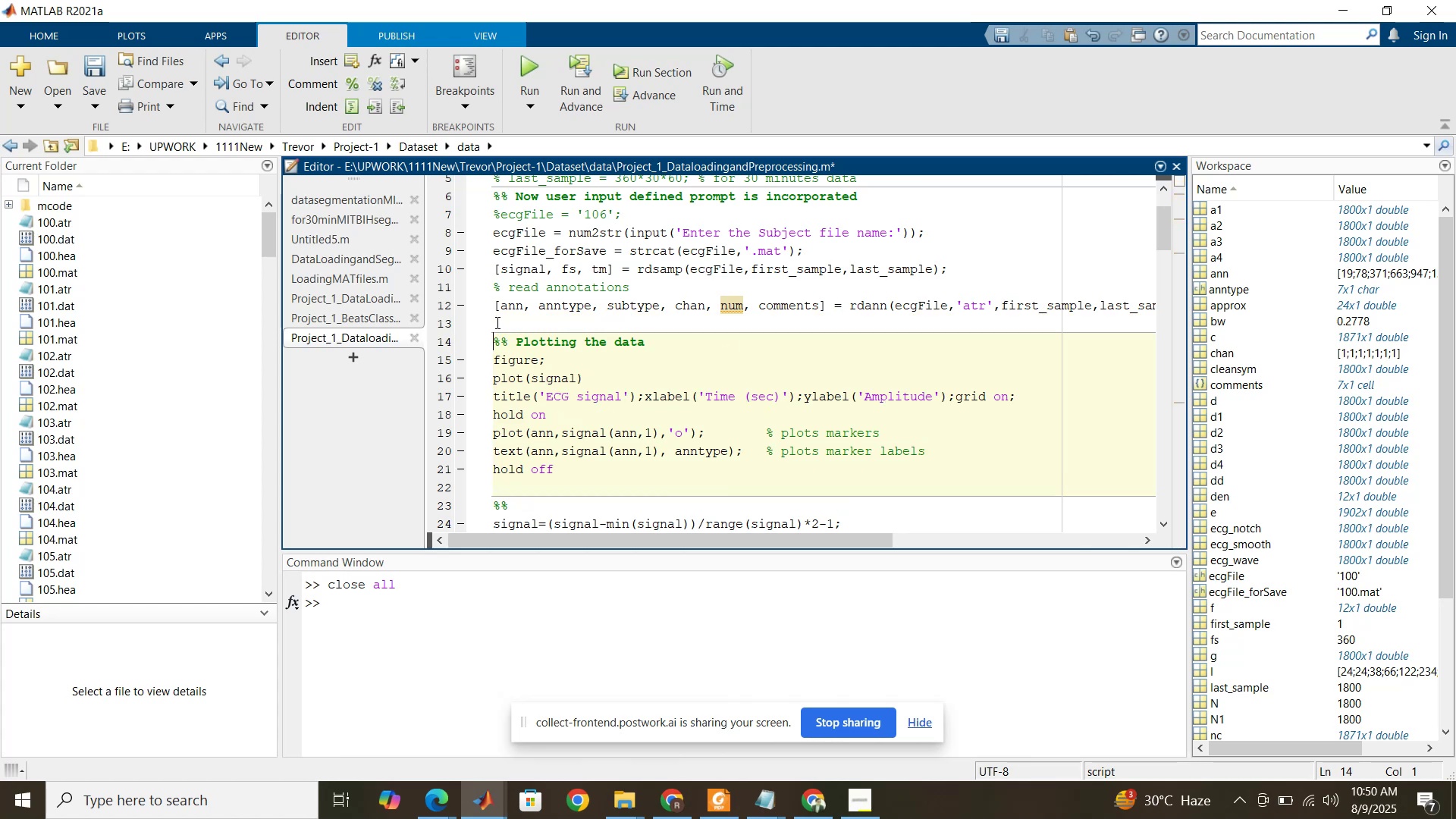 
left_click([497, 322])
 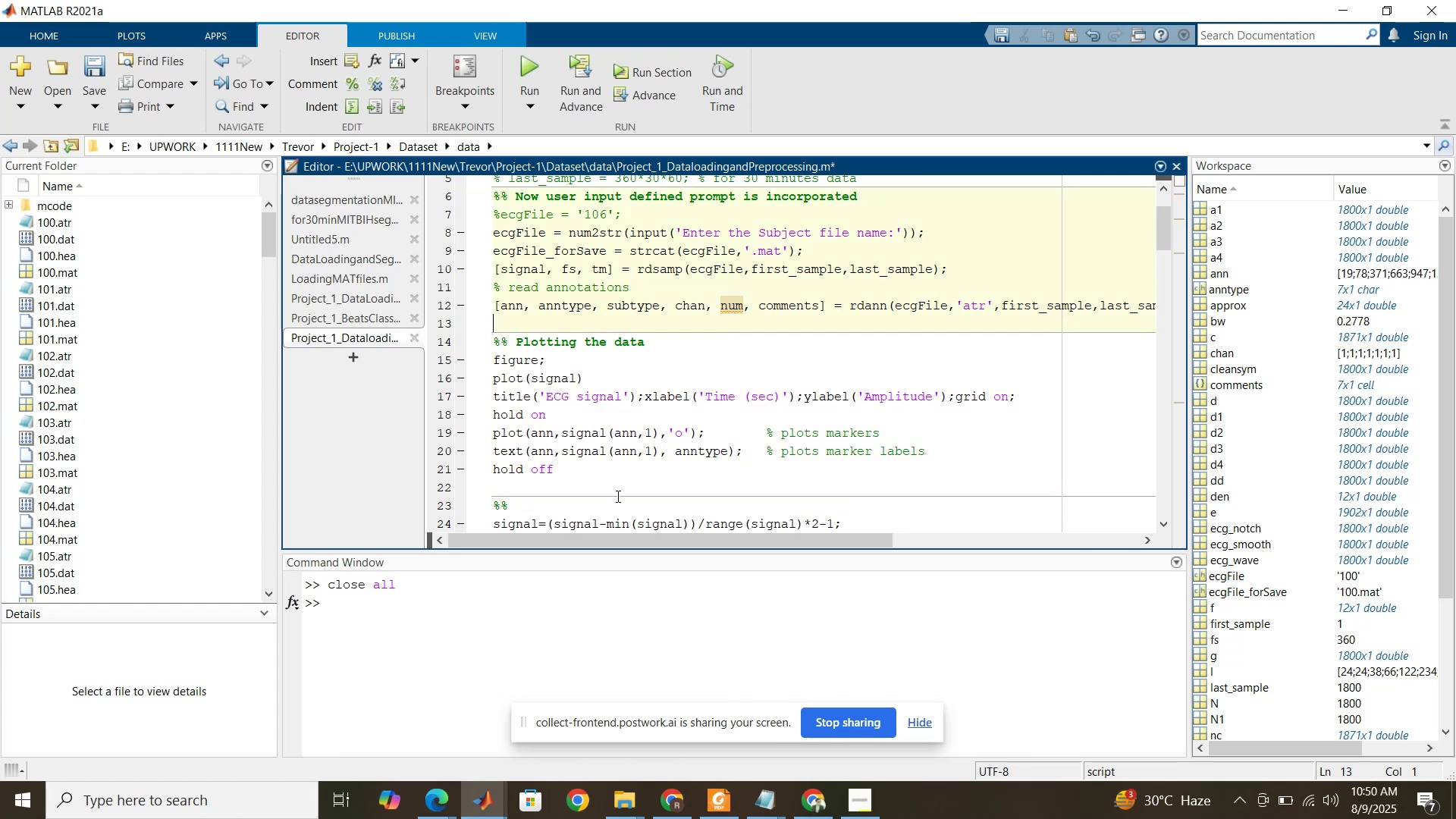 
scroll: coordinate [617, 496], scroll_direction: down, amount: 1.0
 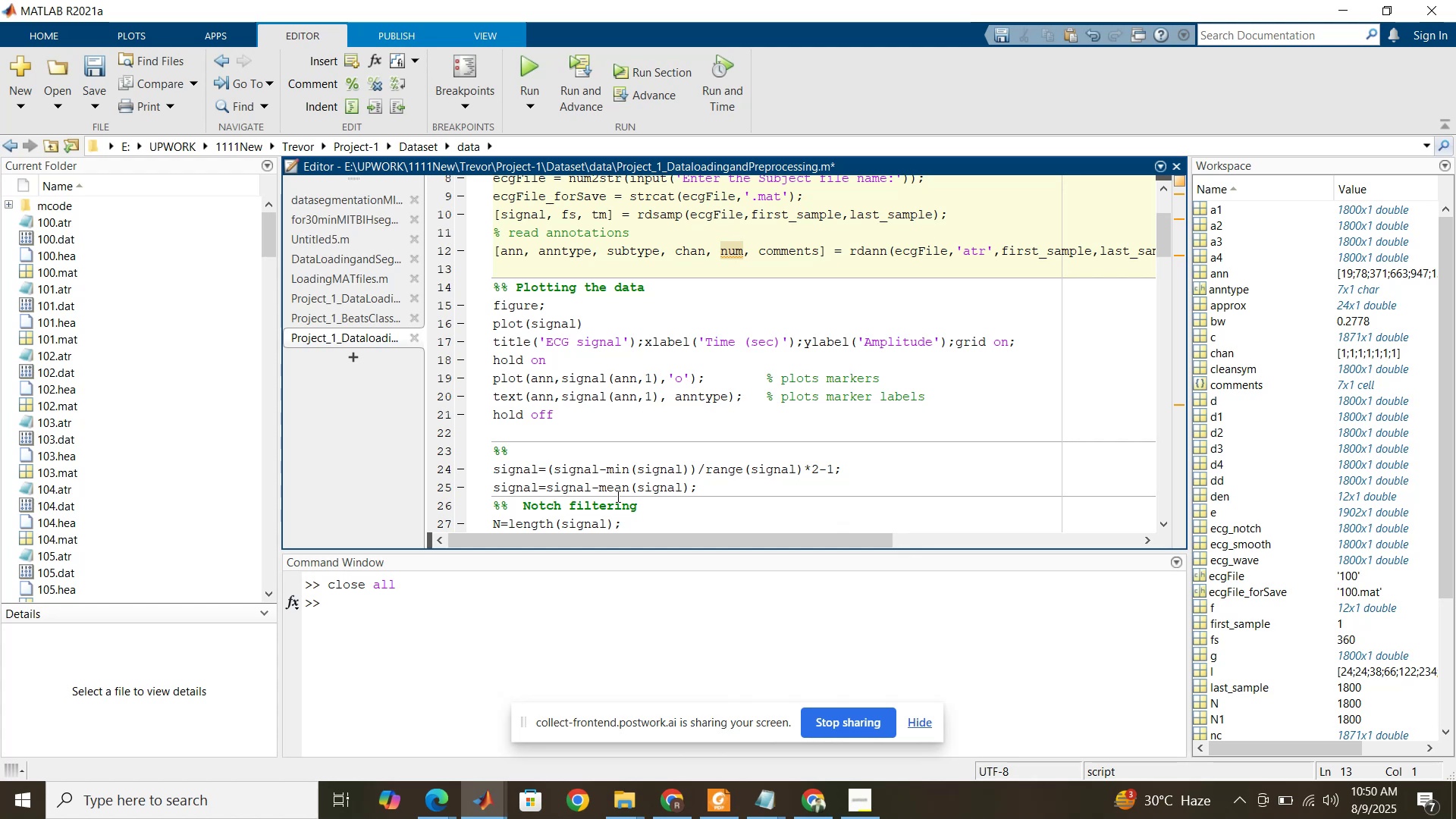 
wait(11.41)
 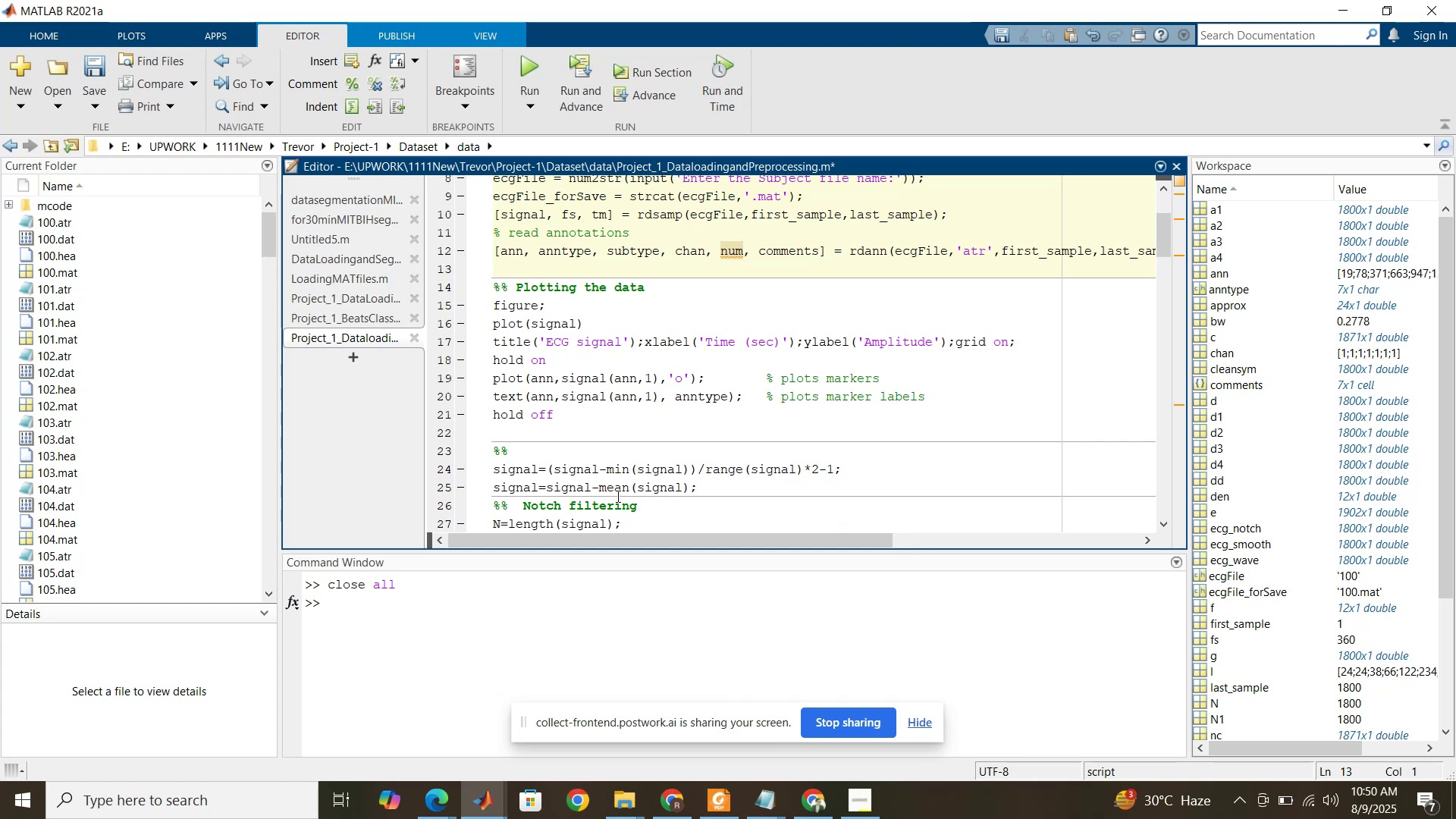 
left_click_drag(start_coordinate=[708, 487], to_coordinate=[494, 464])
 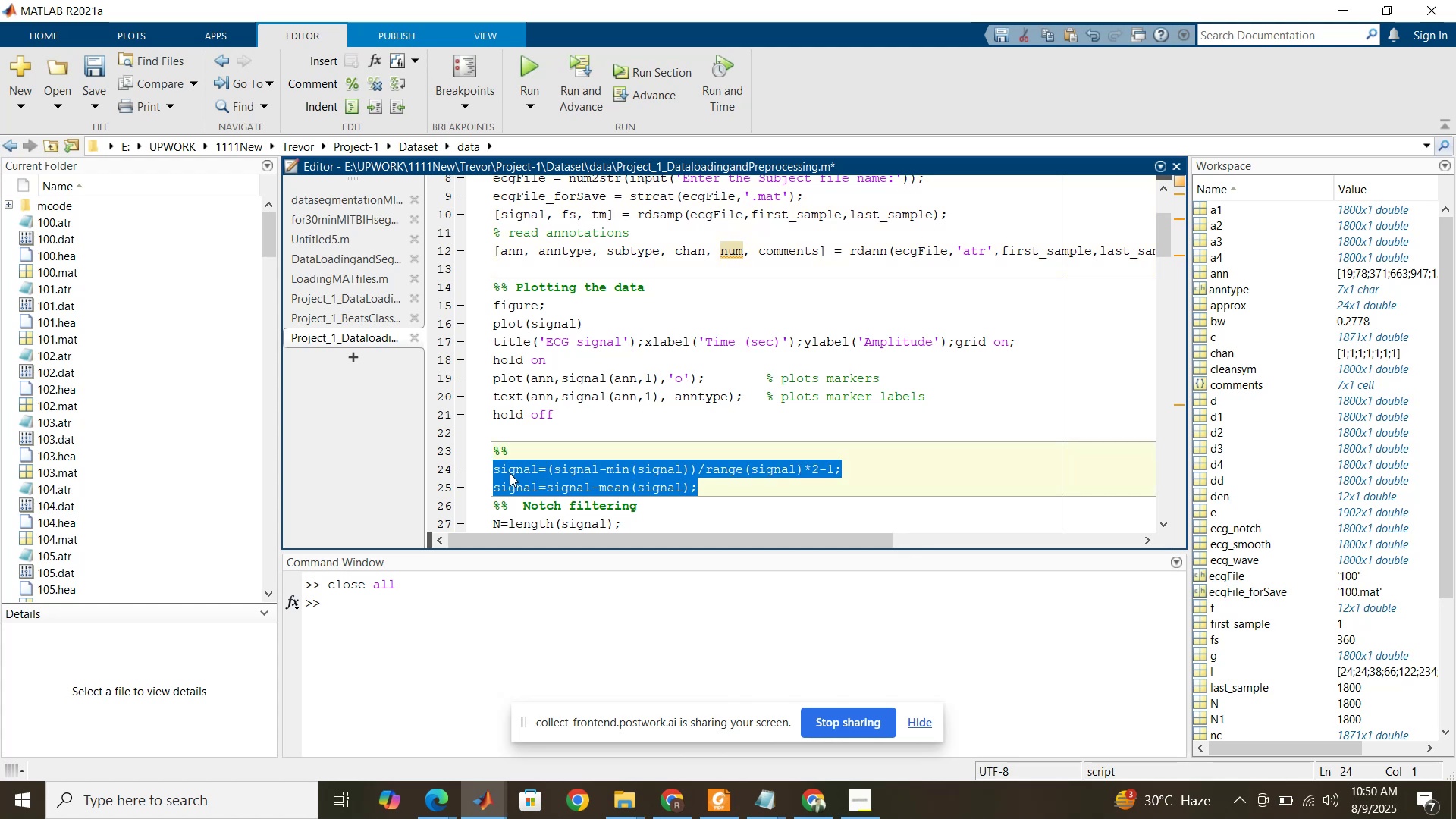 
left_click_drag(start_coordinate=[510, 473], to_coordinate=[511, 271])
 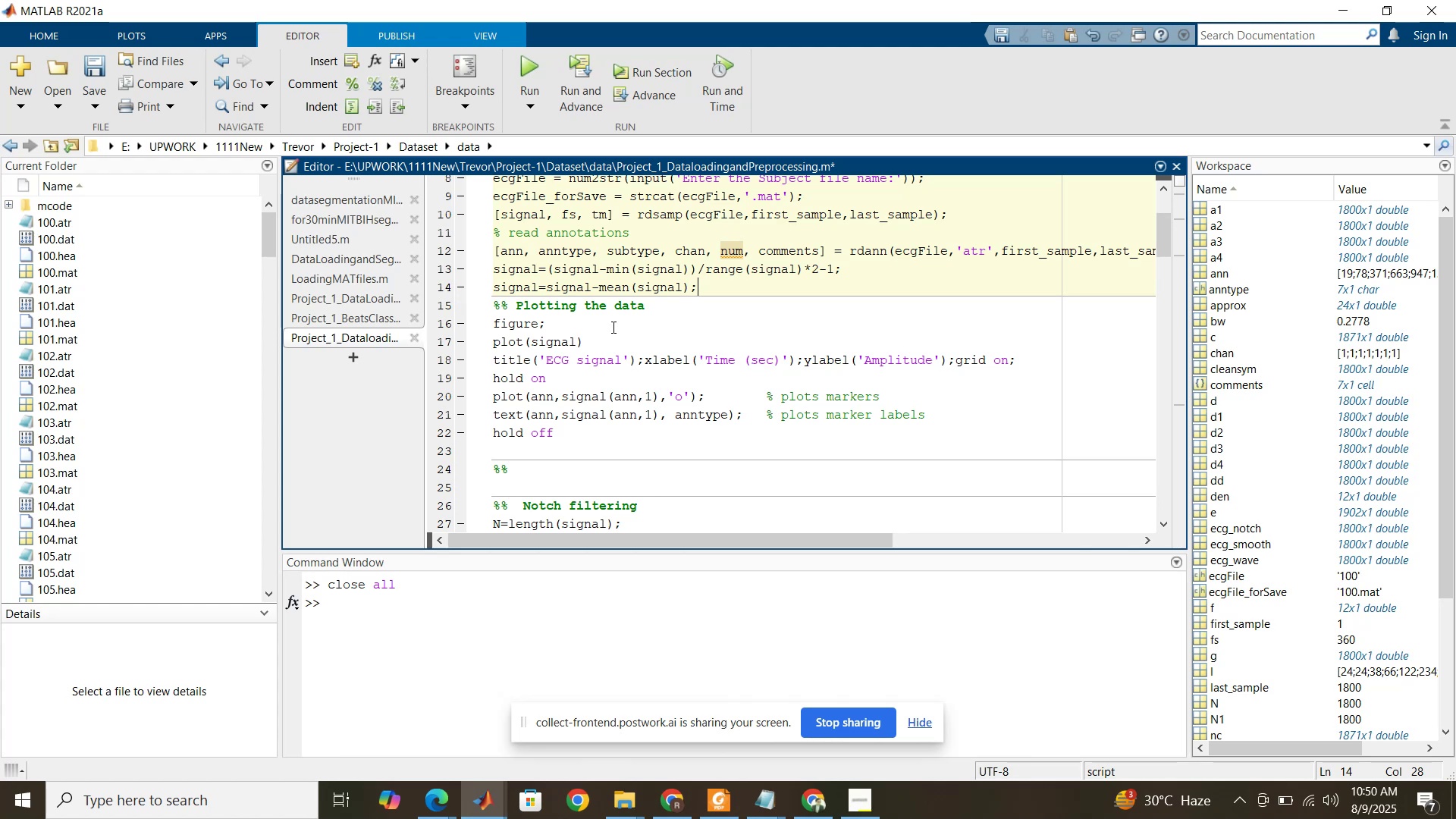 
left_click([612, 327])
 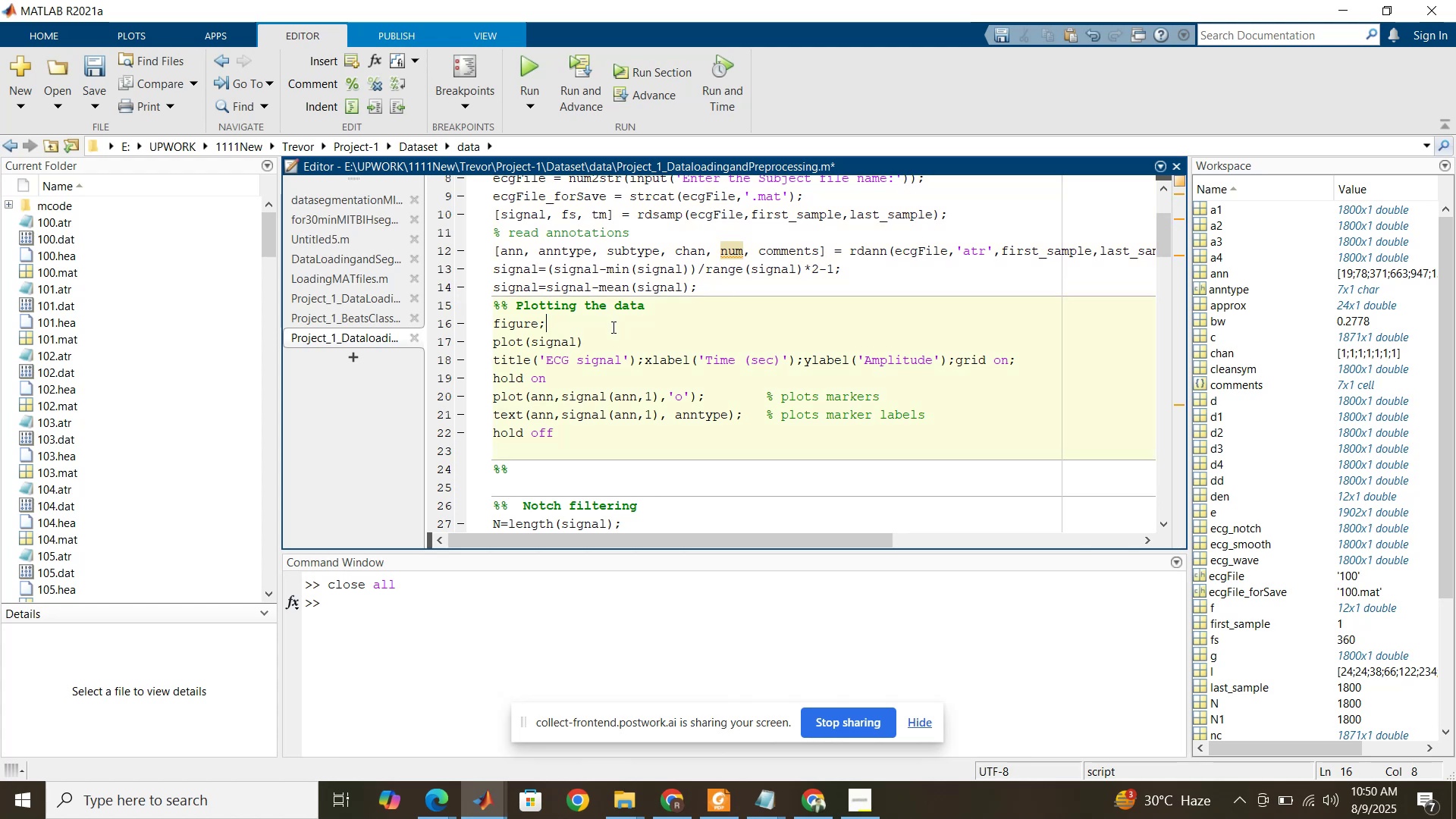 
scroll: coordinate [612, 327], scroll_direction: up, amount: 5.0
 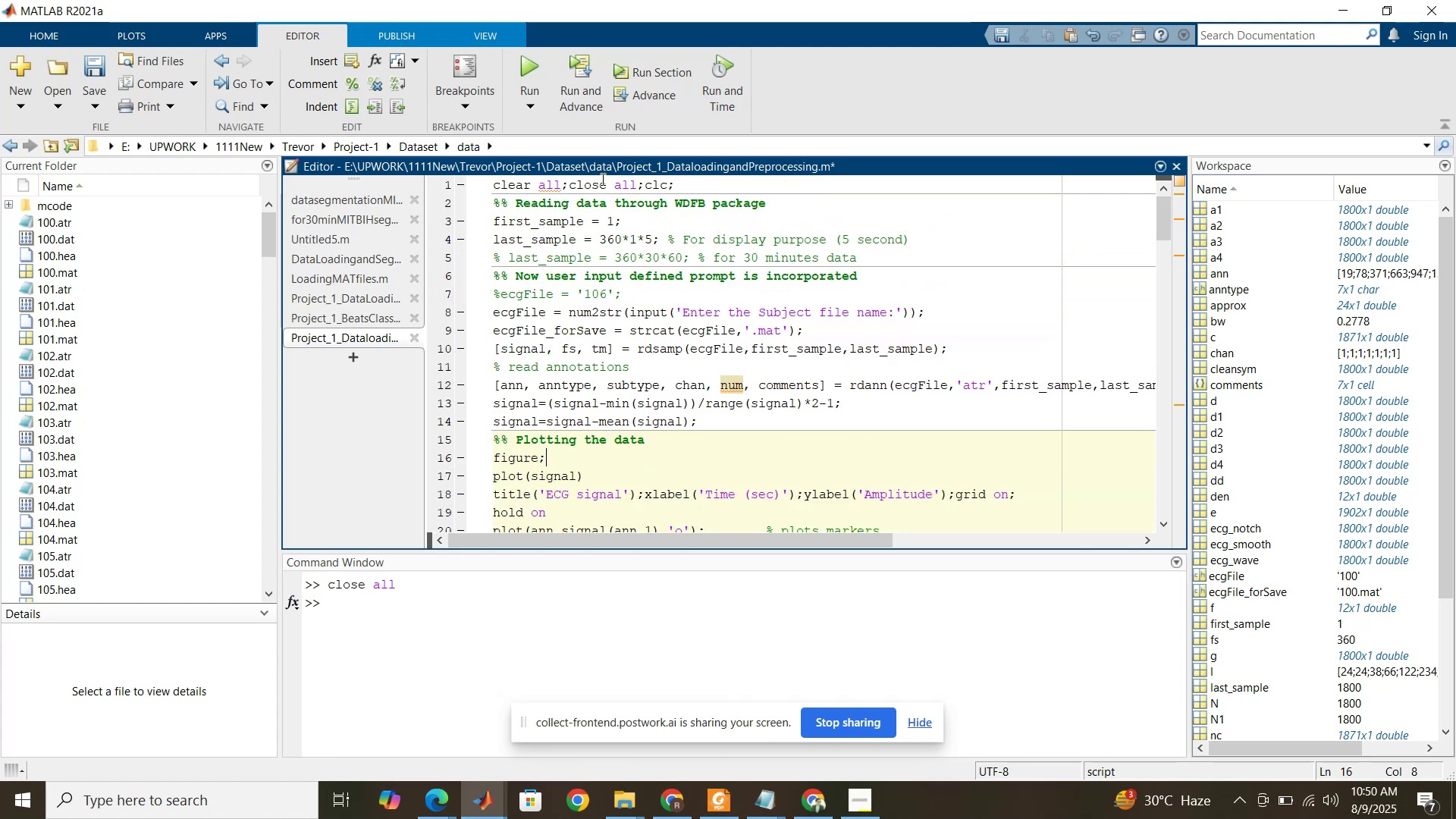 
left_click([601, 178])
 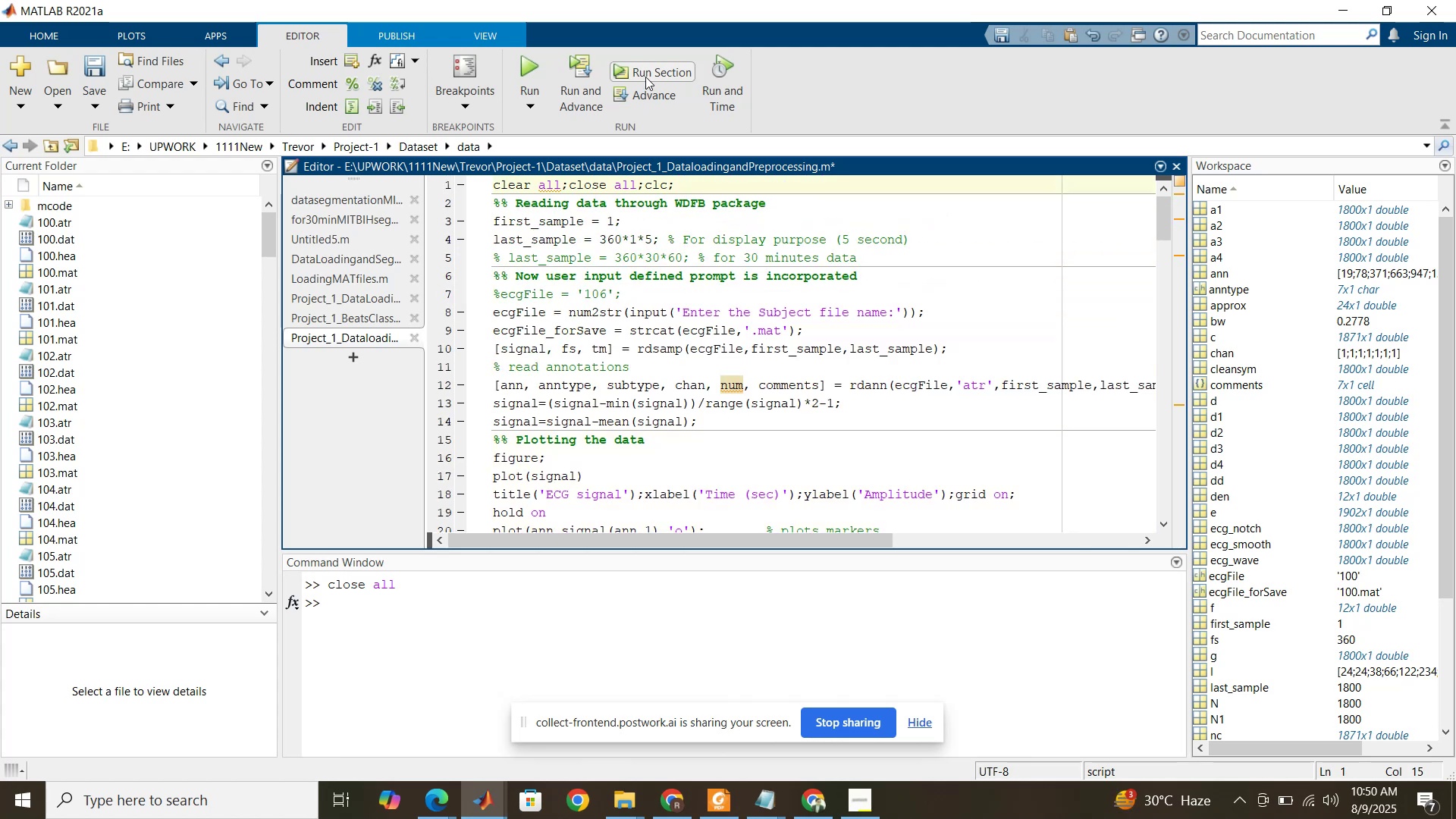 
left_click([649, 71])
 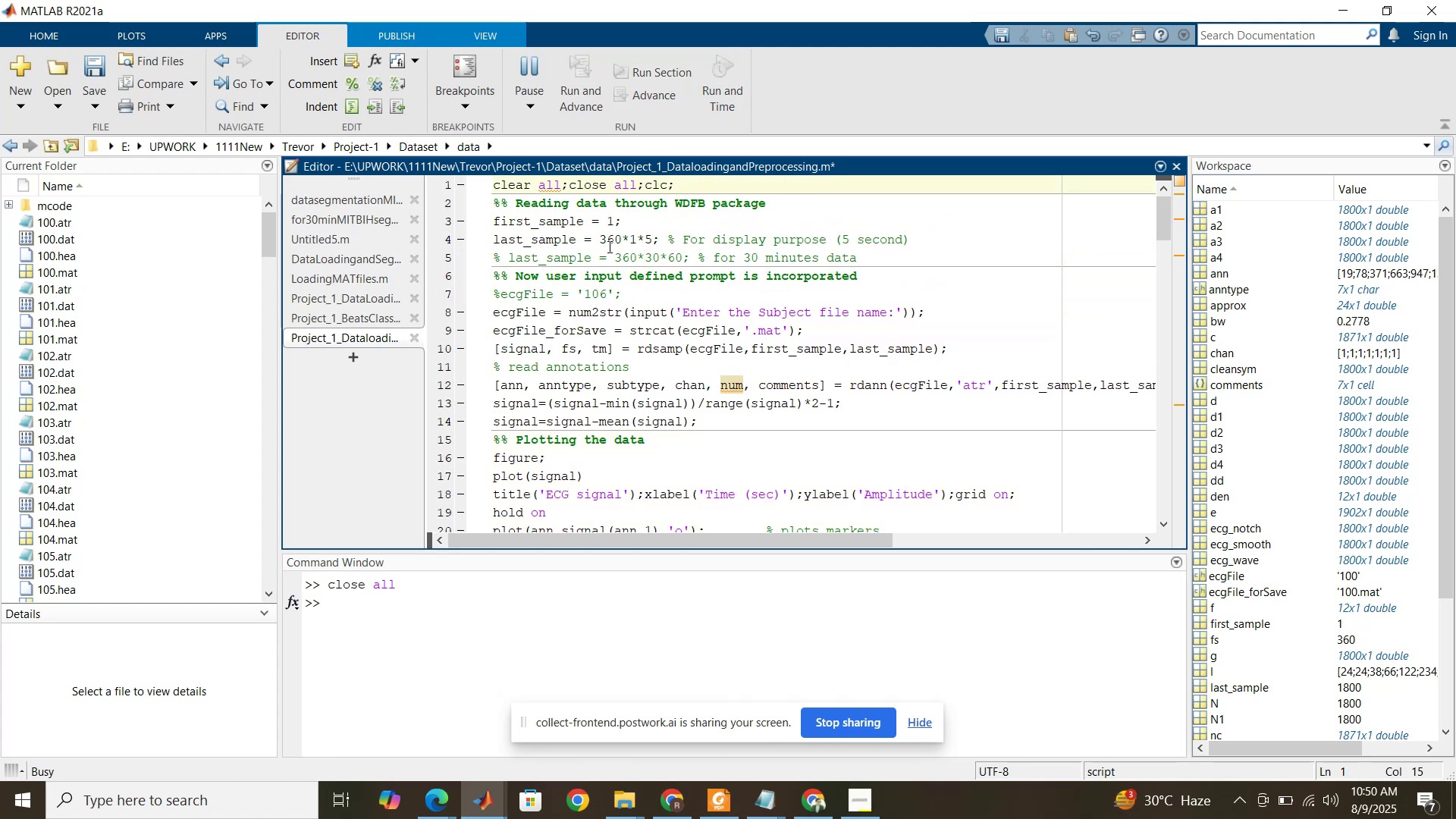 
left_click([608, 246])
 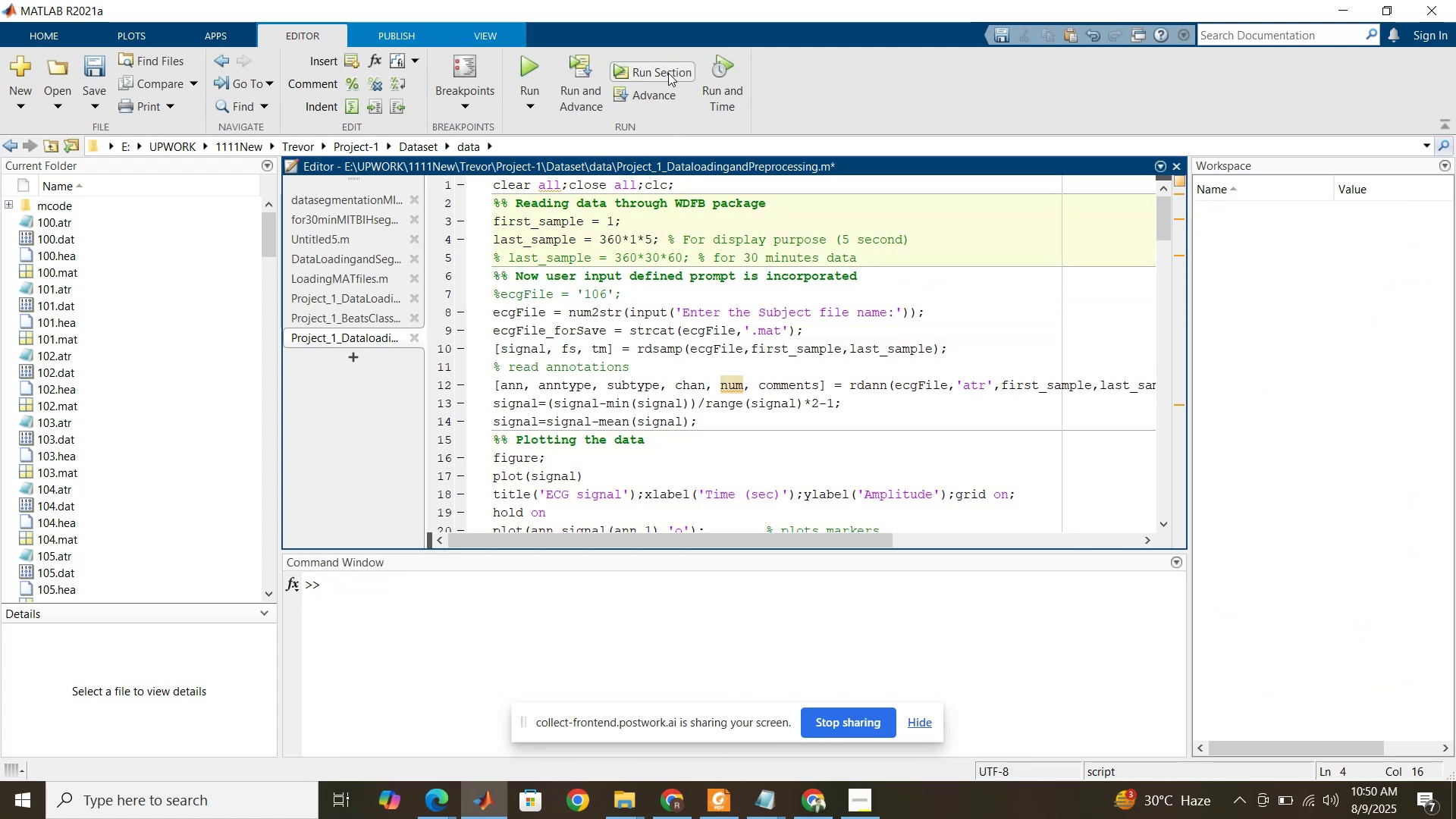 
left_click([665, 71])
 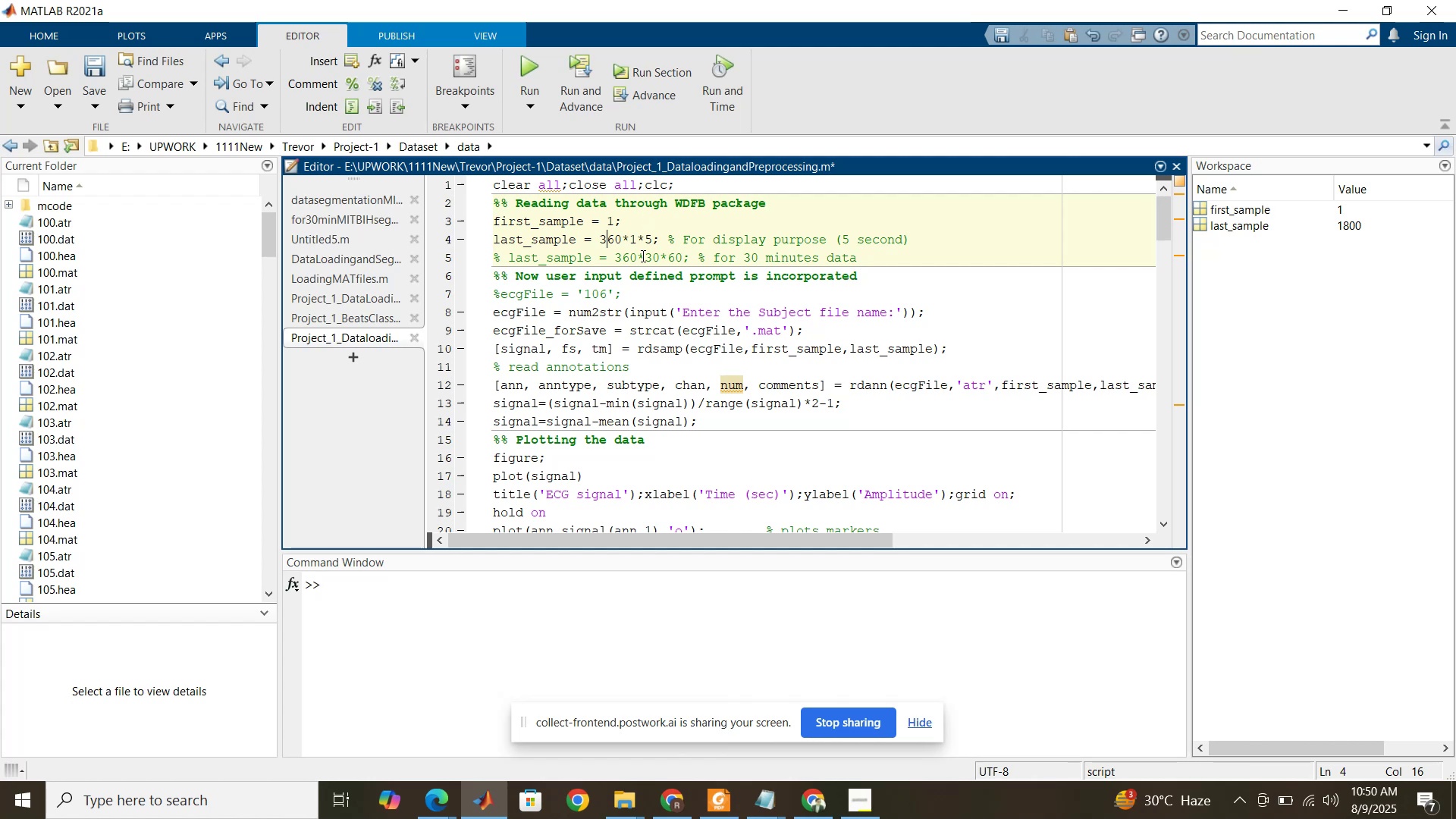 
left_click([627, 330])
 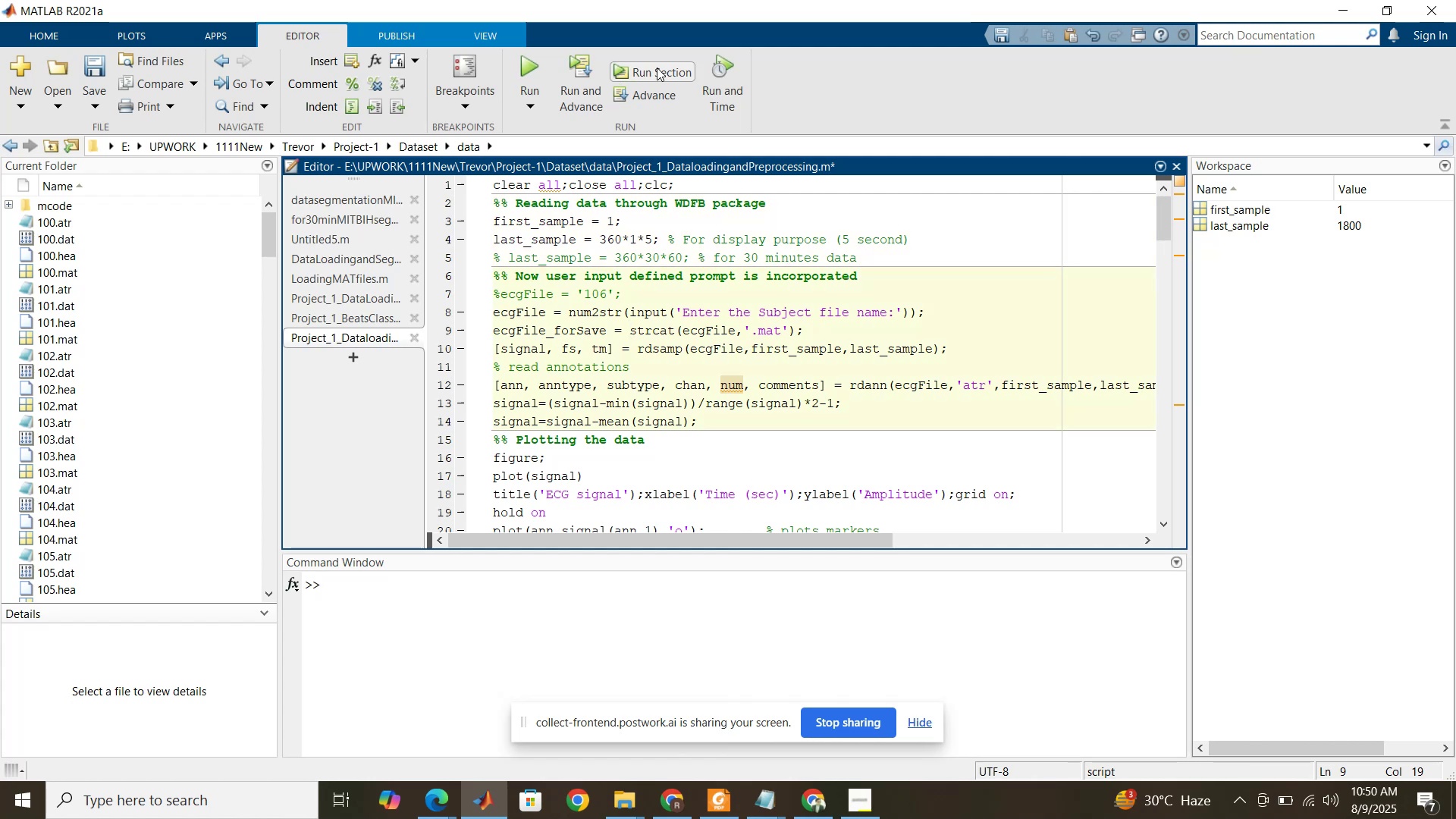 
left_click([657, 64])
 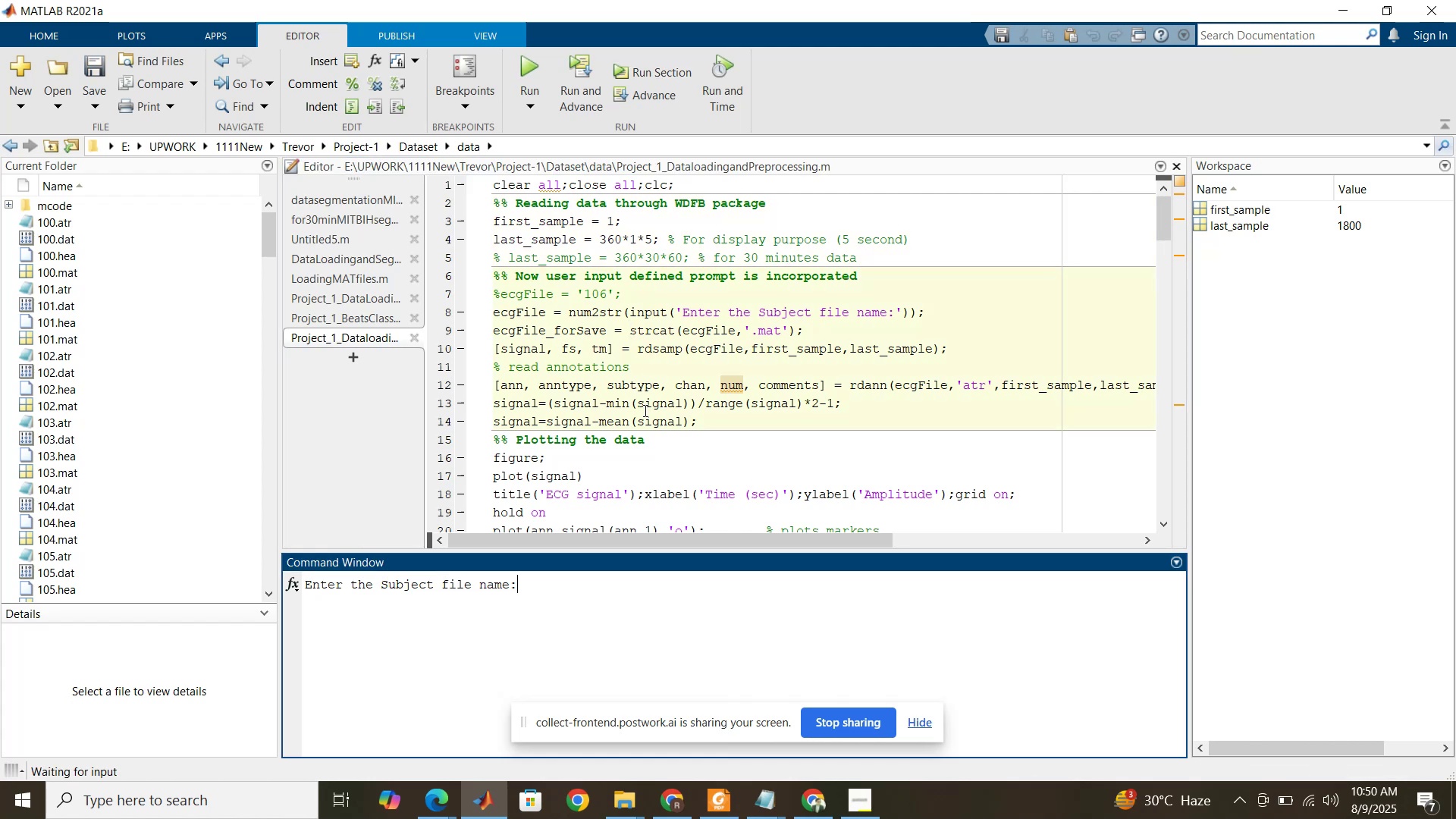 
key(Numpad1)
 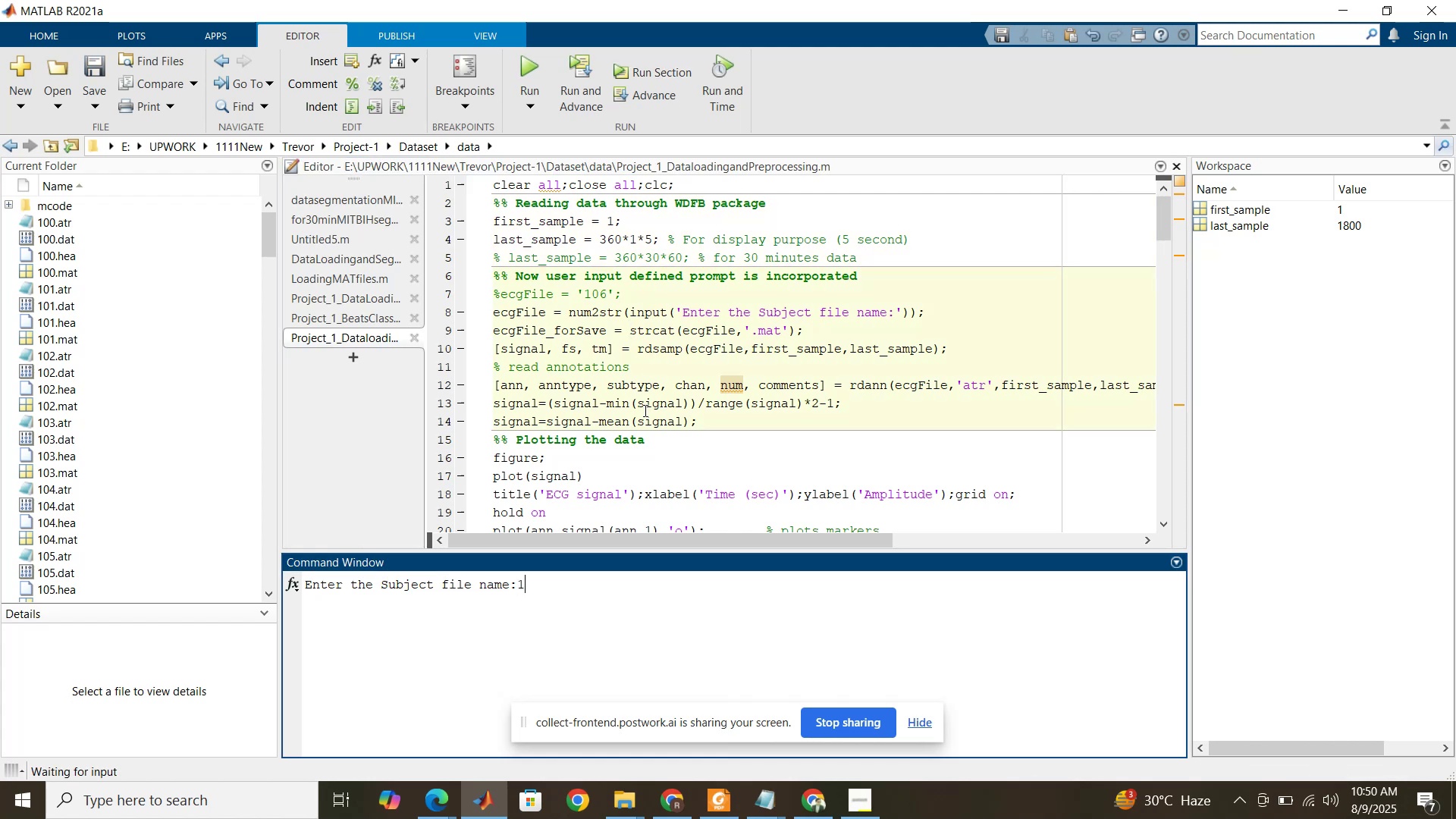 
key(Numpad0)
 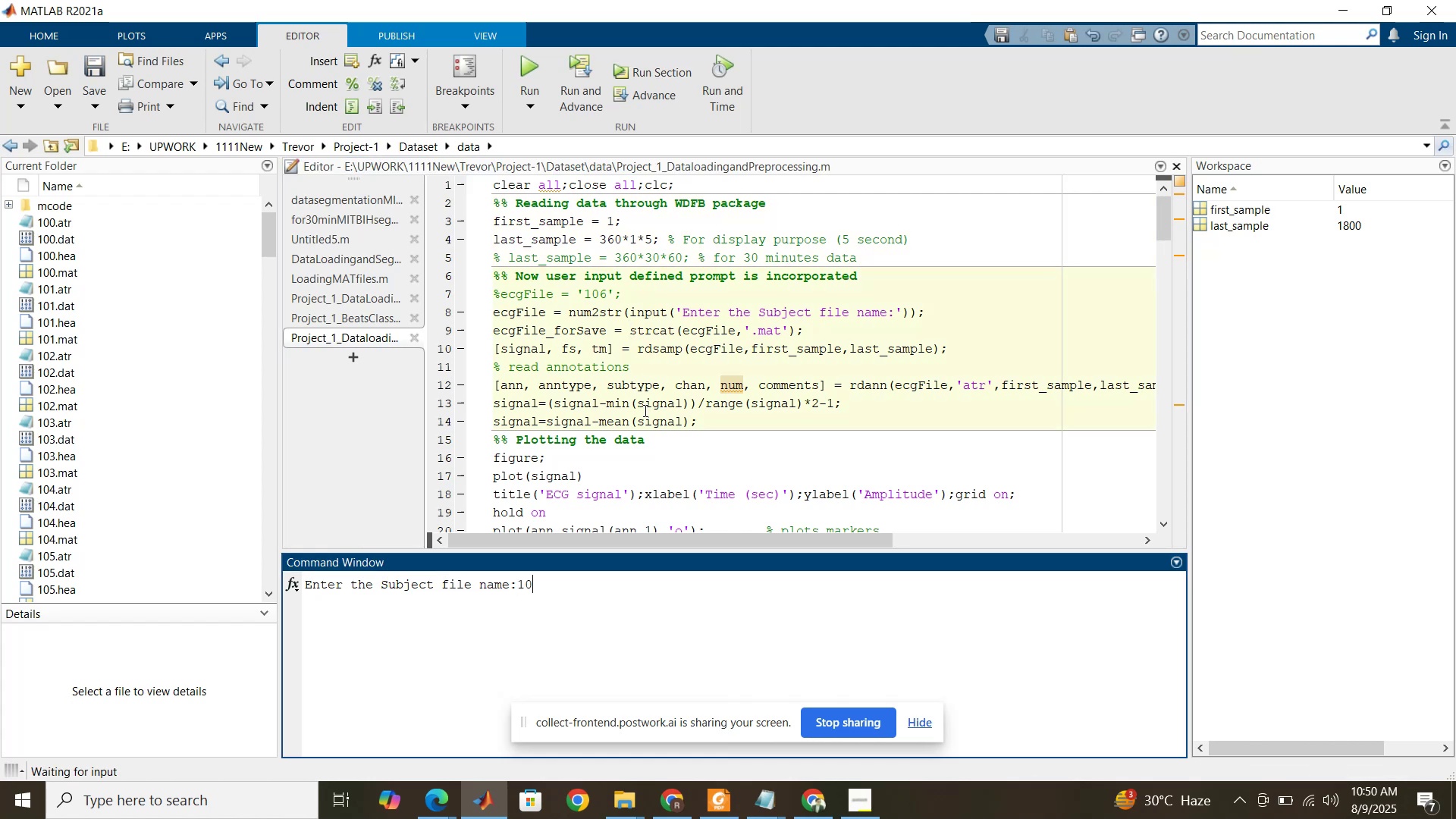 
key(Numpad0)
 